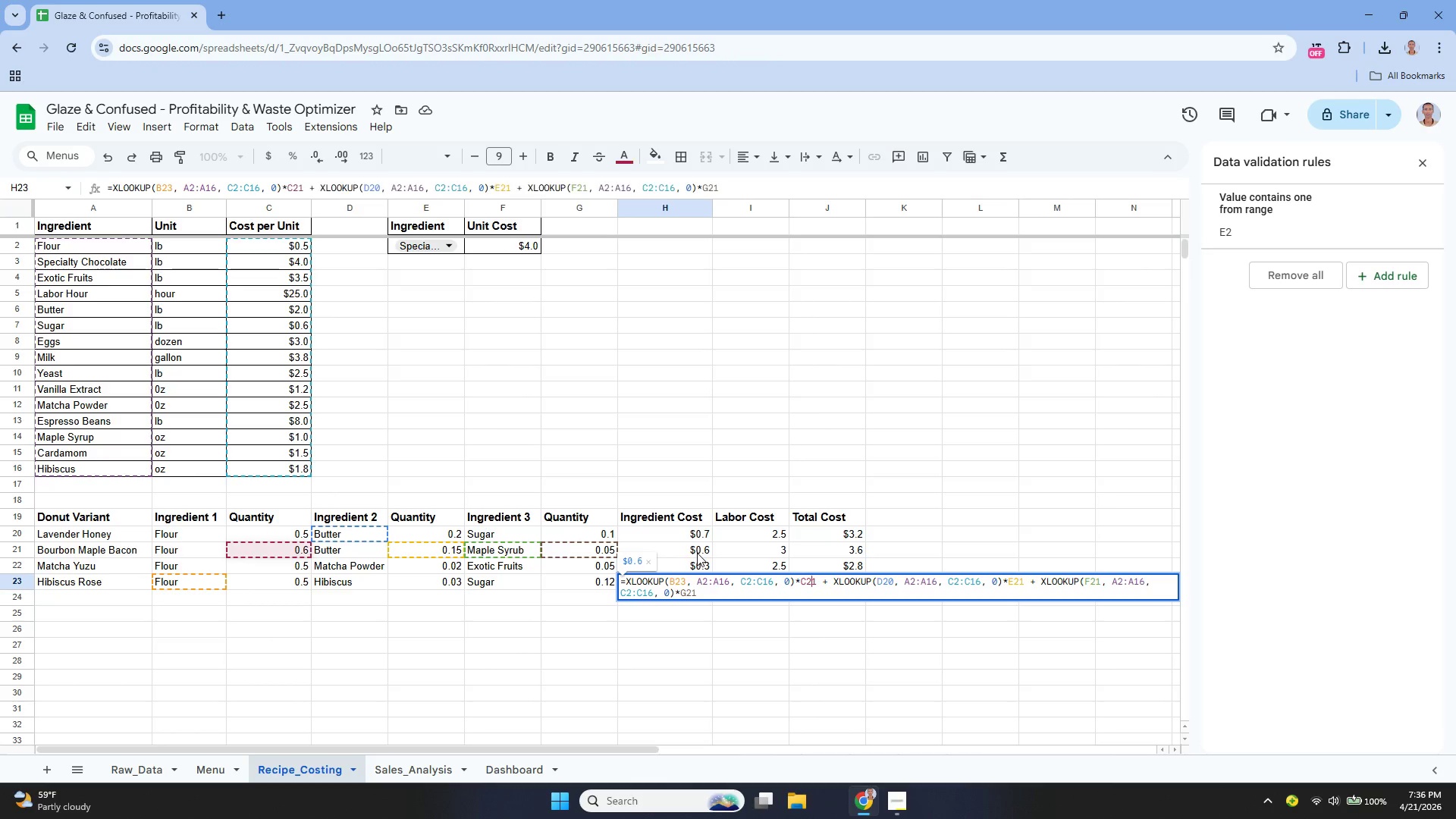 
key(ArrowRight)
 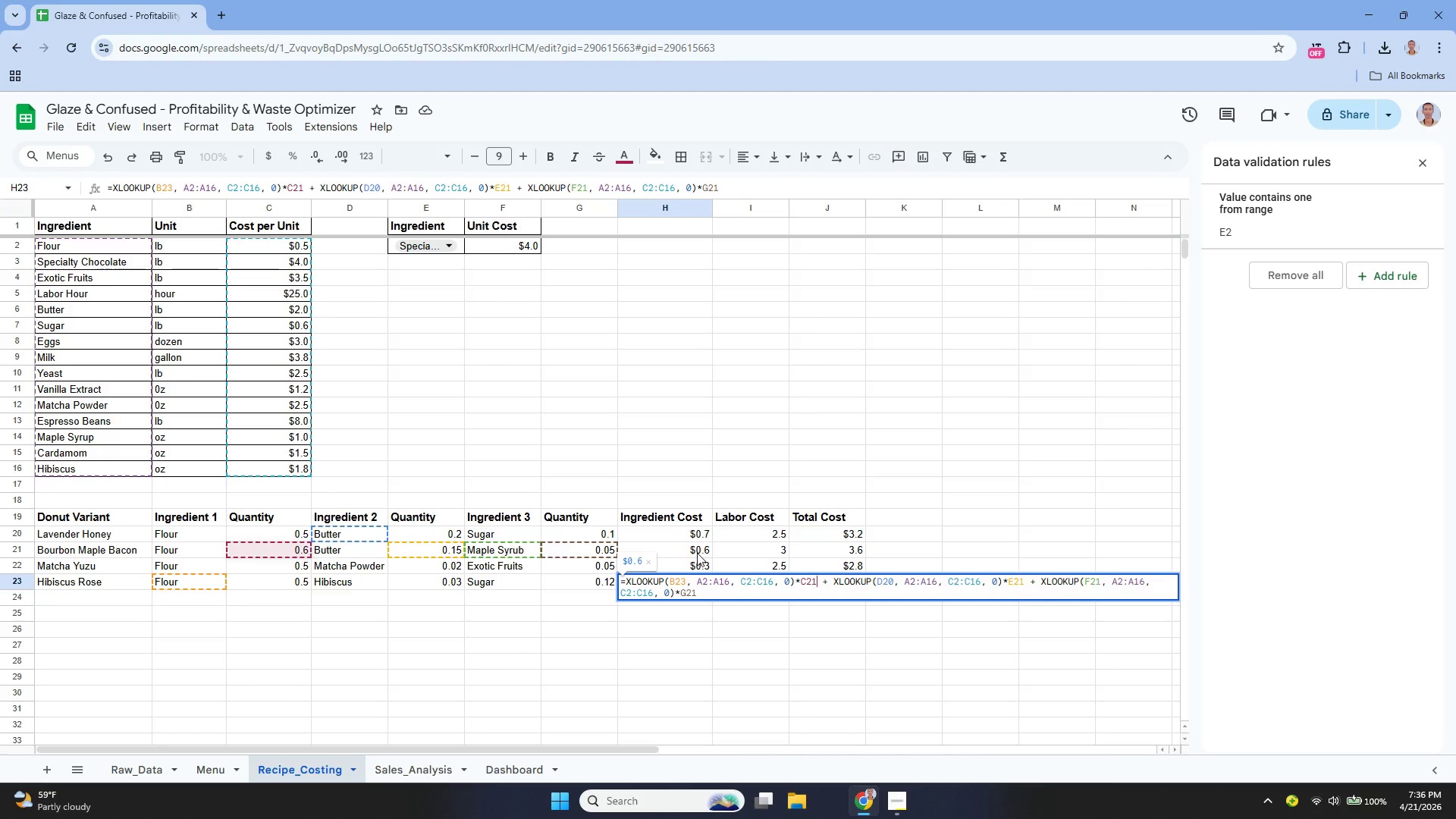 
key(Backspace)
 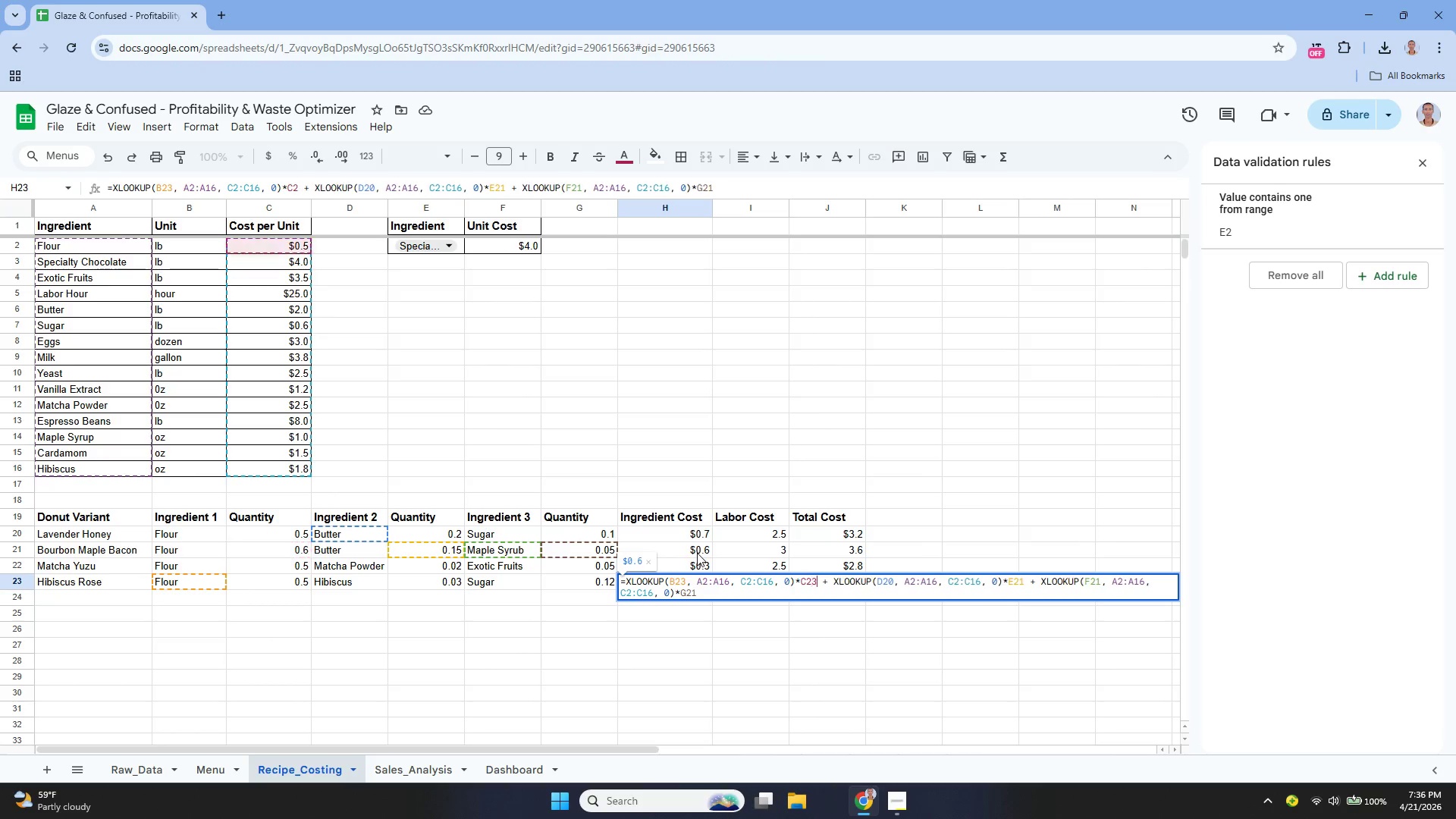 
key(3)
 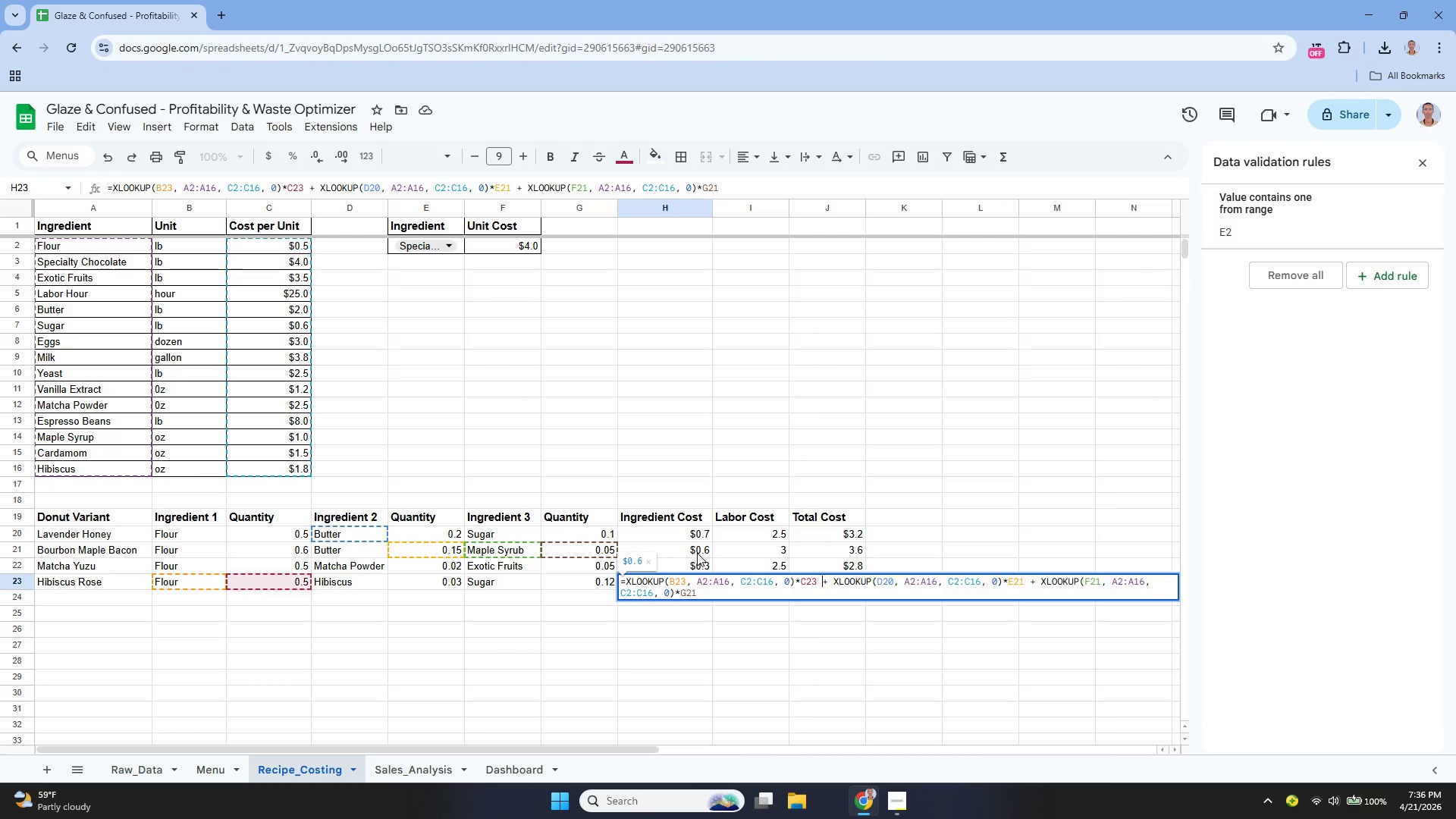 
hold_key(key=ArrowRight, duration=1.5)
 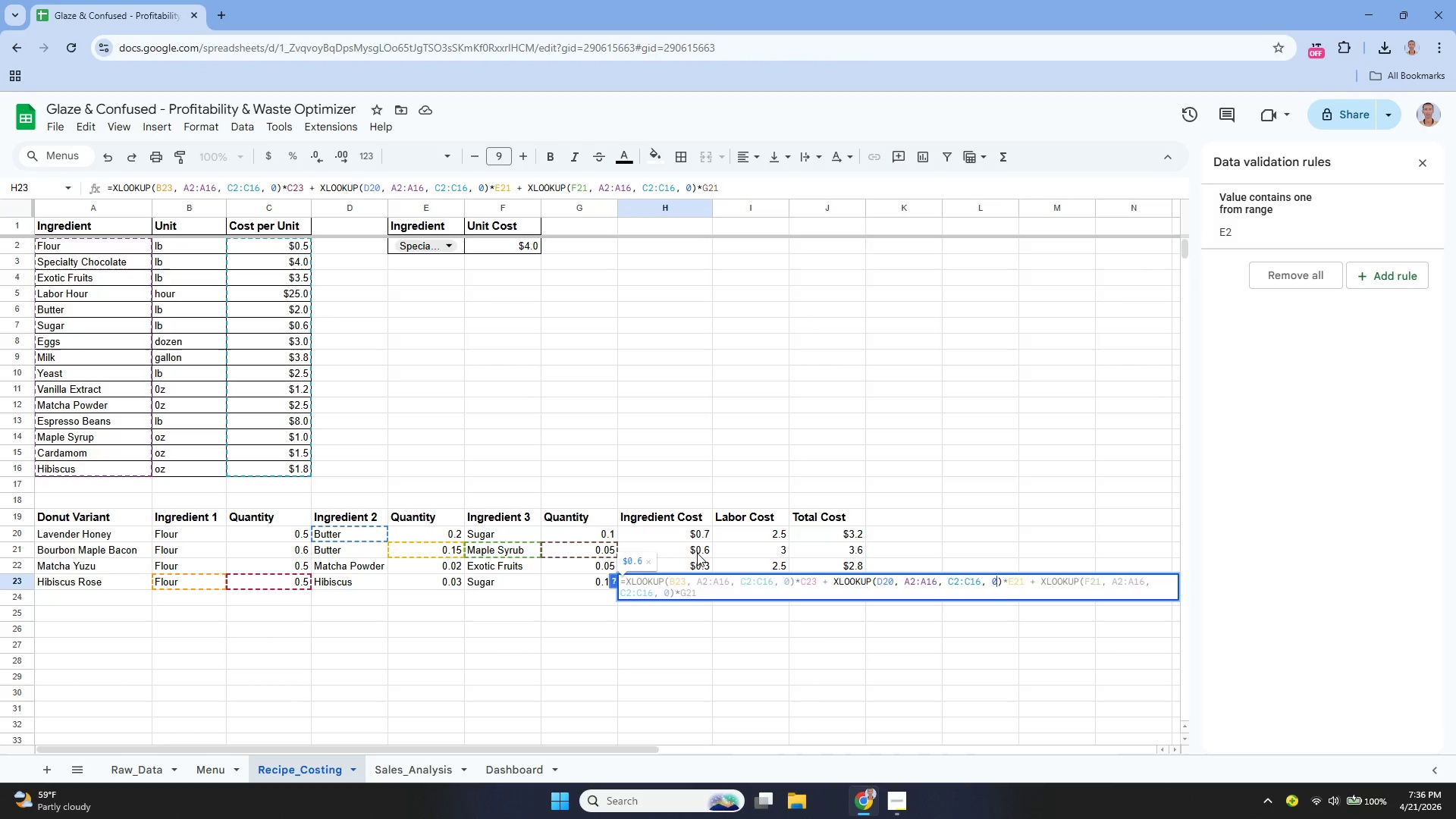 
key(ArrowRight)
 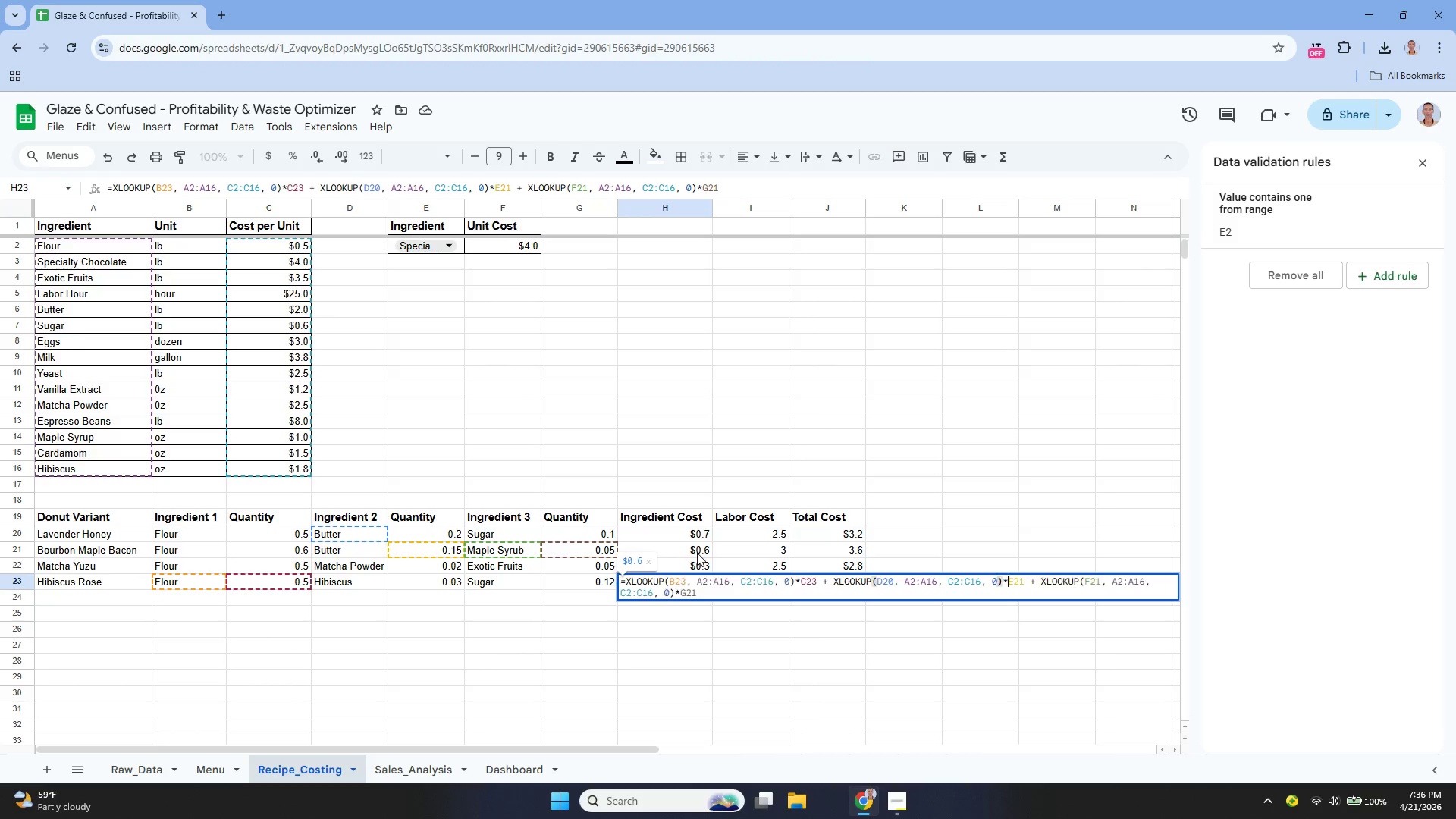 
key(ArrowRight)
 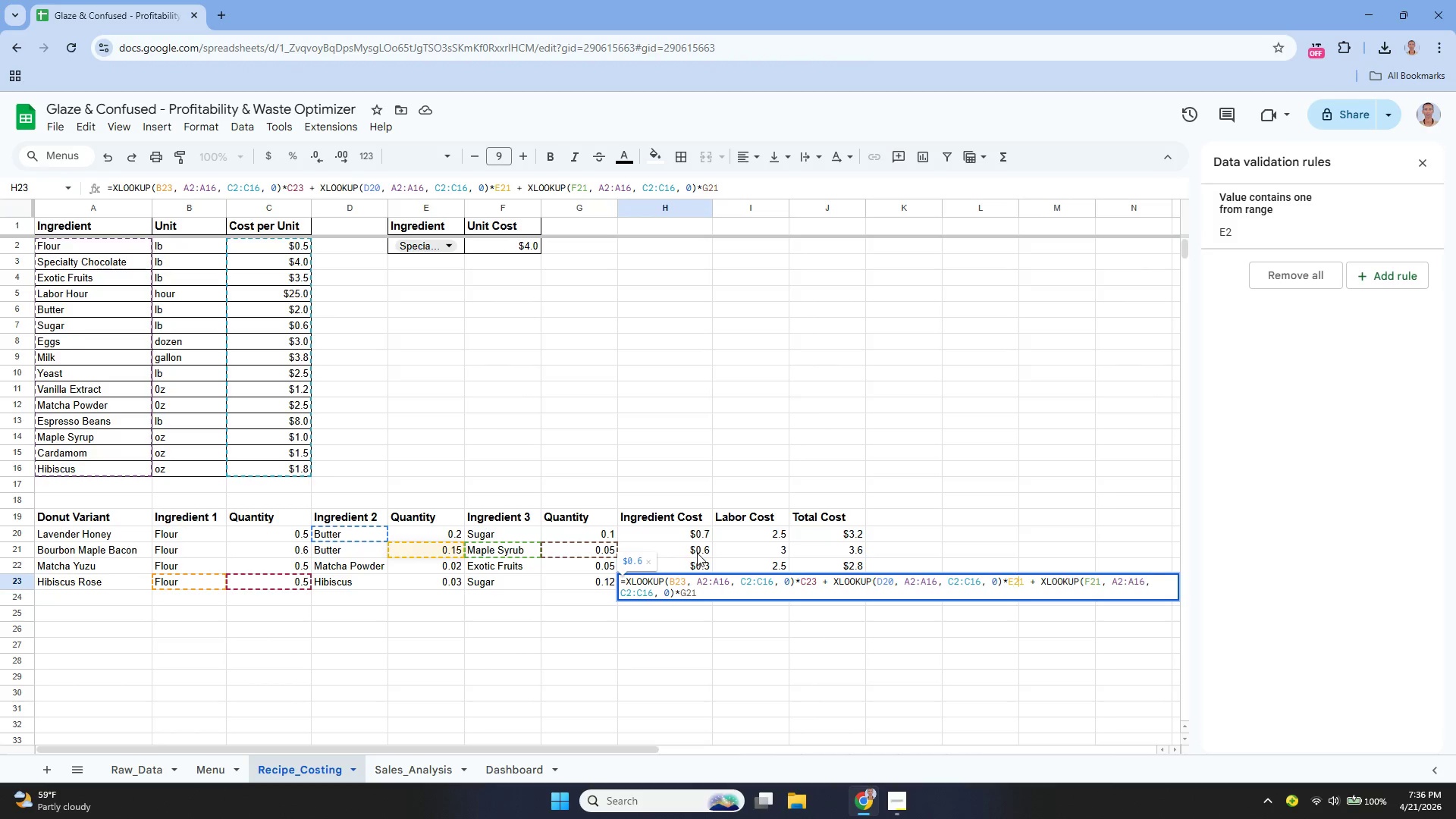 
key(ArrowRight)
 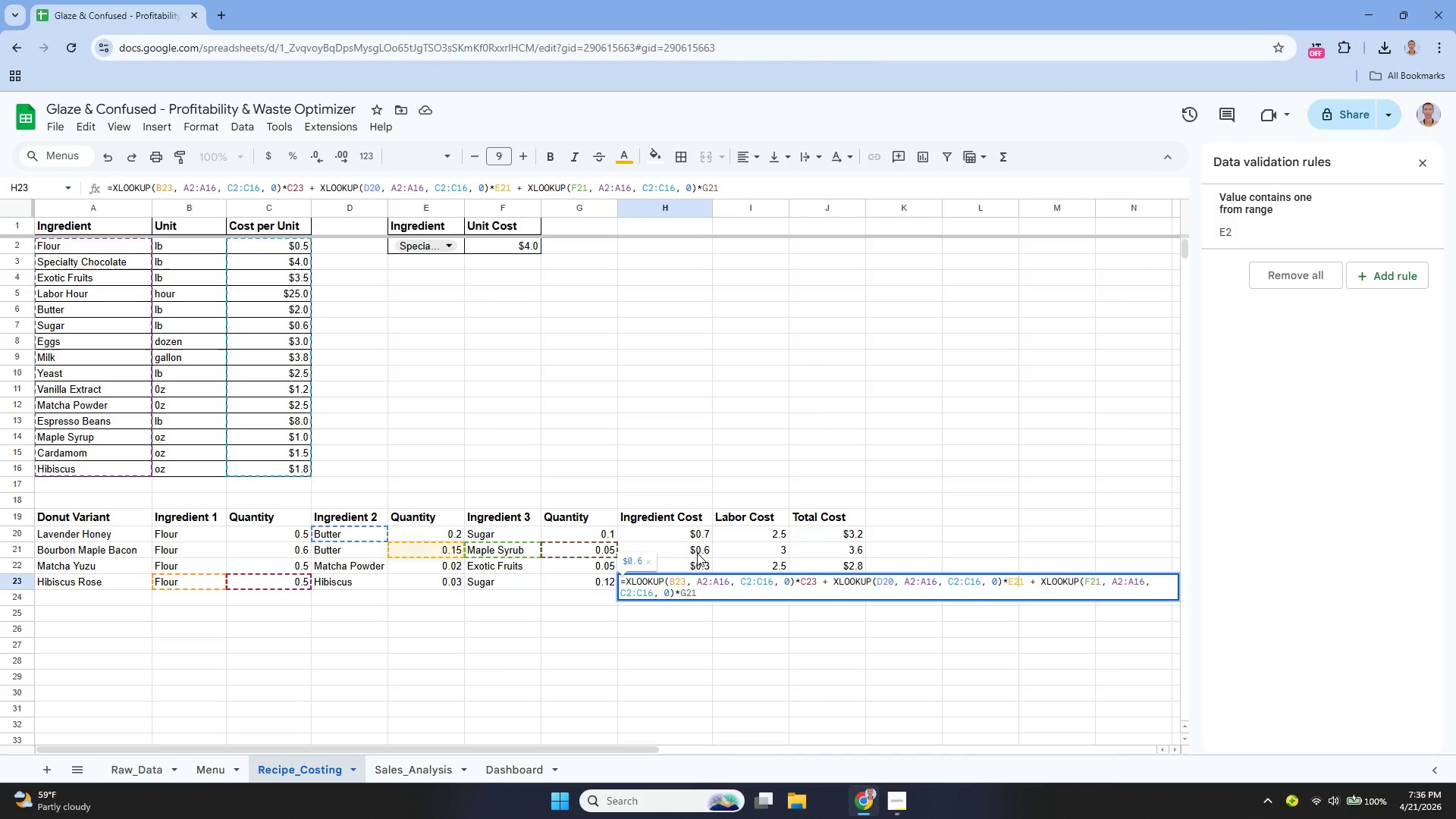 
key(ArrowRight)
 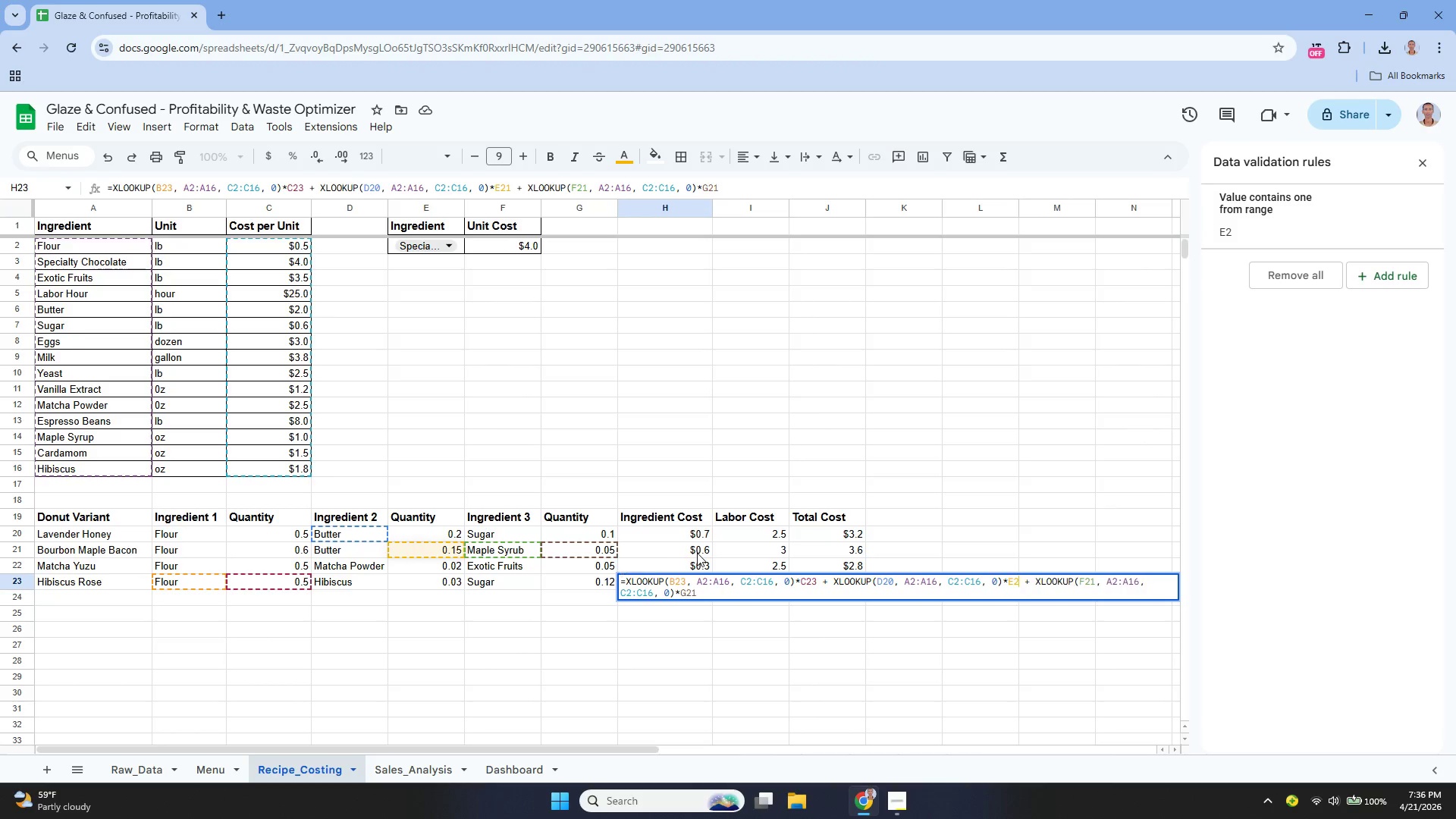 
key(Backspace)
 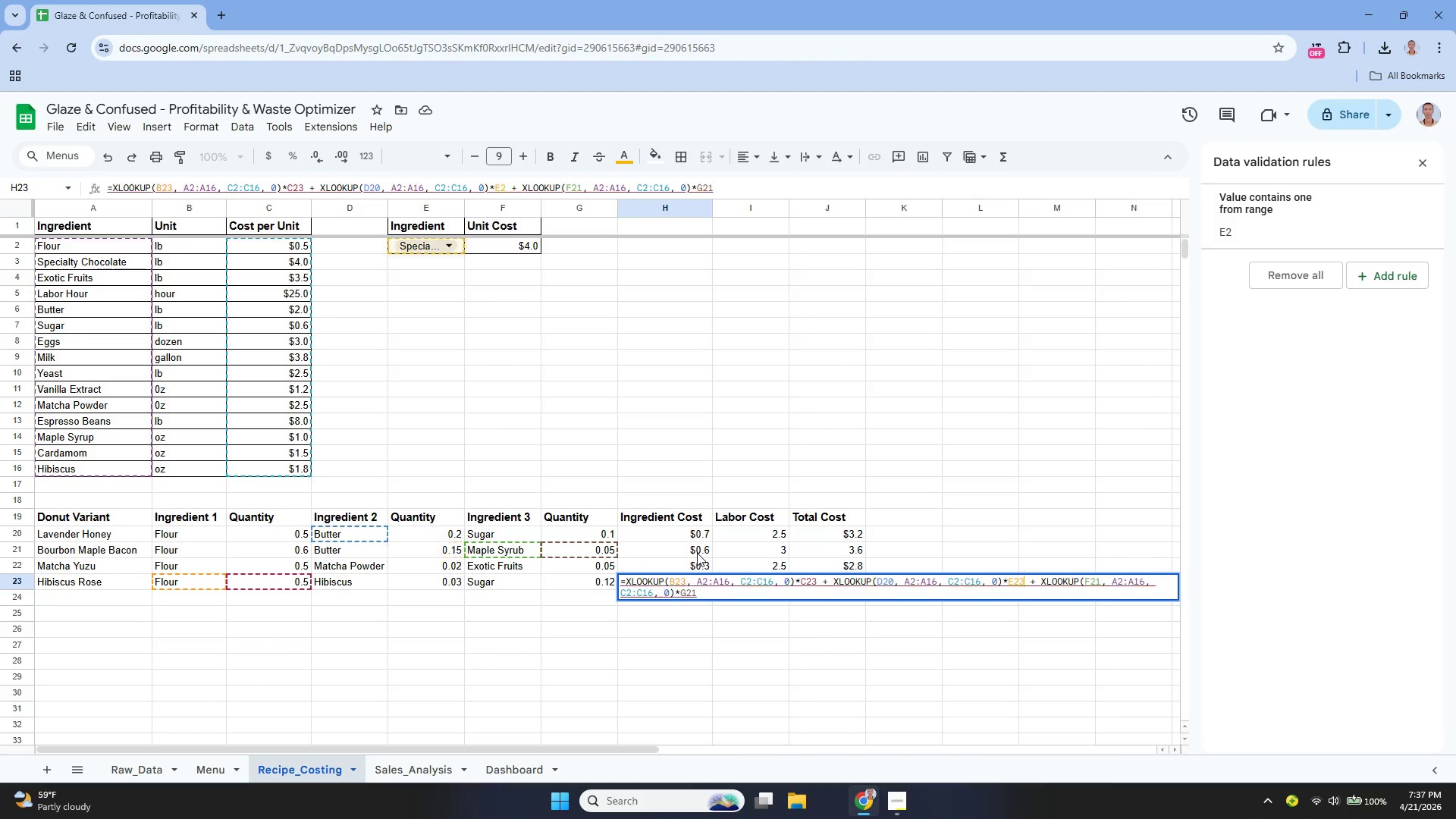 
key(3)
 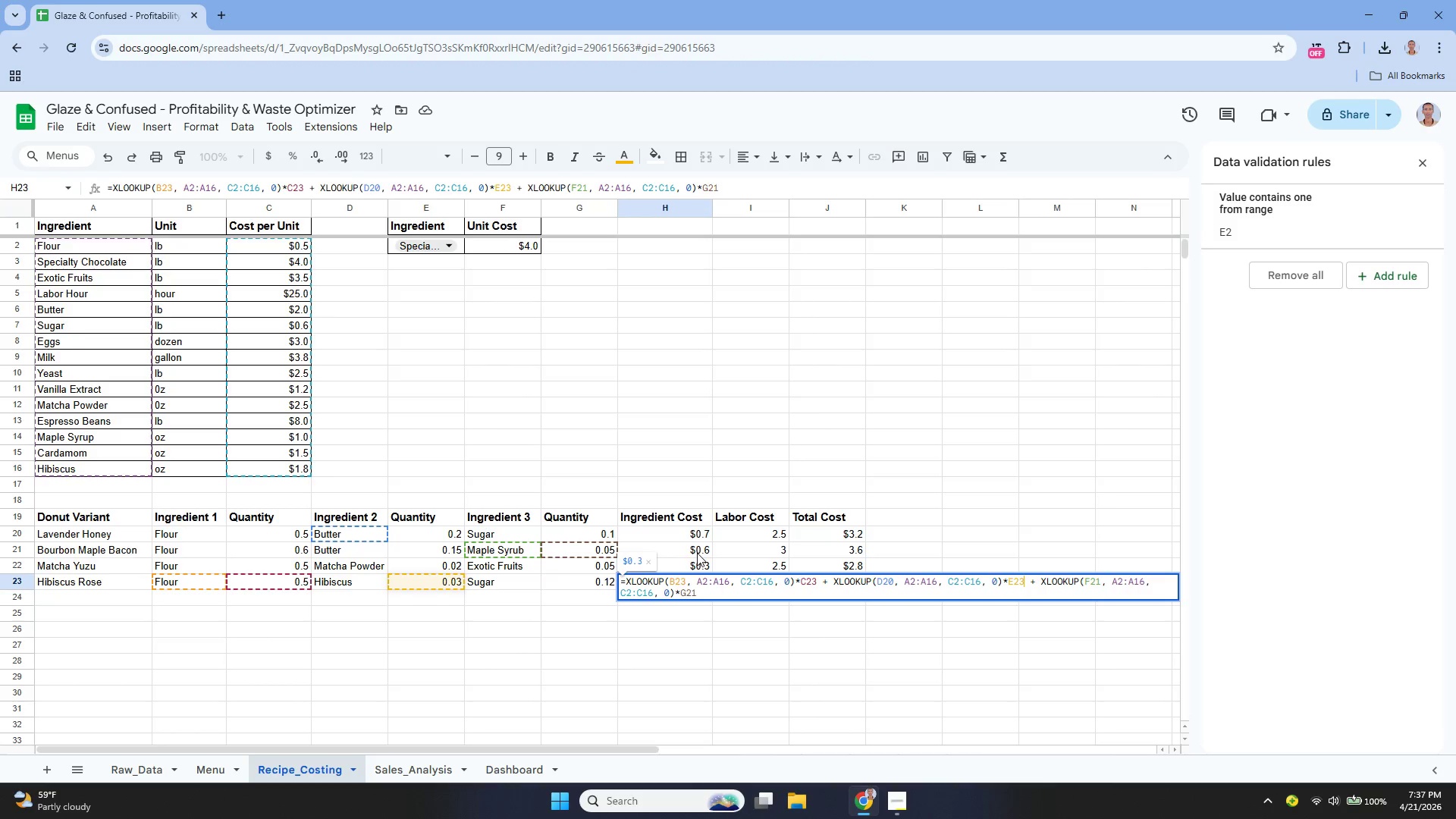 
hold_key(key=ArrowRight, duration=0.61)
 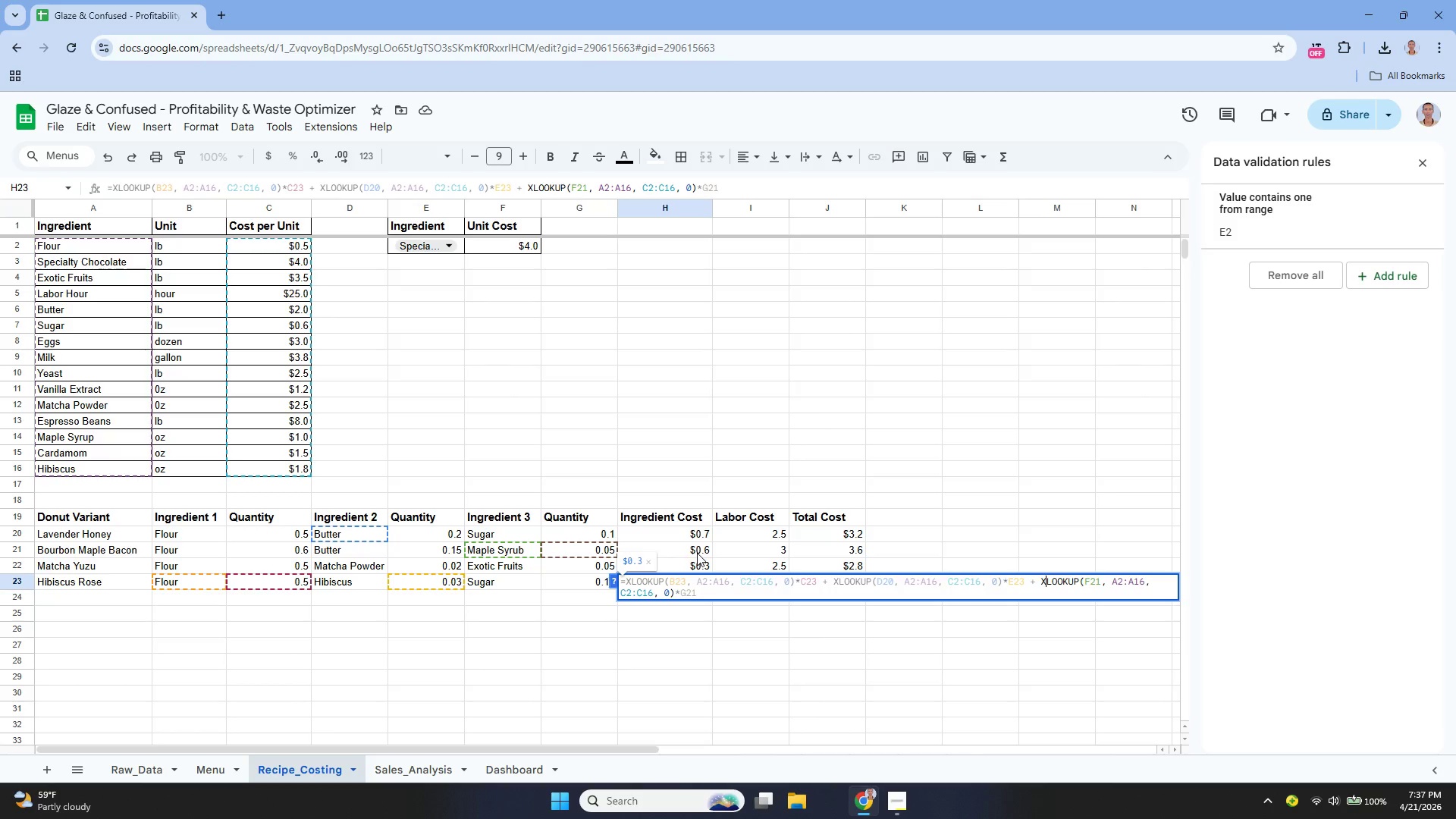 
hold_key(key=ArrowRight, duration=0.75)
 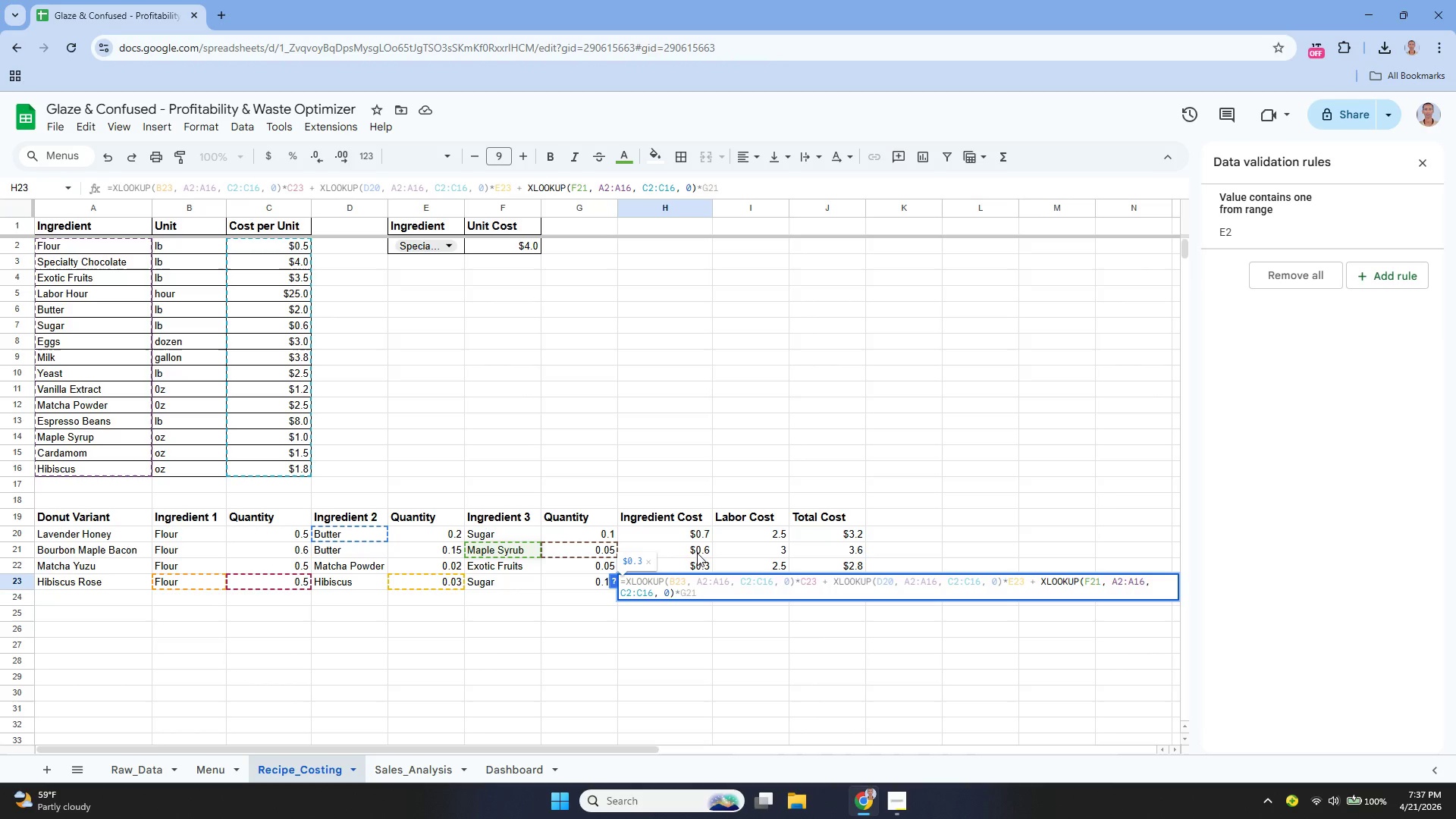 
key(ArrowRight)
 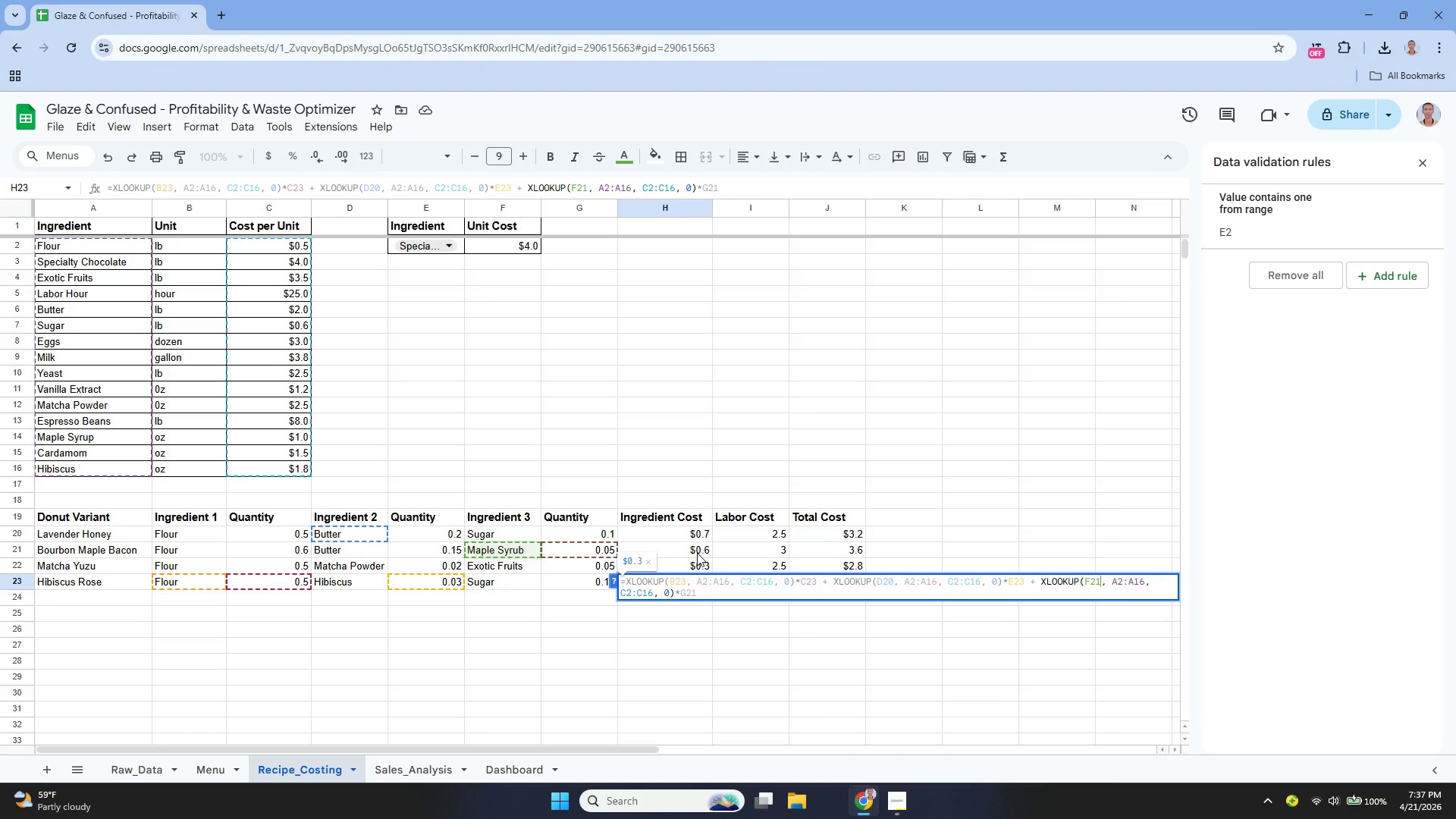 
key(Backspace)
 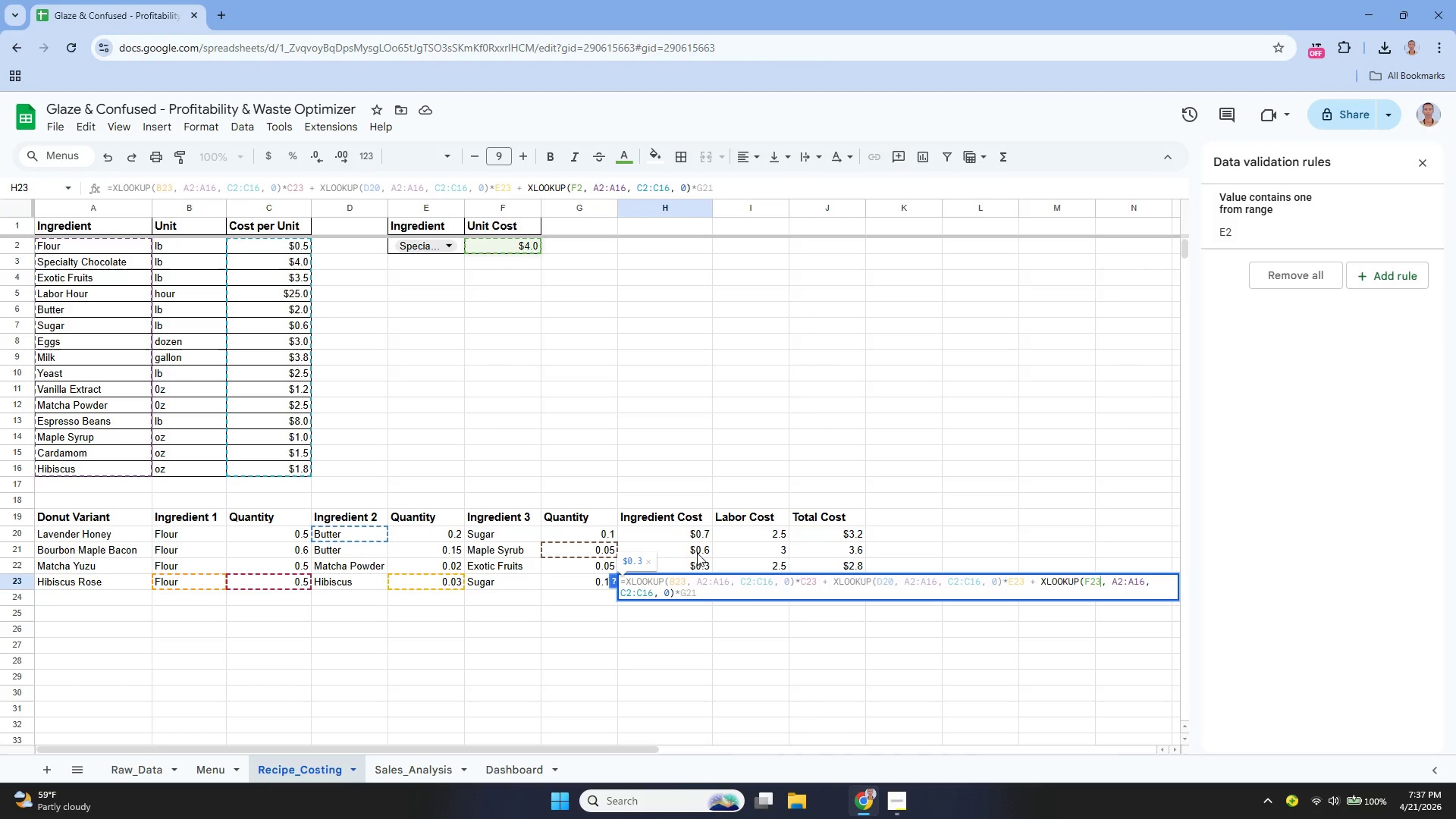 
key(3)
 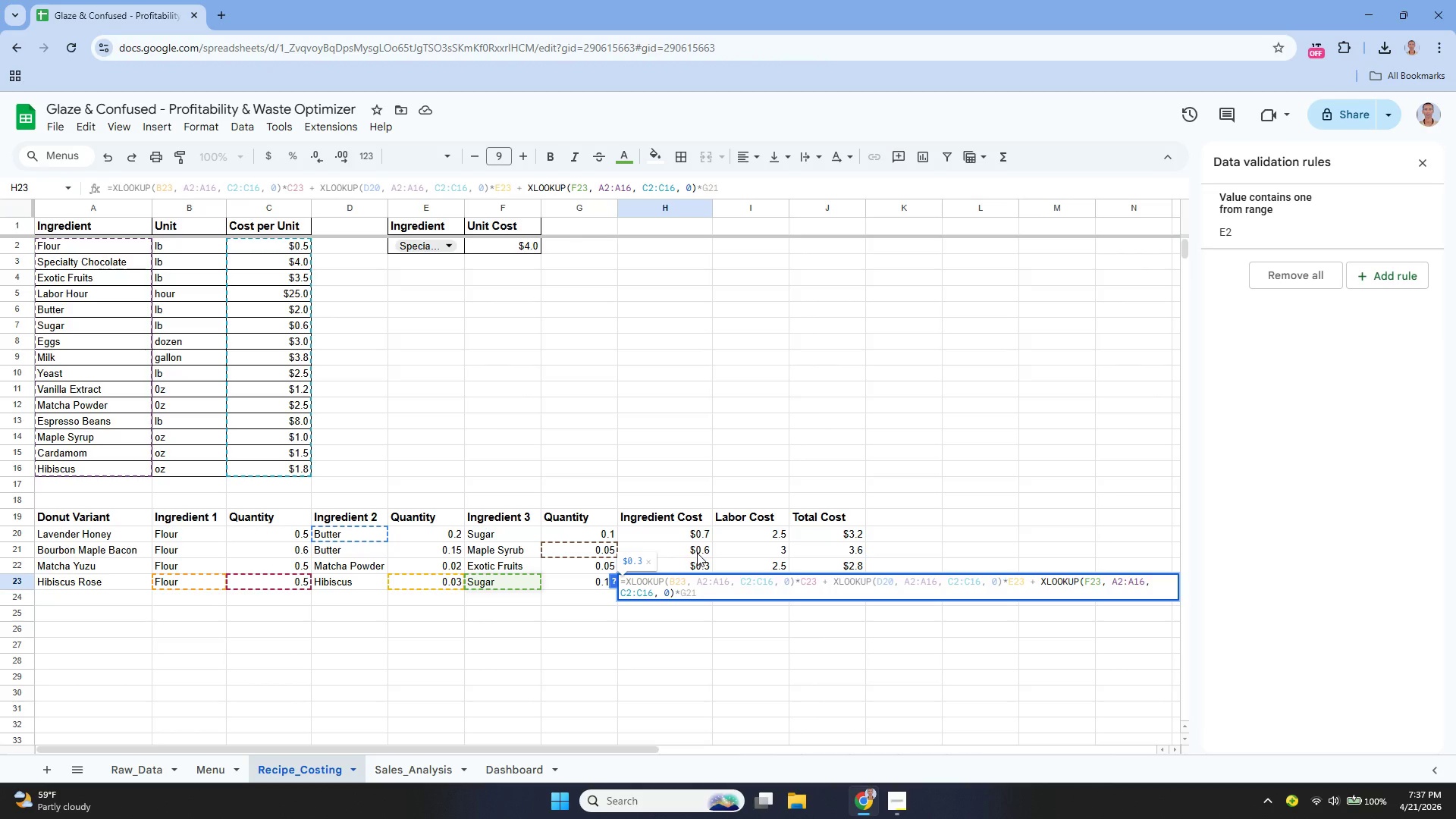 
hold_key(key=ArrowLeft, duration=1.52)
 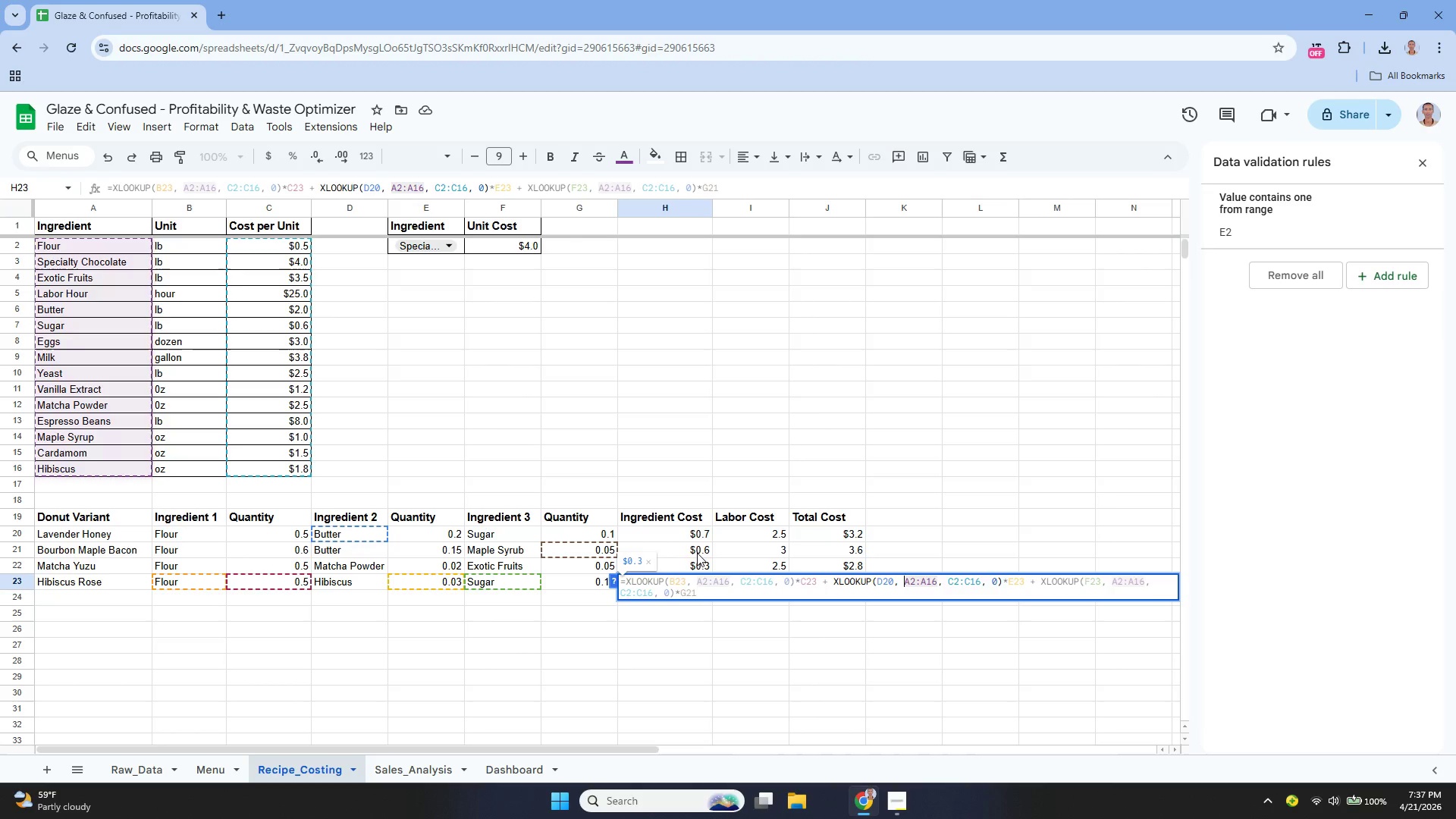 
key(ArrowLeft)
 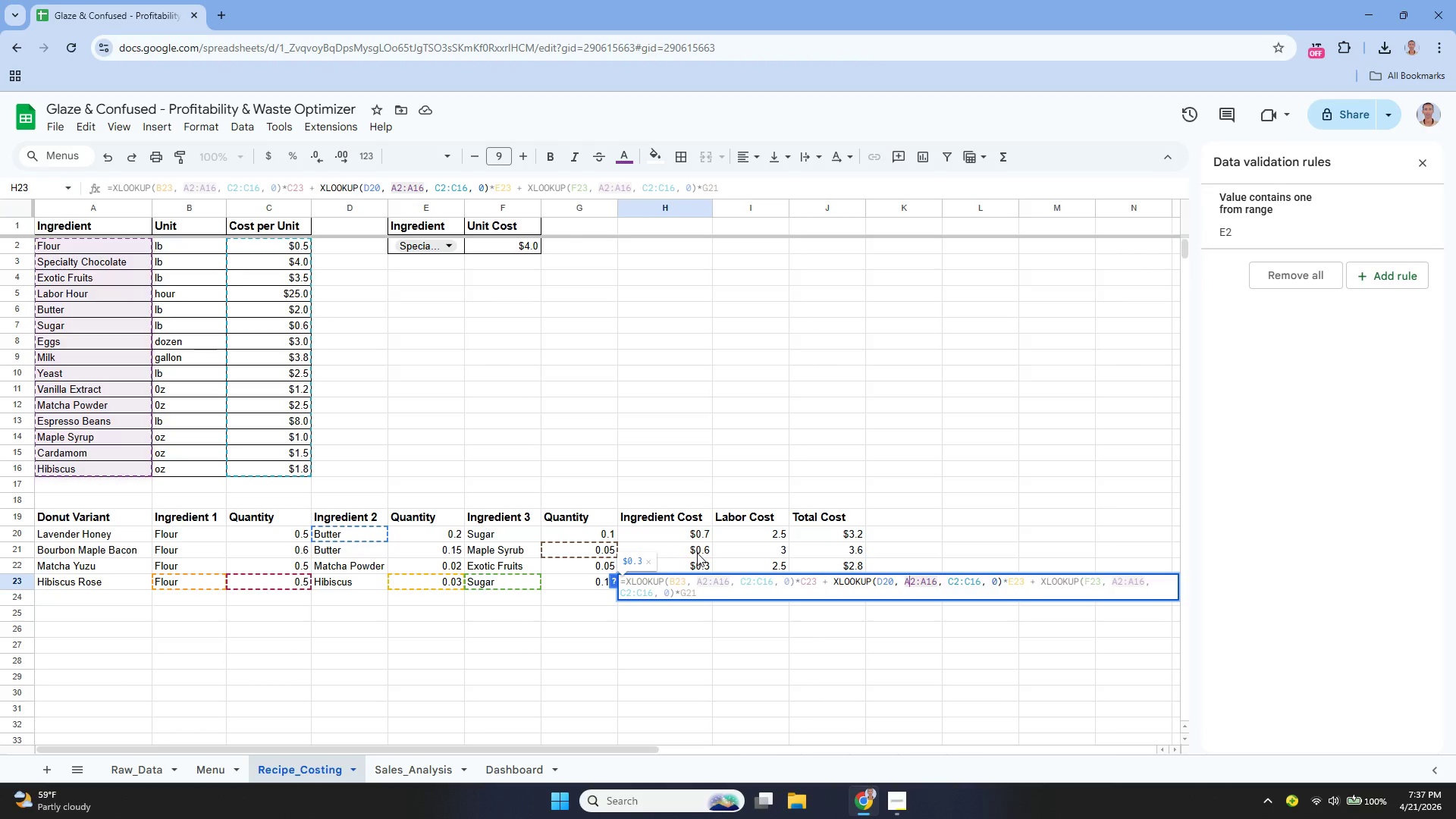 
key(ArrowLeft)
 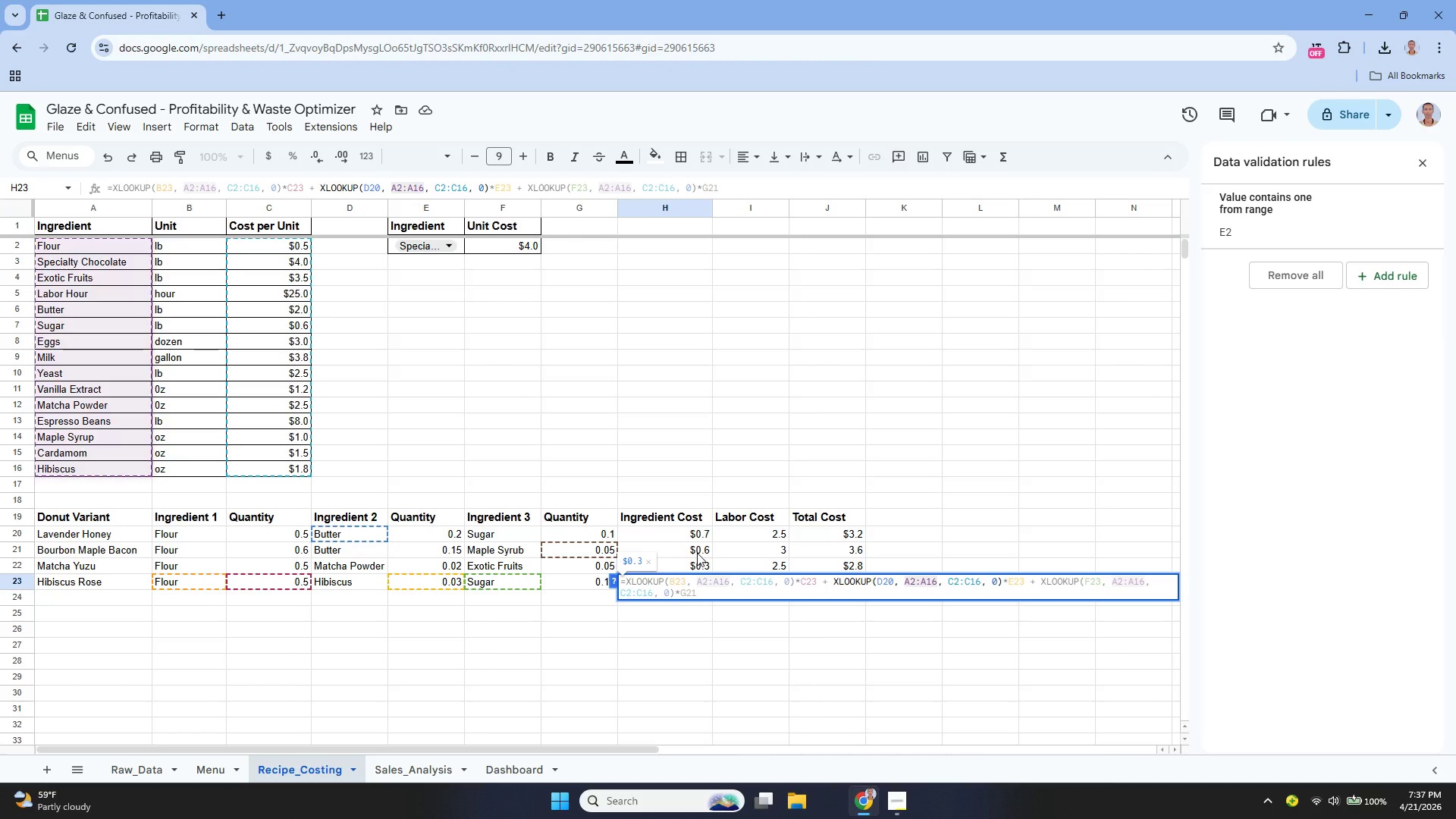 
hold_key(key=ArrowLeft, duration=0.36)
 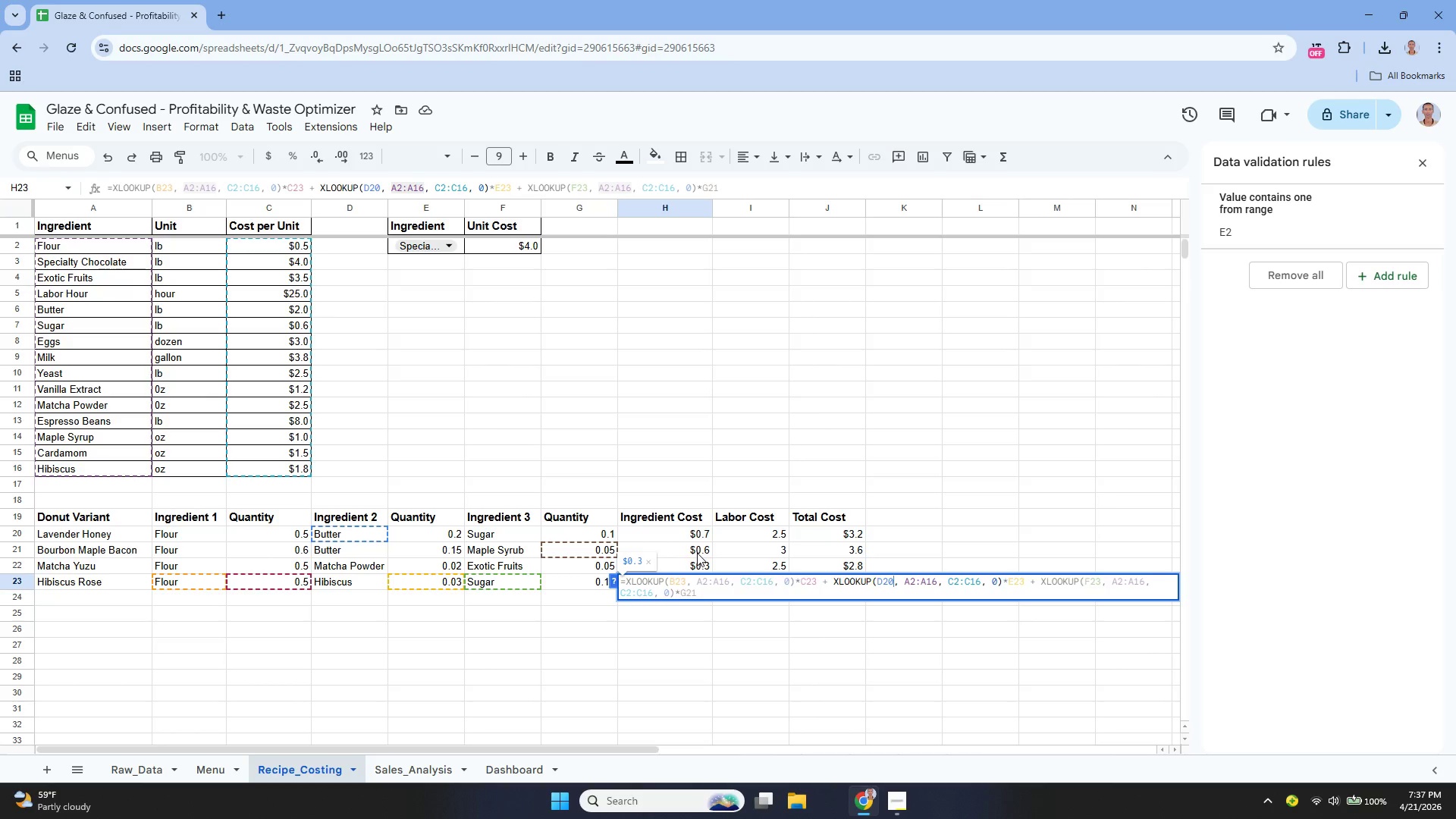 
key(ArrowLeft)
 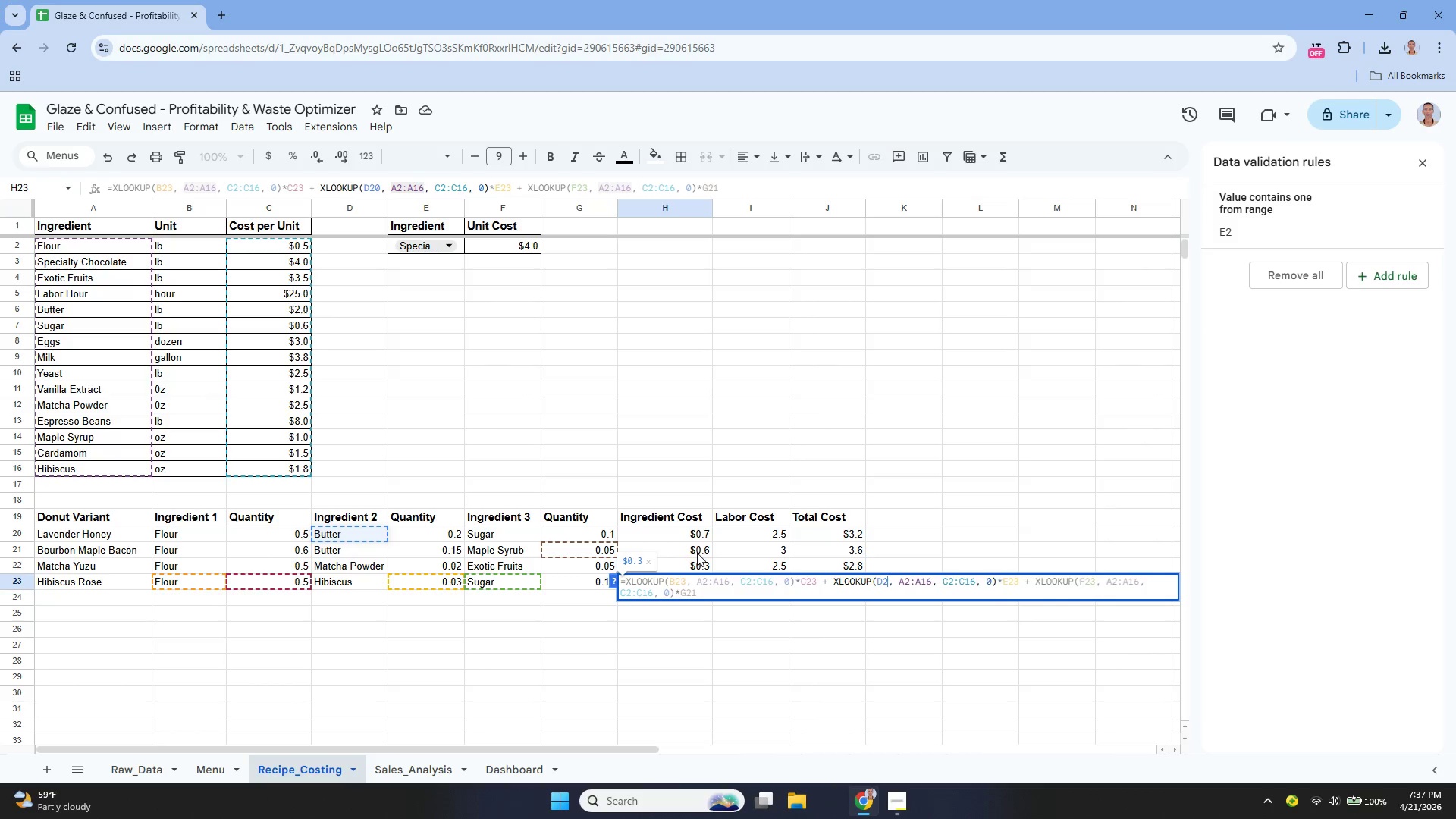 
key(Backspace)
 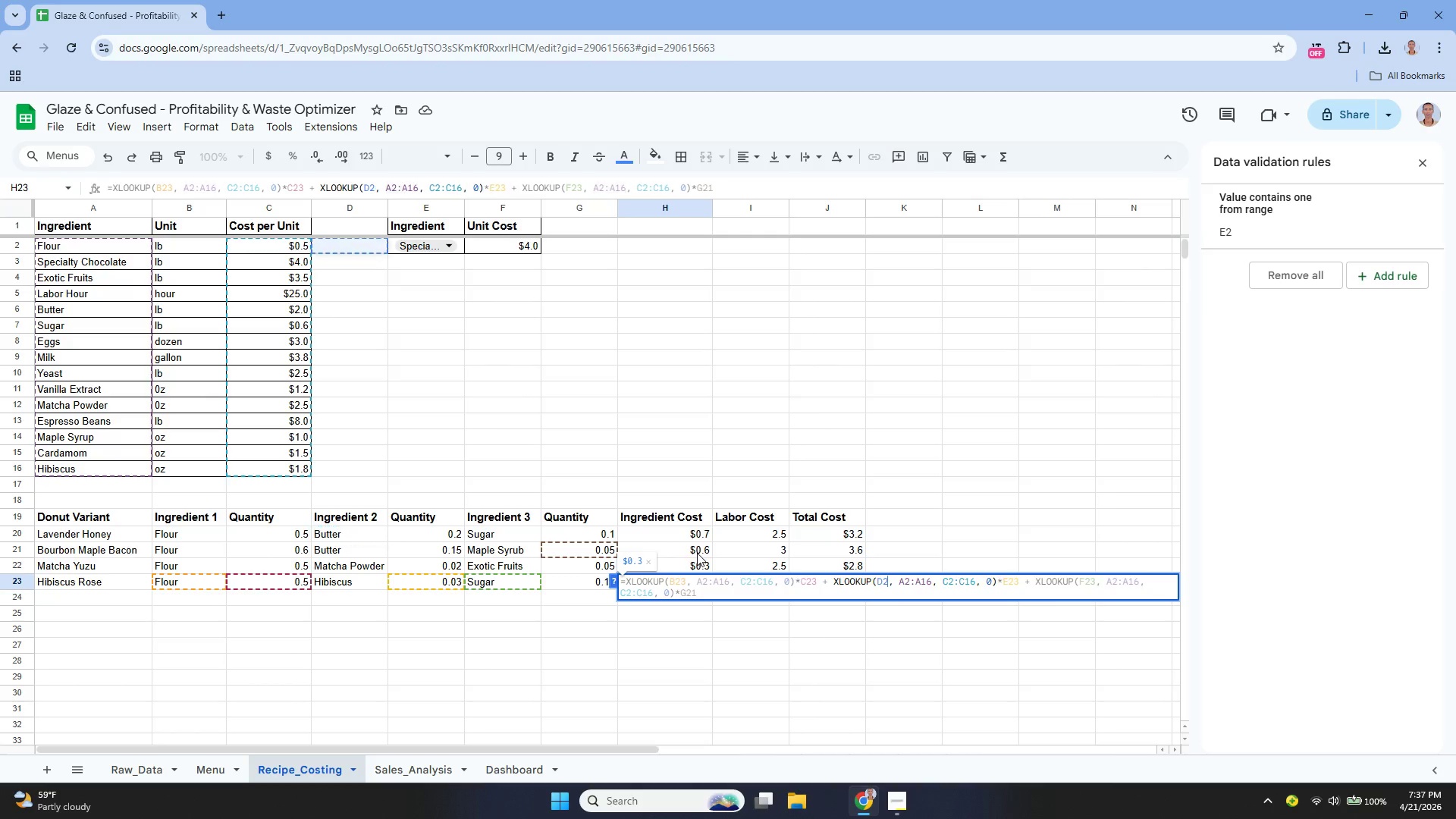 
key(3)
 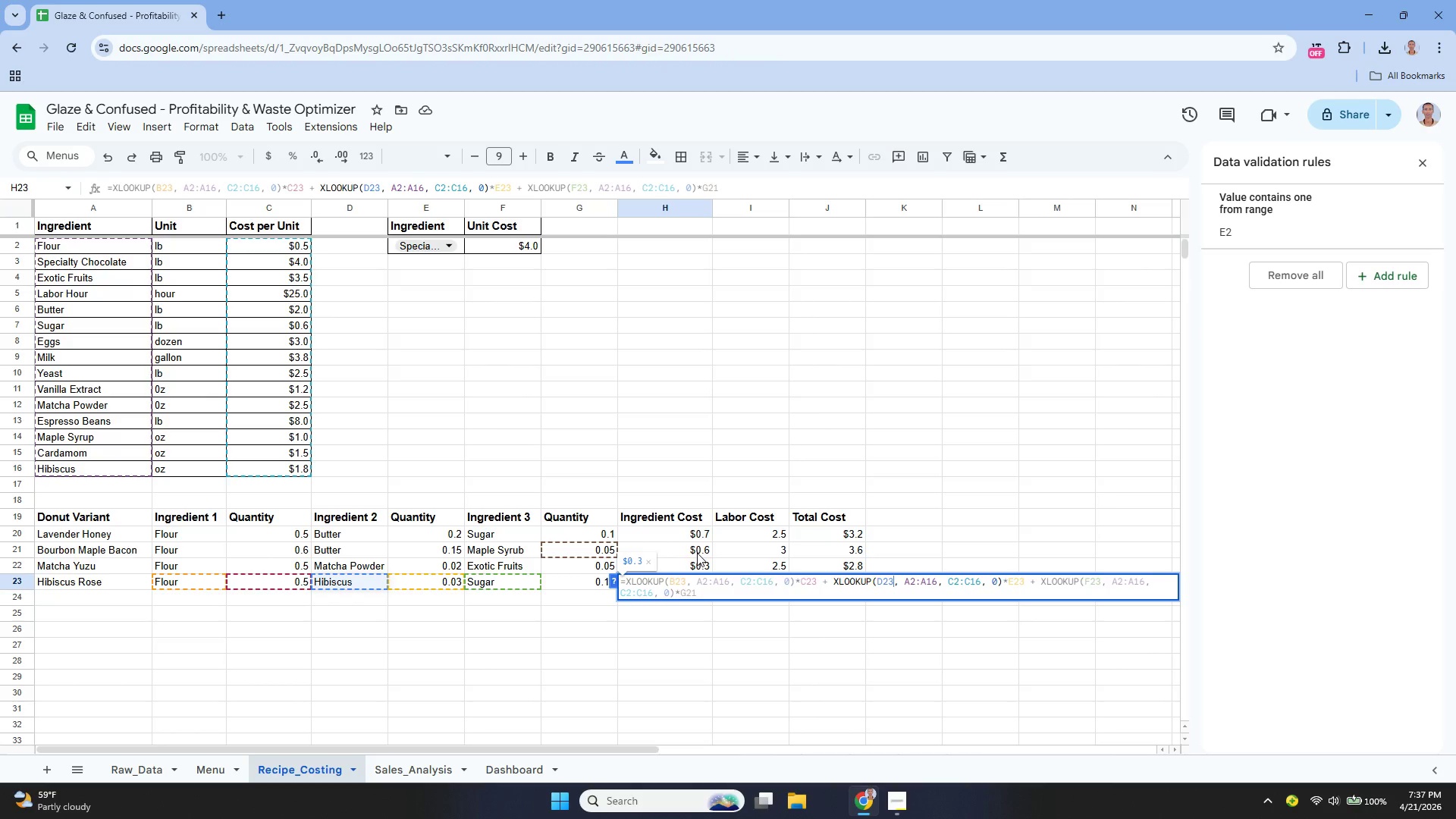 
hold_key(key=ArrowLeft, duration=0.8)
 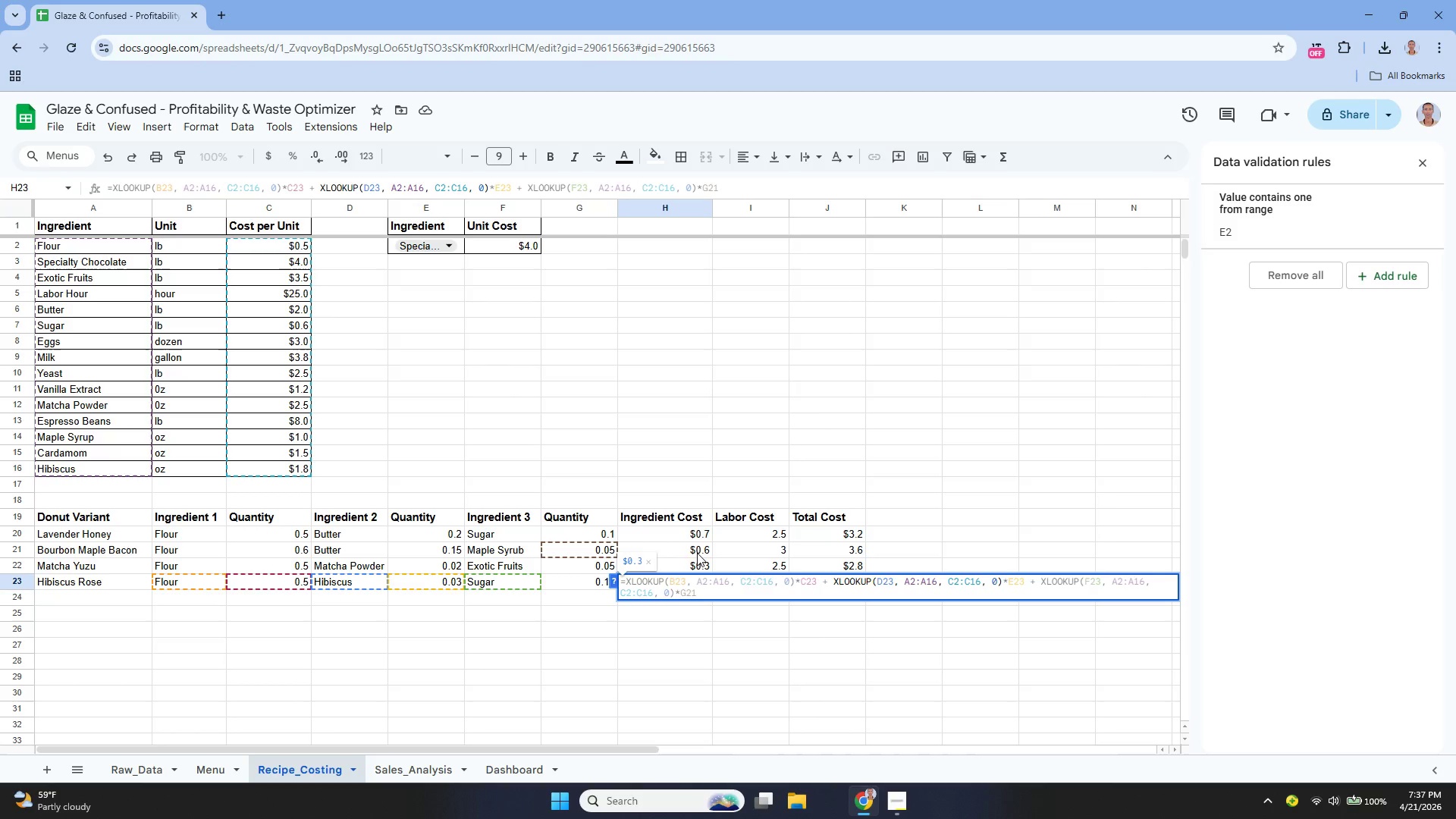 
wait(5.27)
 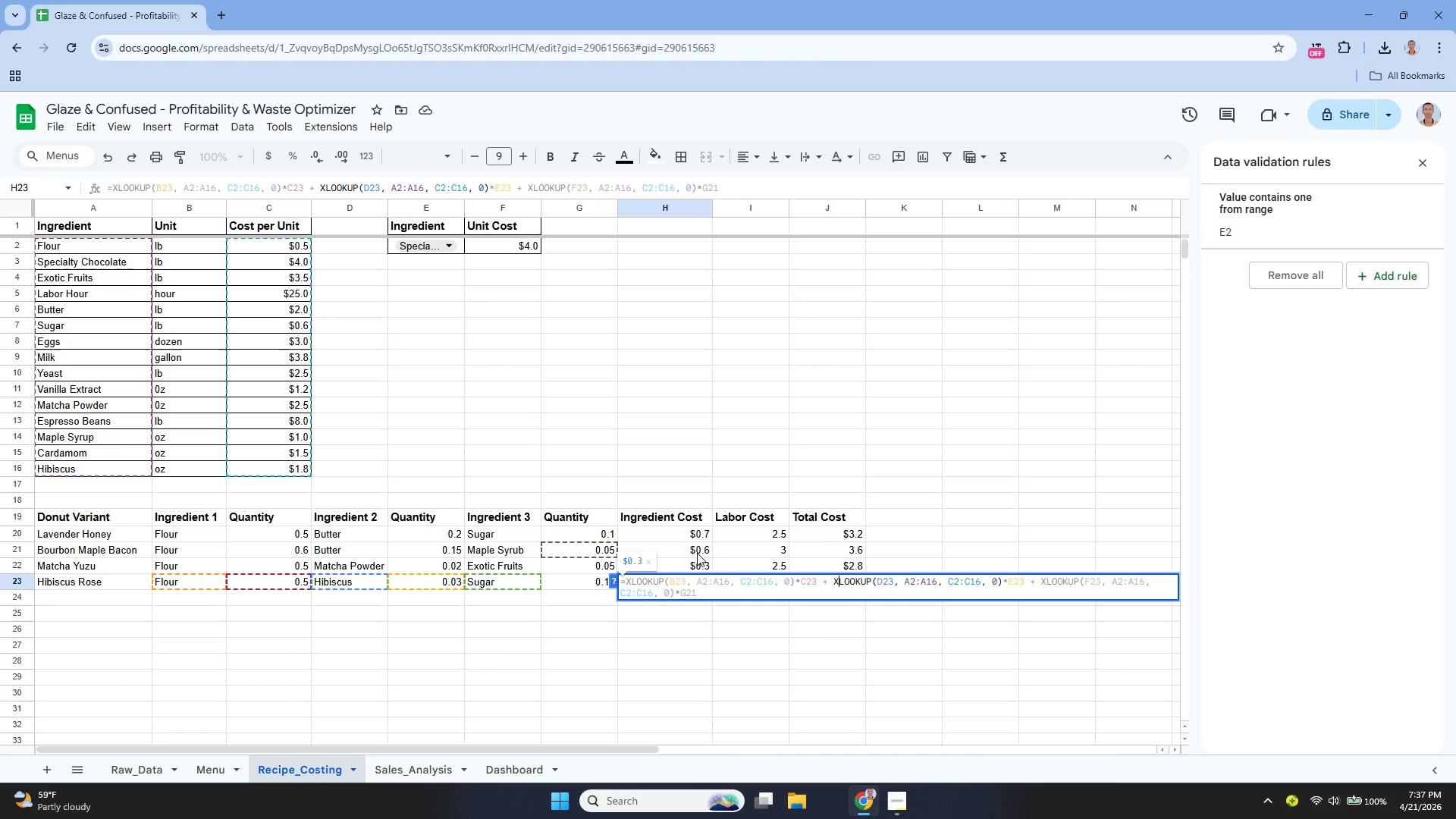 
key(ArrowLeft)
 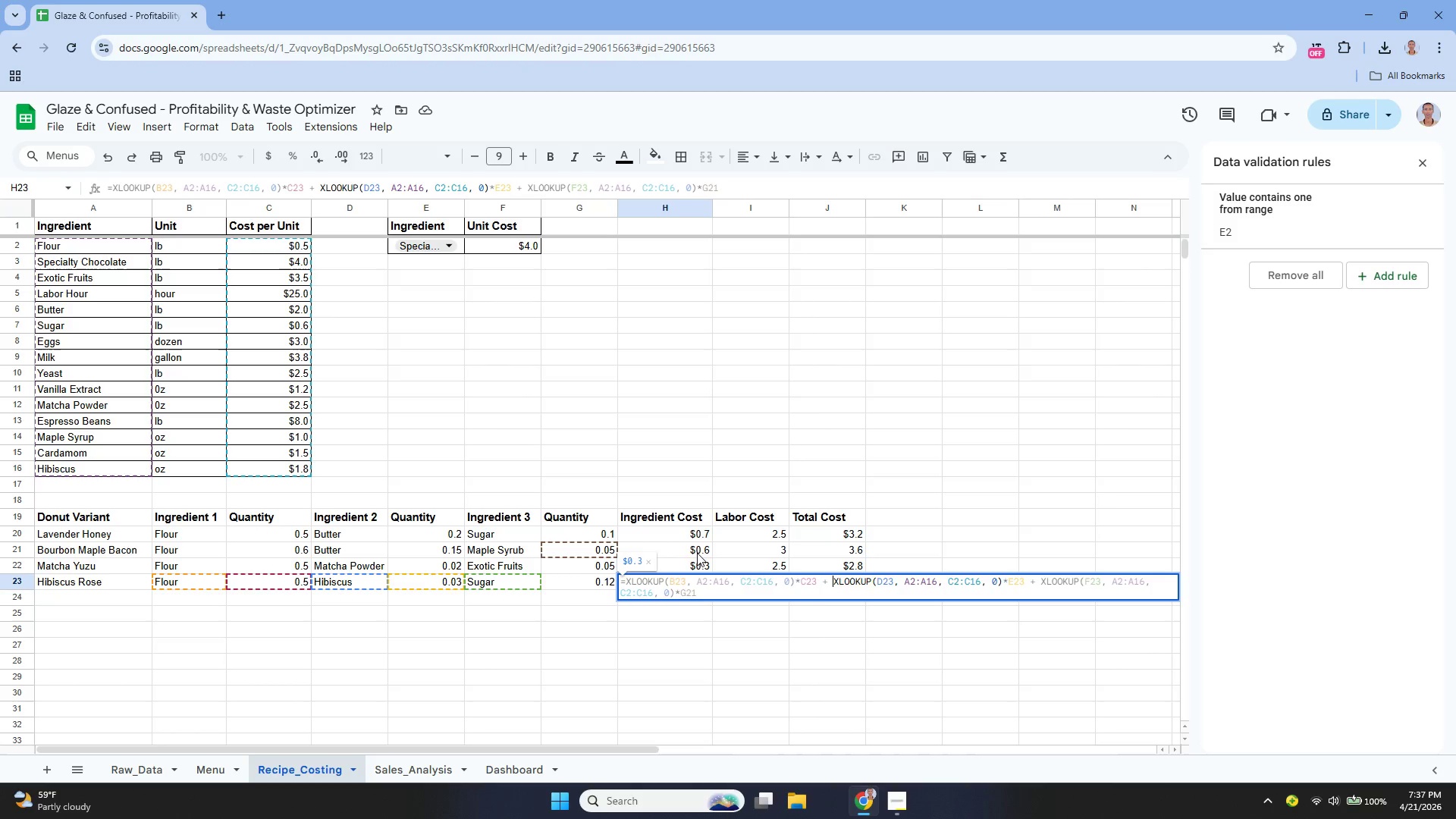 
wait(11.7)
 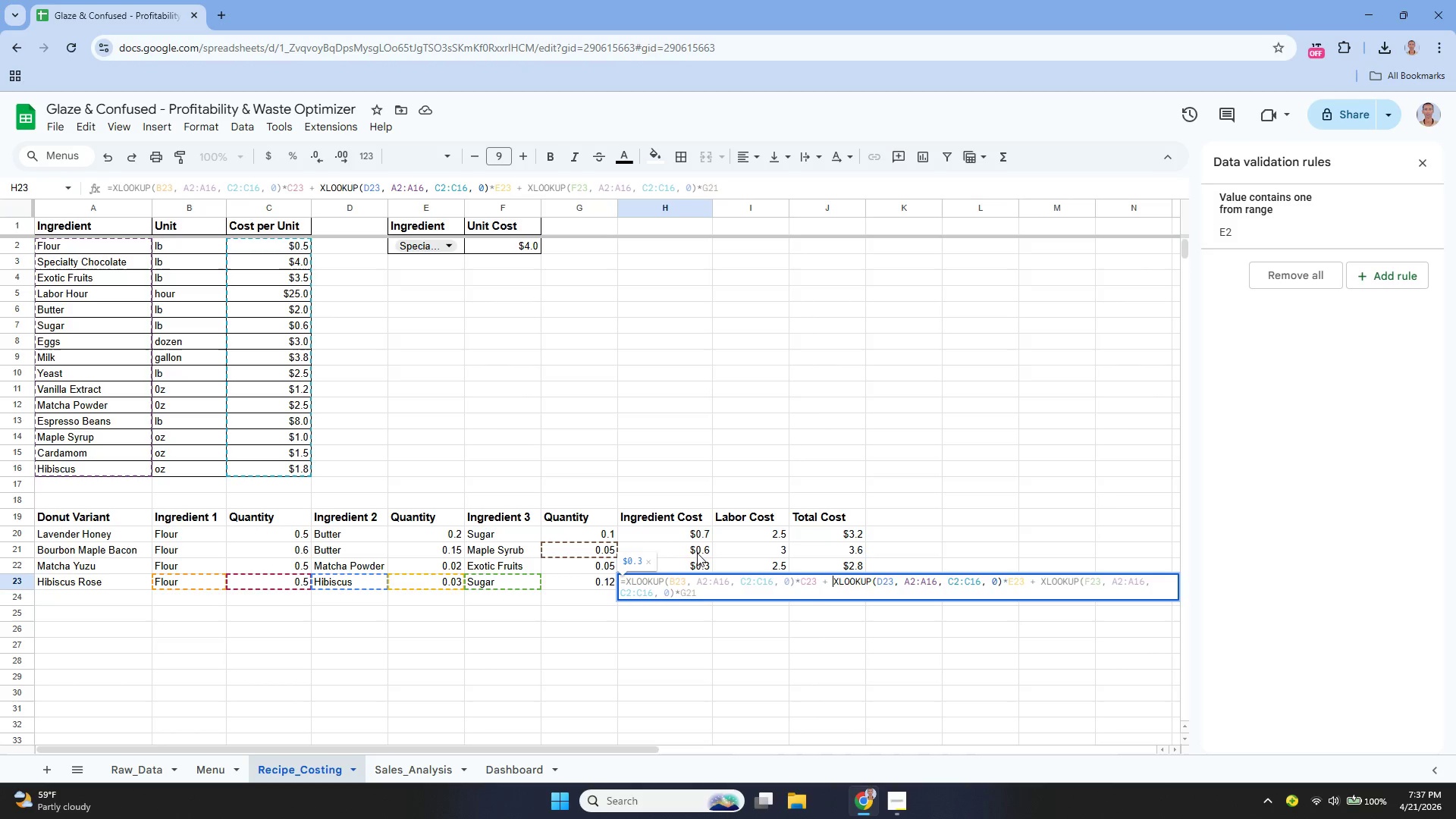 
key(Enter)
 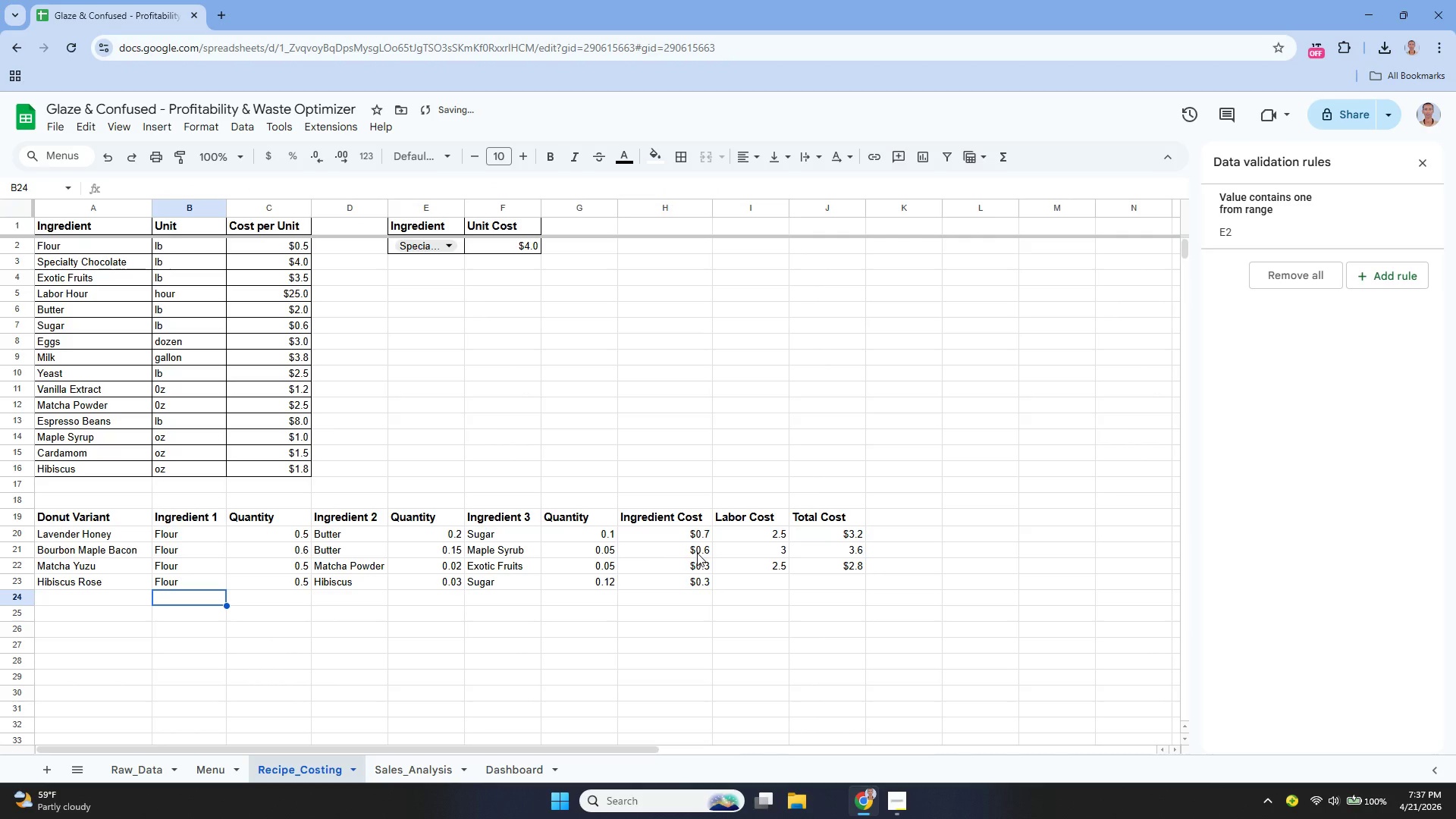 
key(ArrowUp)
 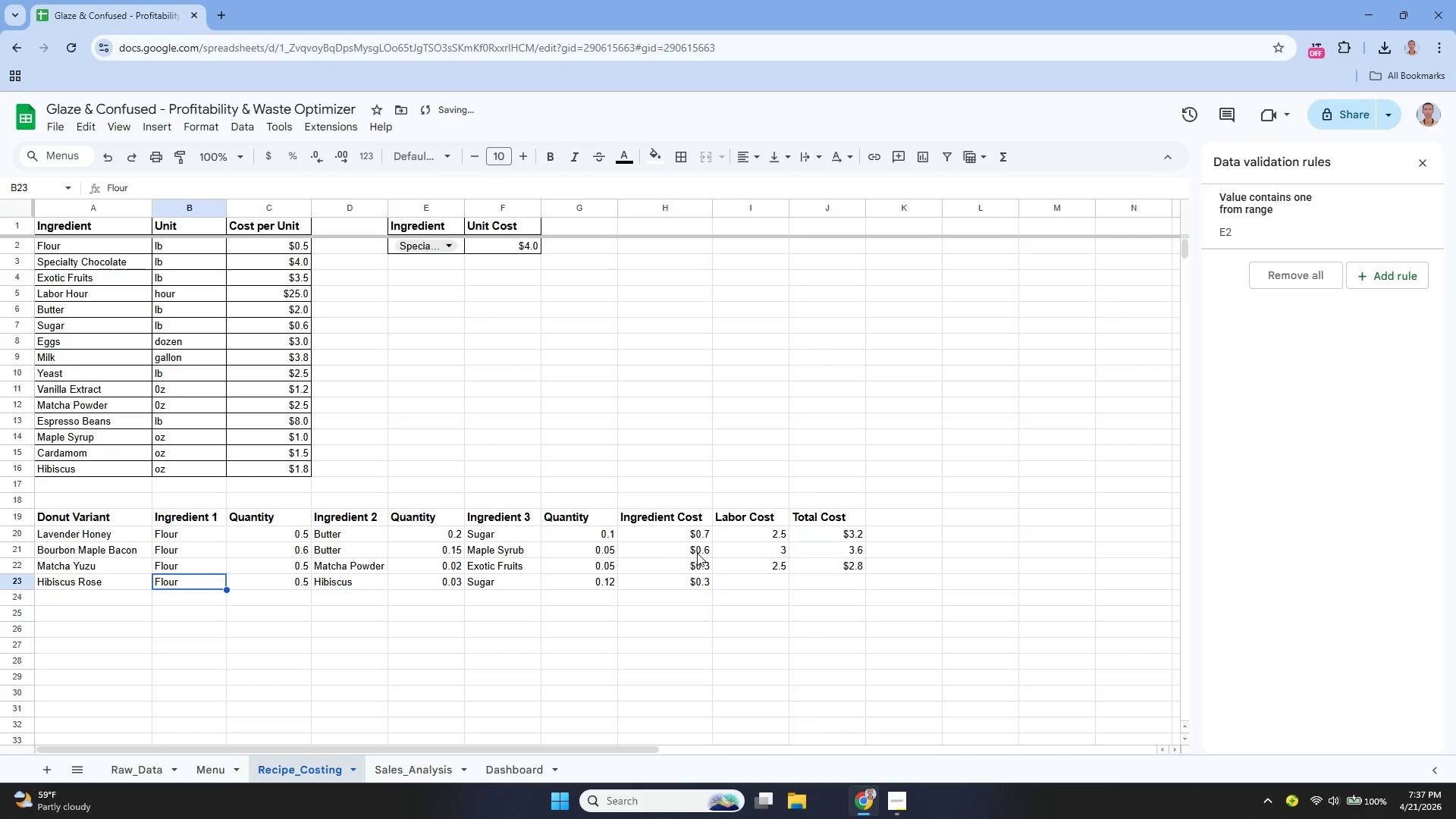 
key(ArrowRight)
 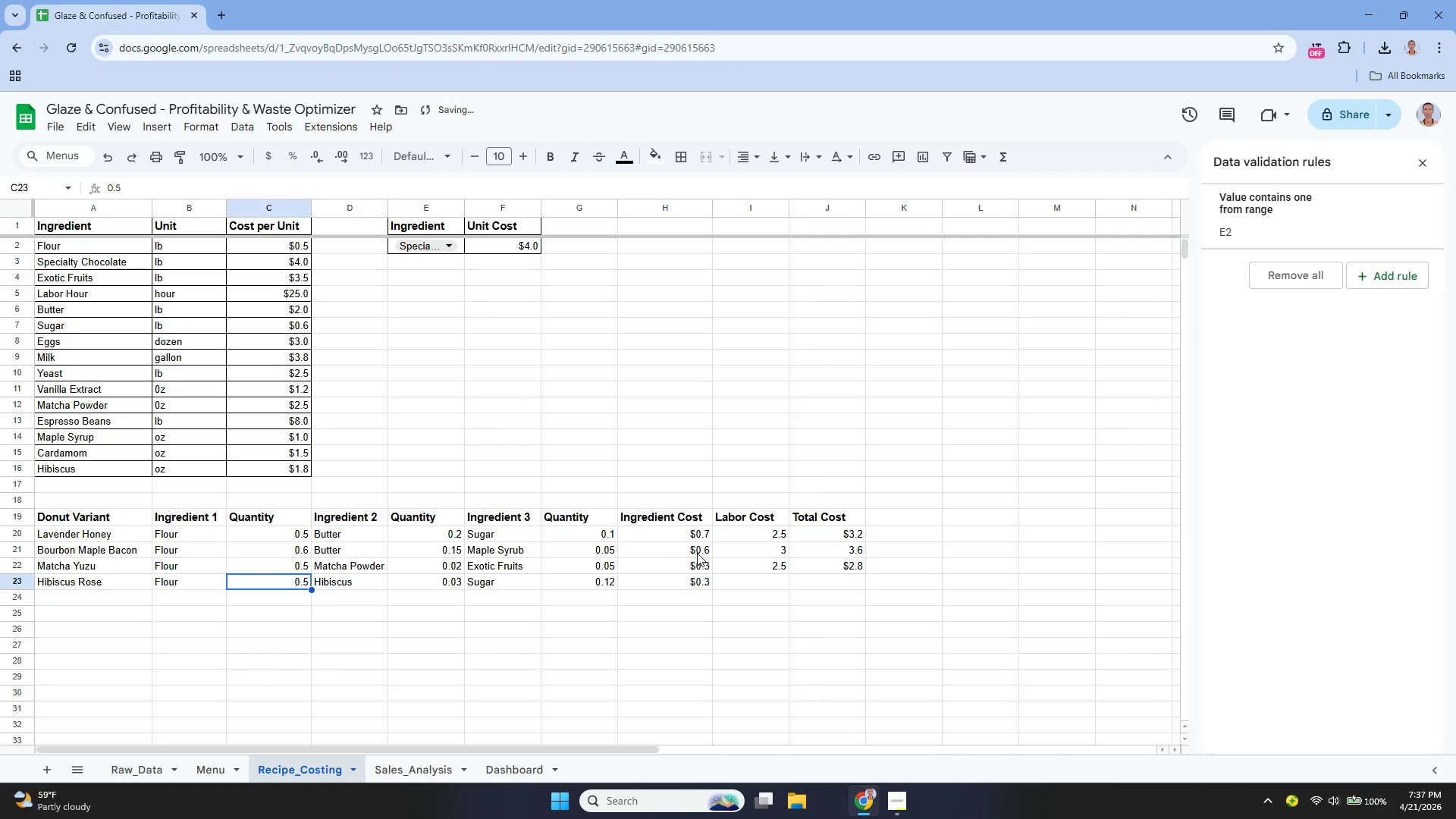 
hold_key(key=ArrowRight, duration=0.58)
 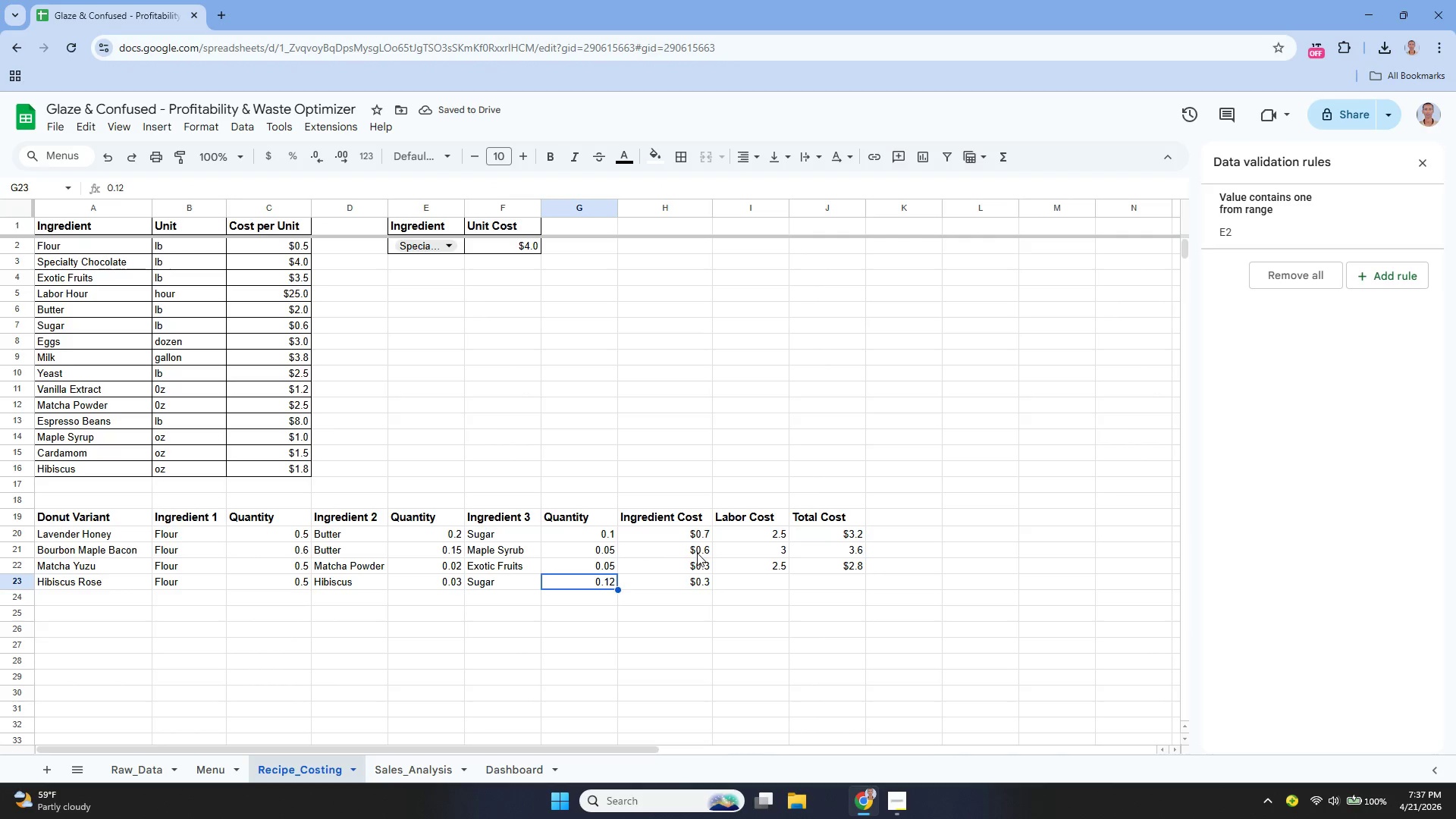 
key(ArrowUp)
 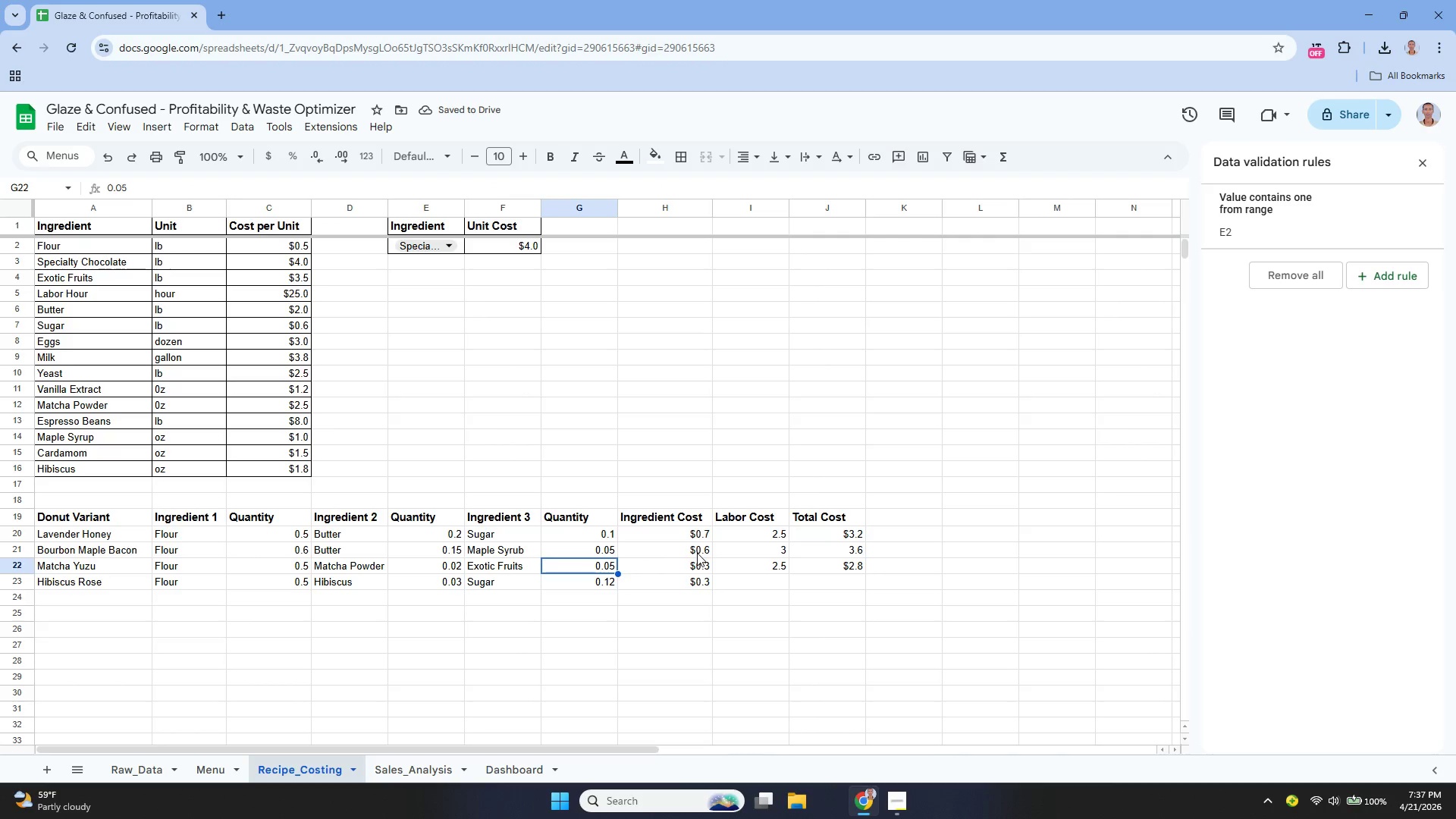 
key(ArrowUp)
 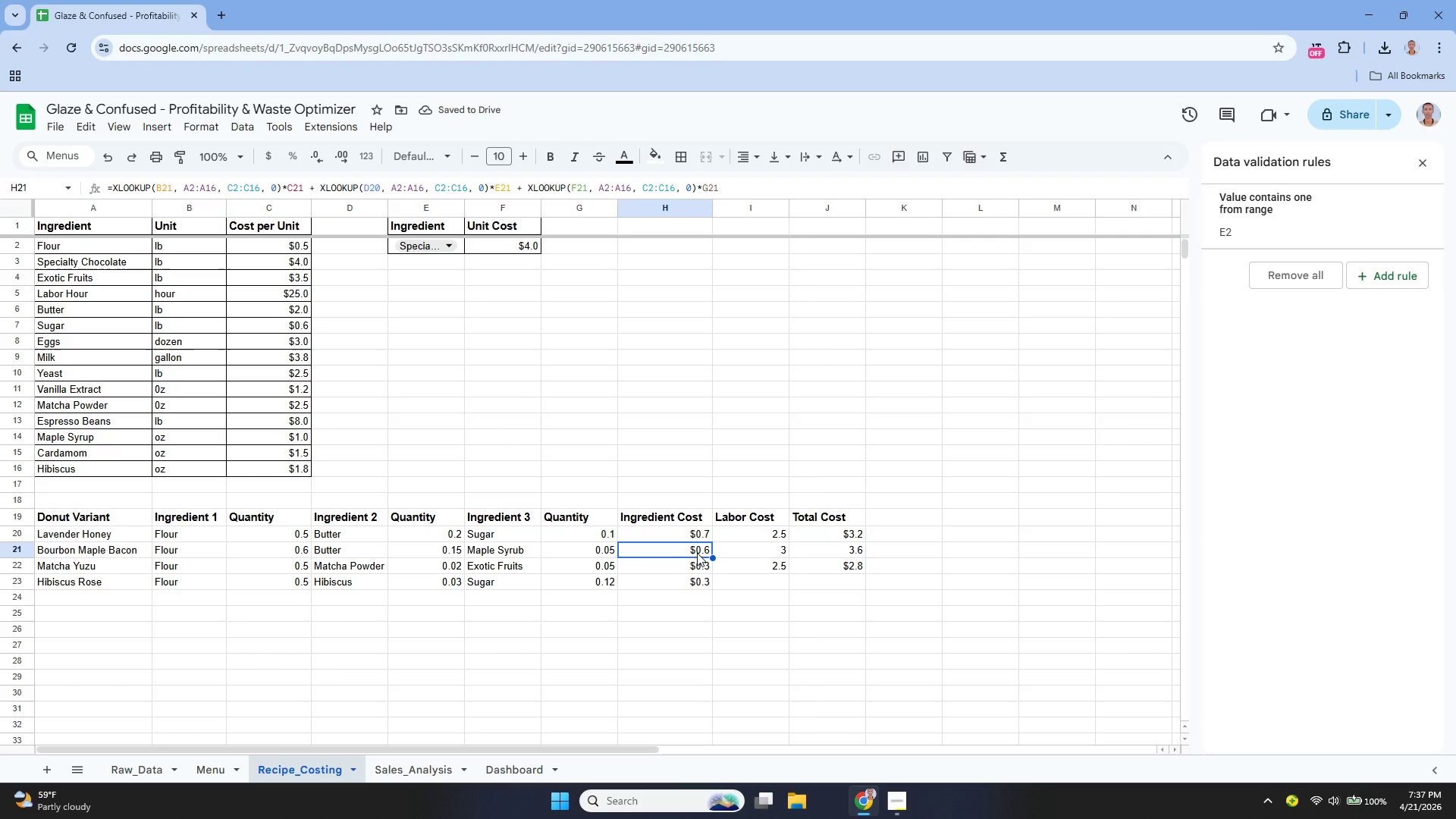 
key(ArrowRight)
 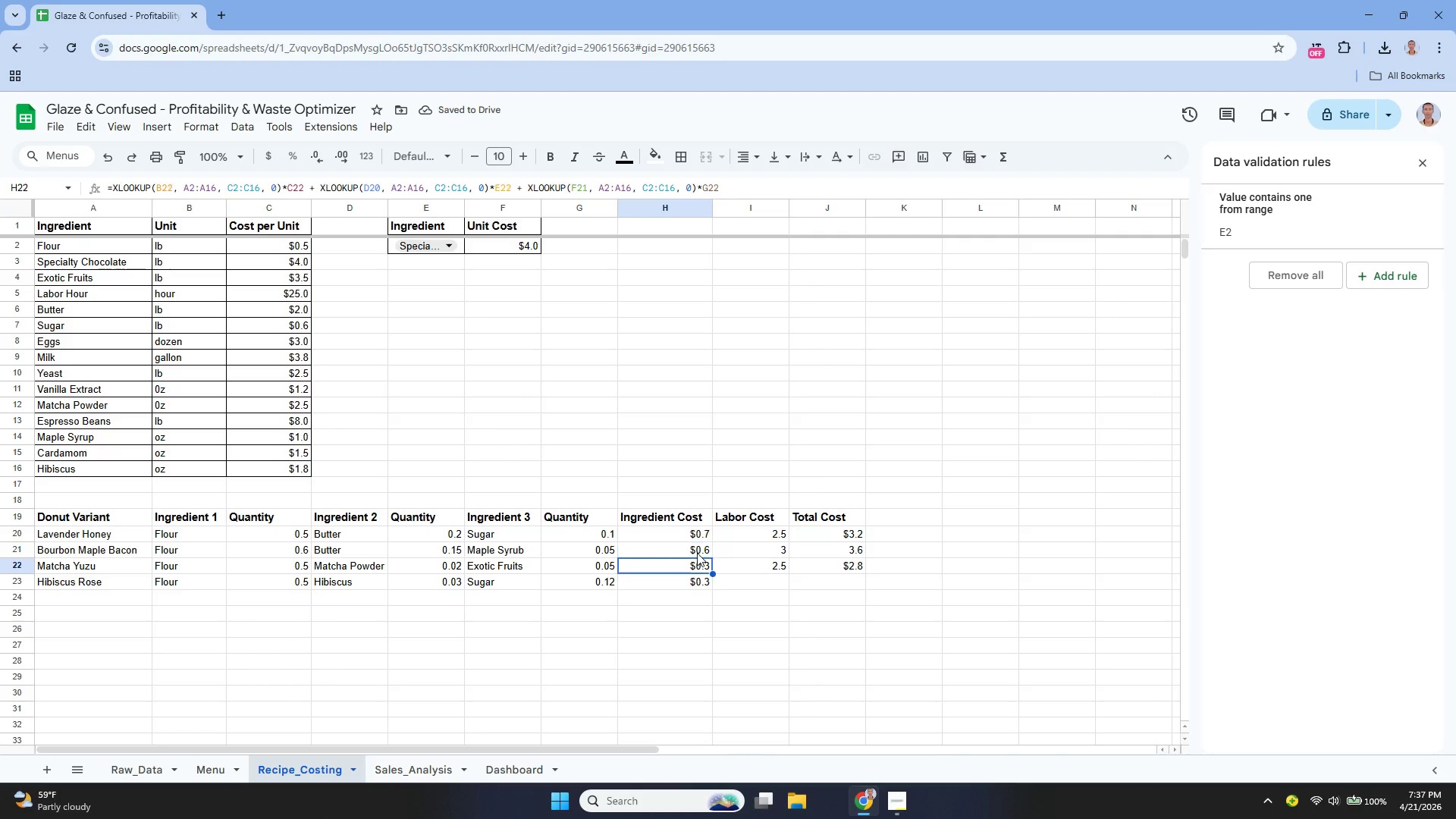 
key(ArrowDown)
 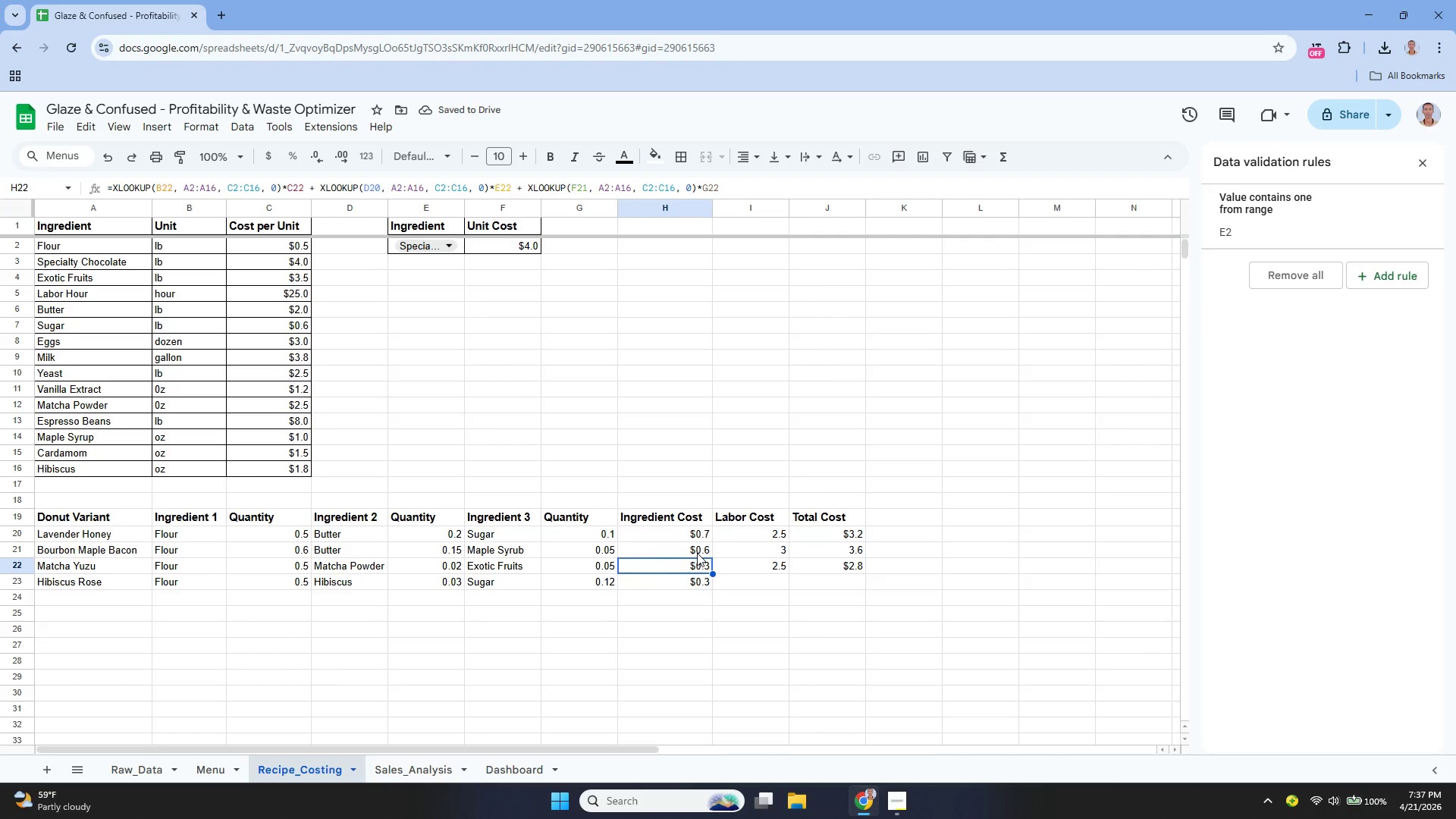 
key(Enter)
 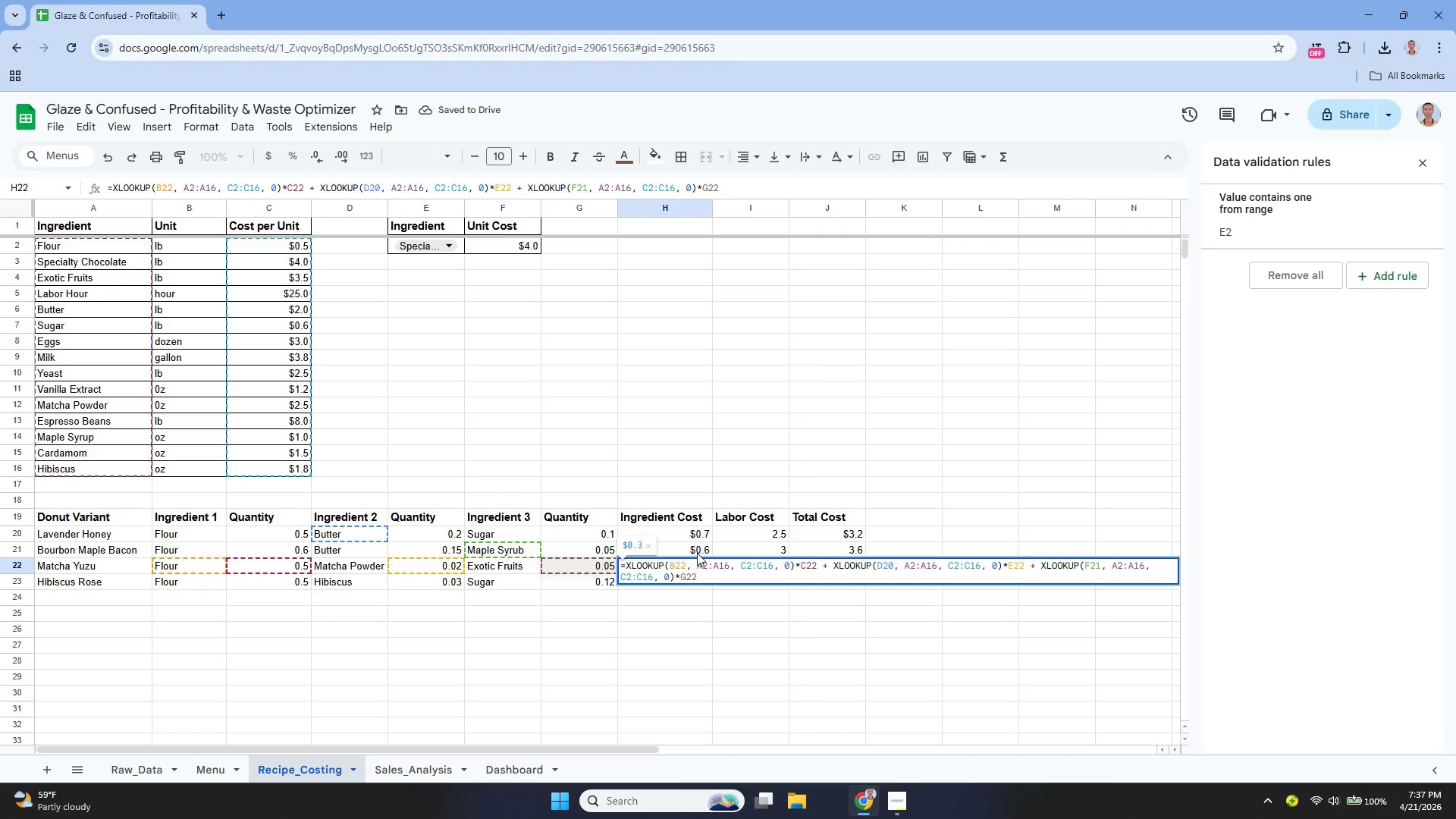 
key(ArrowUp)
 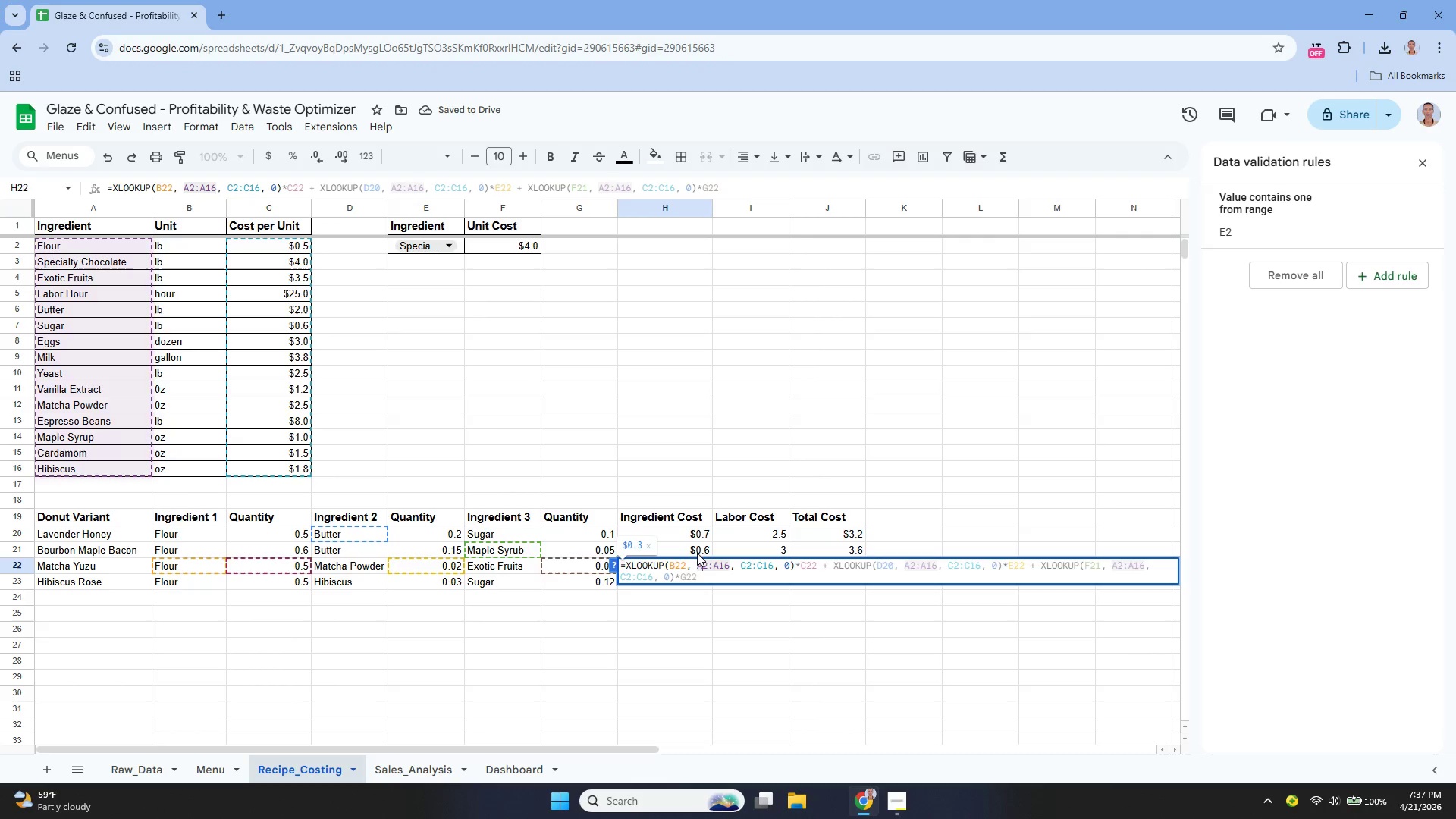 
hold_key(key=ArrowRight, duration=1.39)
 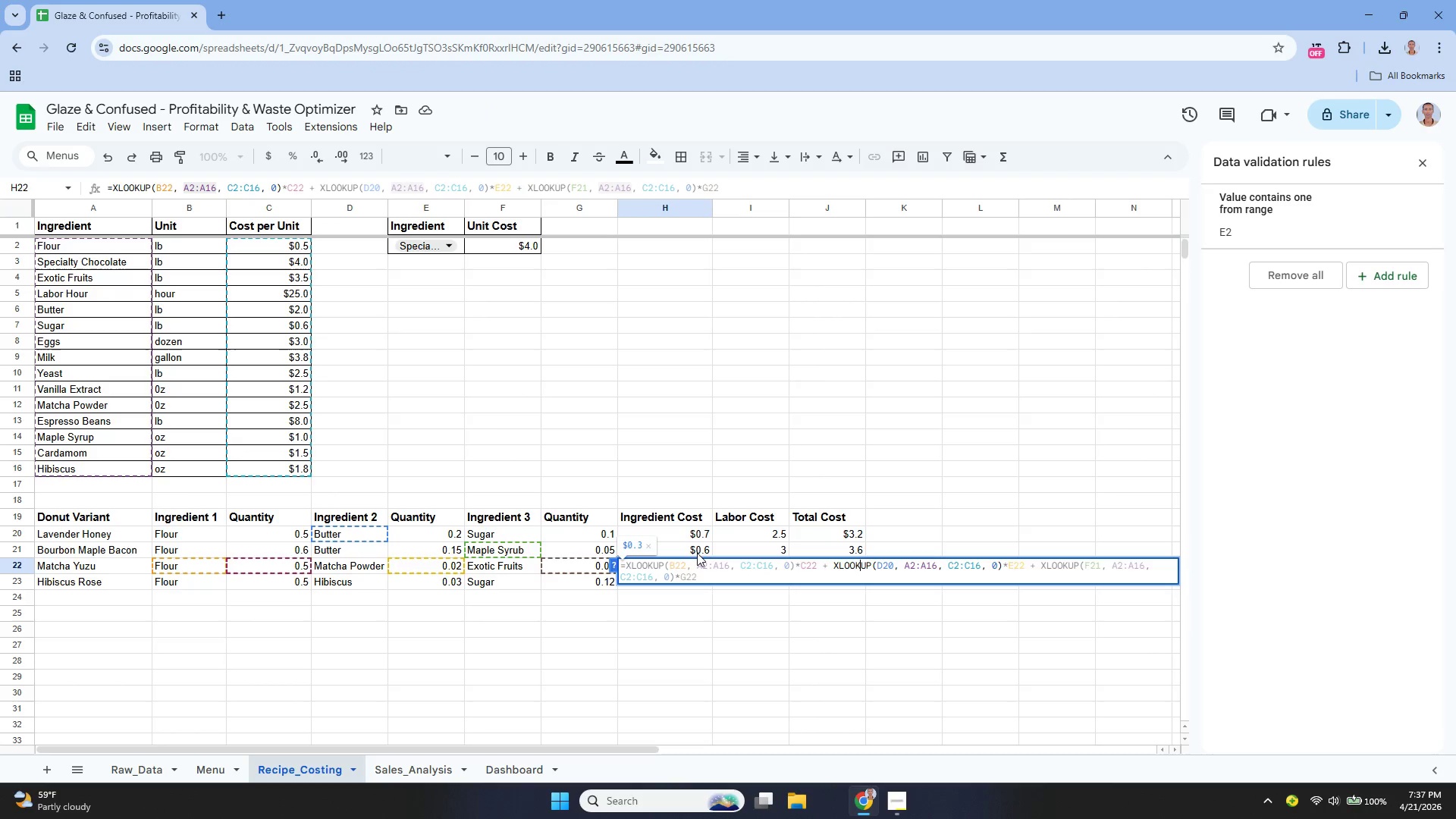 
key(ArrowRight)
 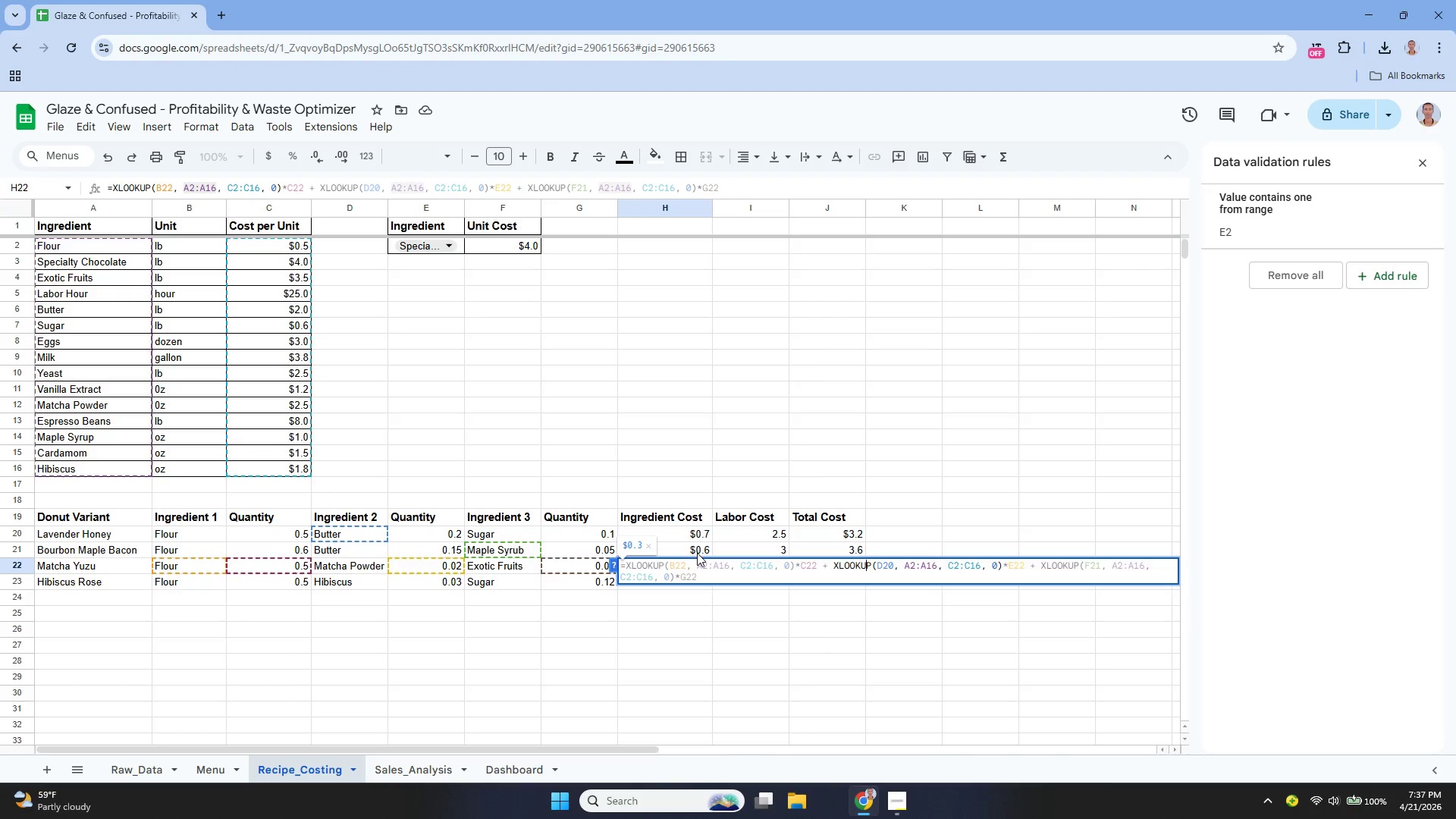 
key(ArrowRight)
 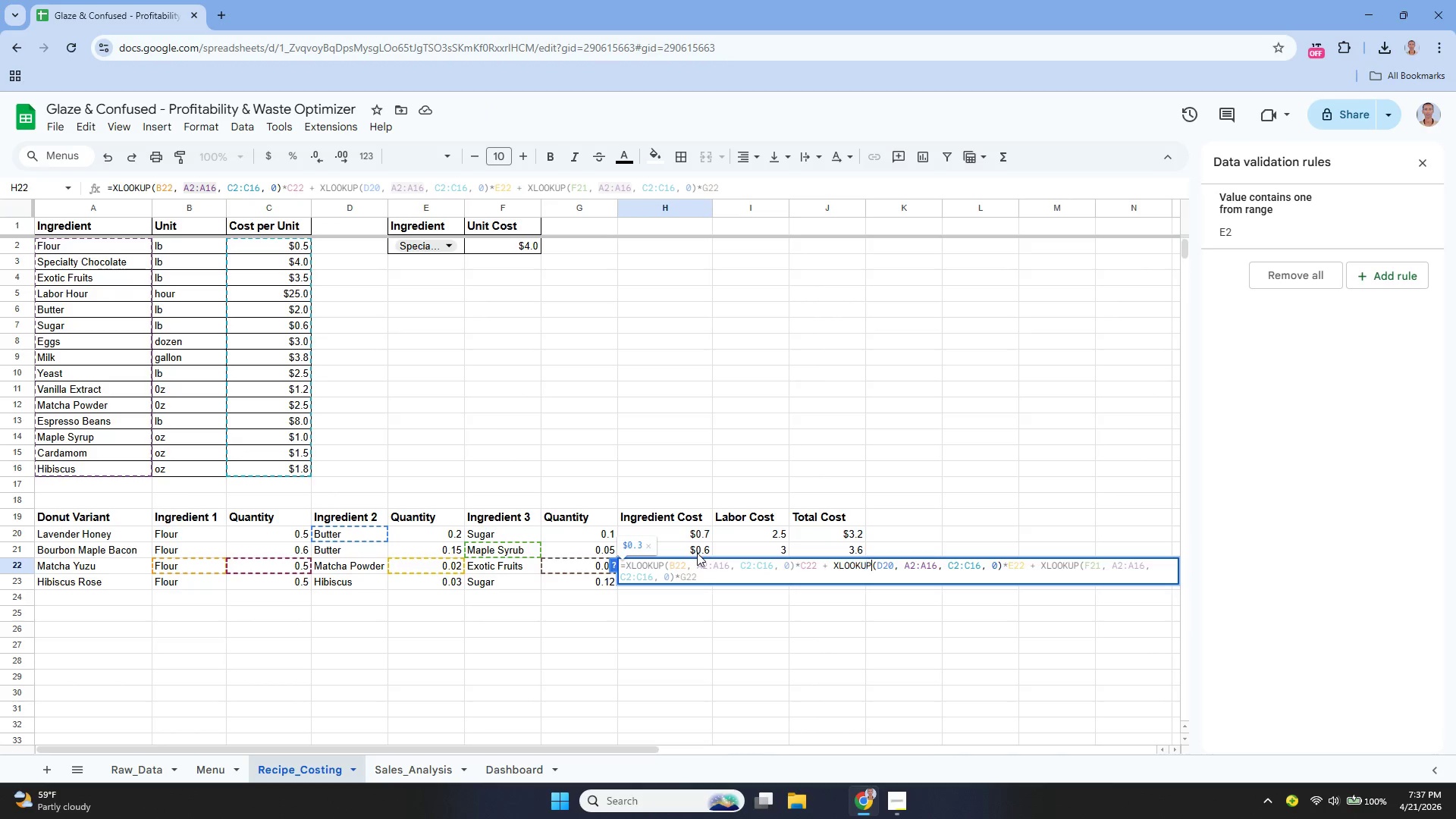 
key(ArrowRight)
 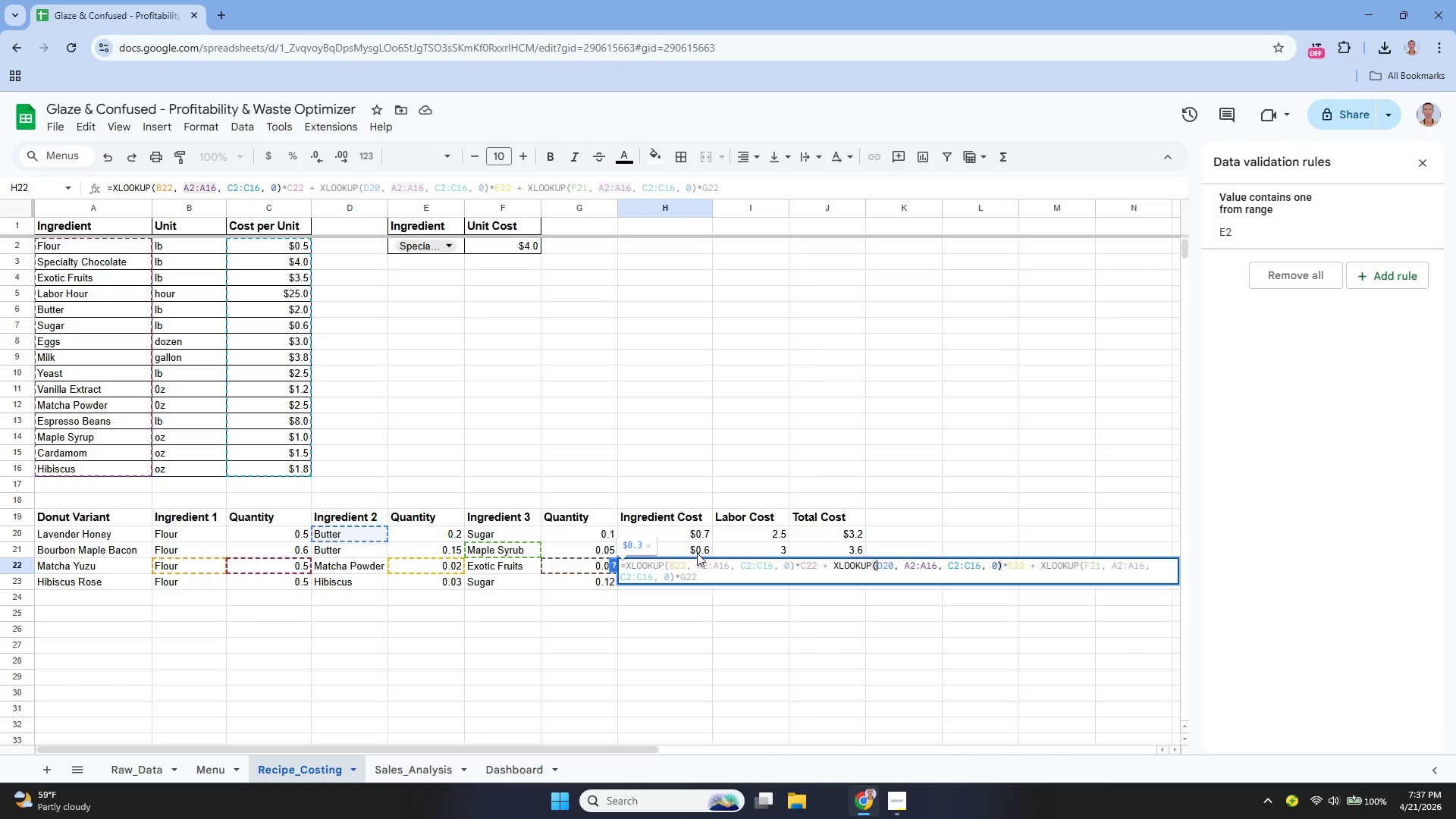 
key(ArrowRight)
 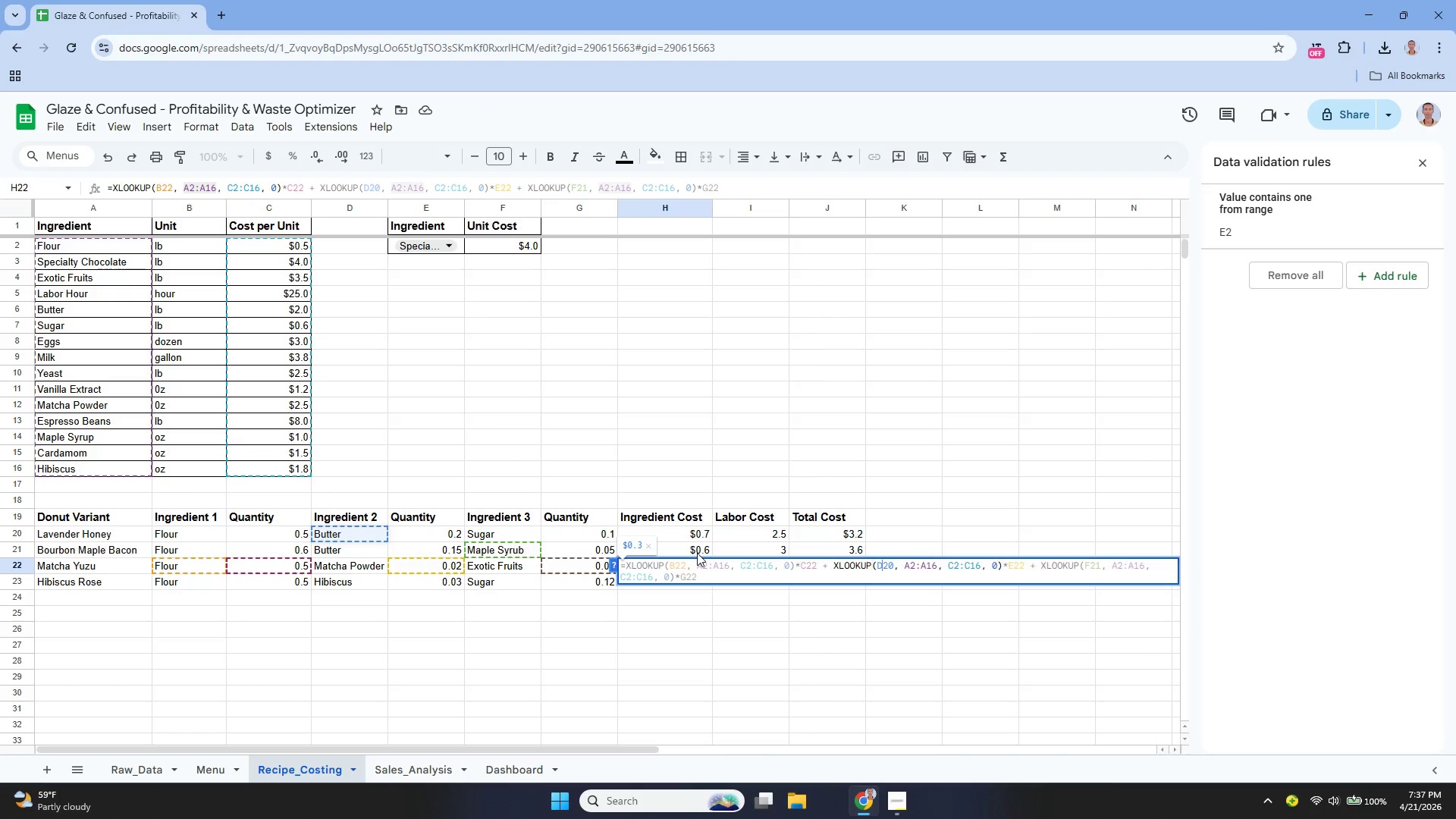 
key(ArrowRight)
 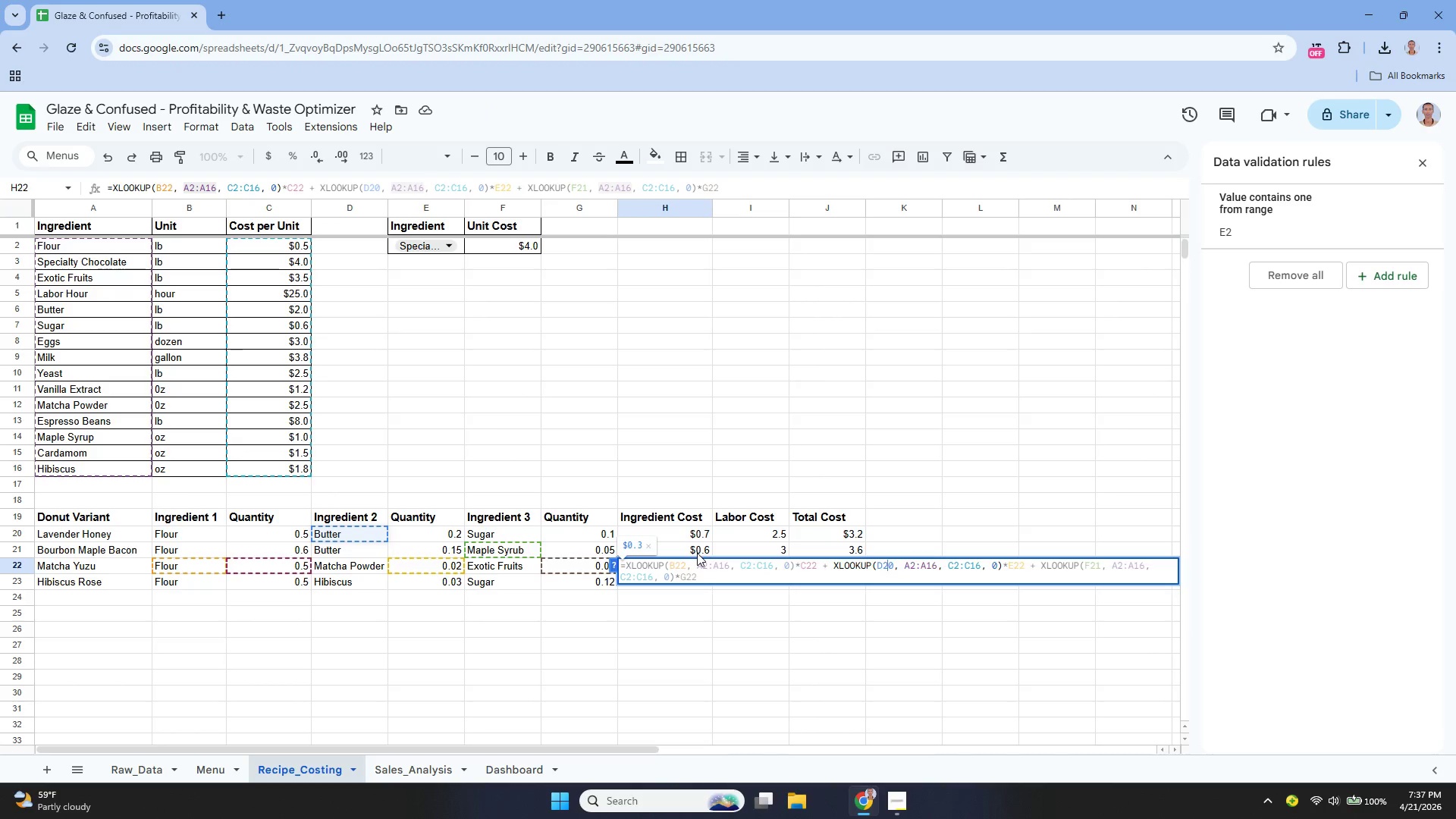 
key(ArrowRight)
 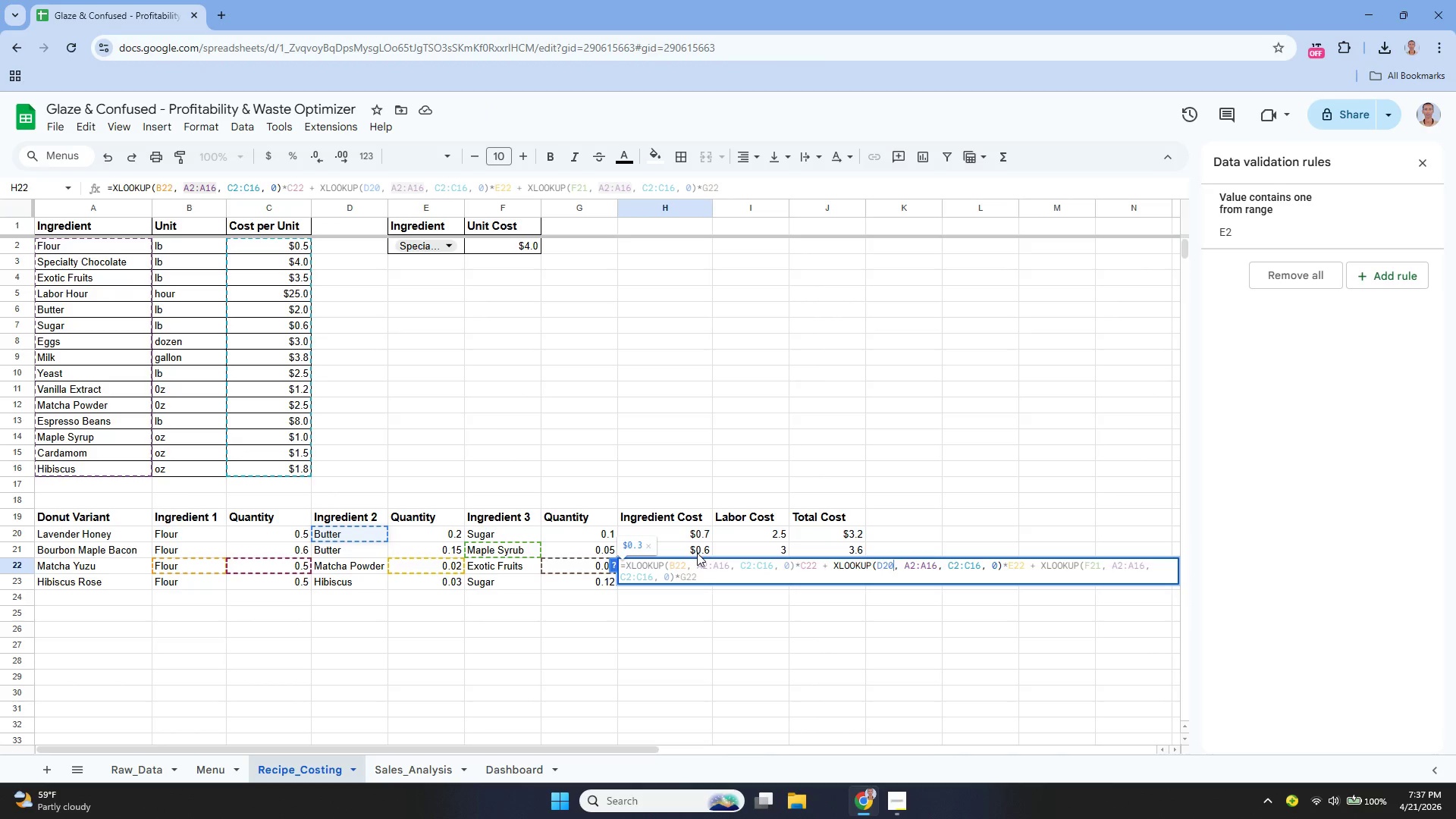 
key(Backspace)
 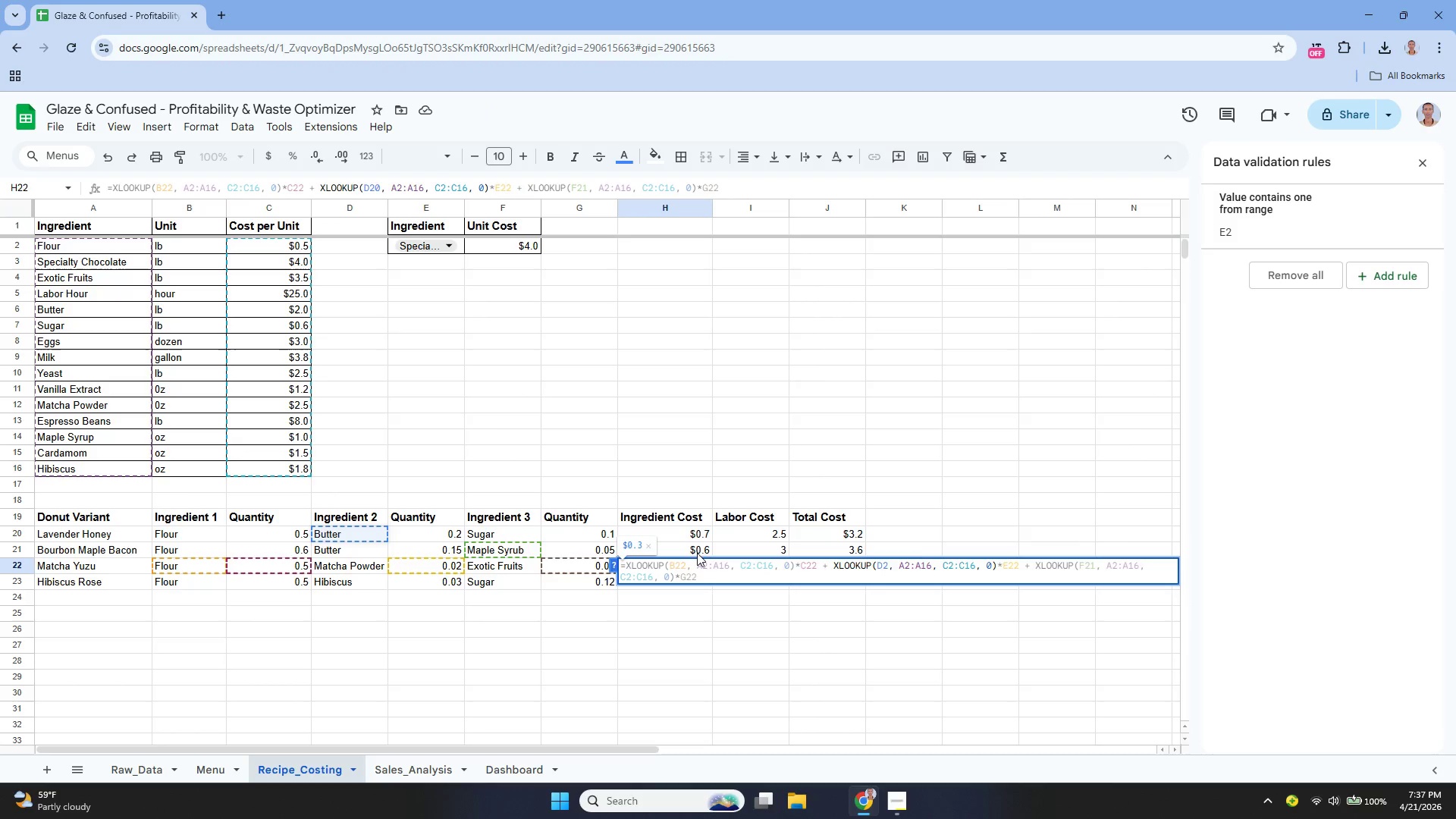 
key(2)
 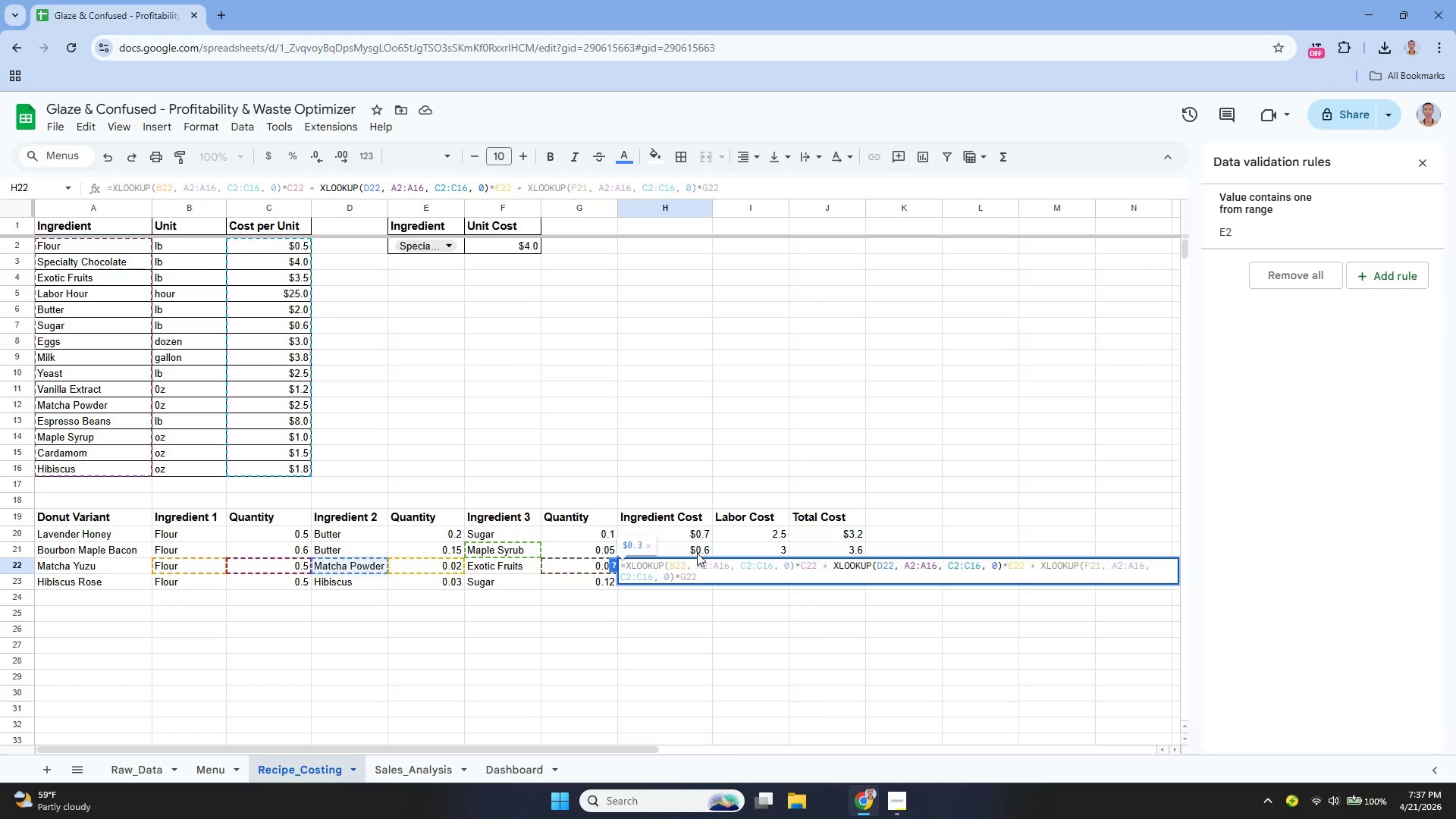 
hold_key(key=ArrowRight, duration=0.33)
 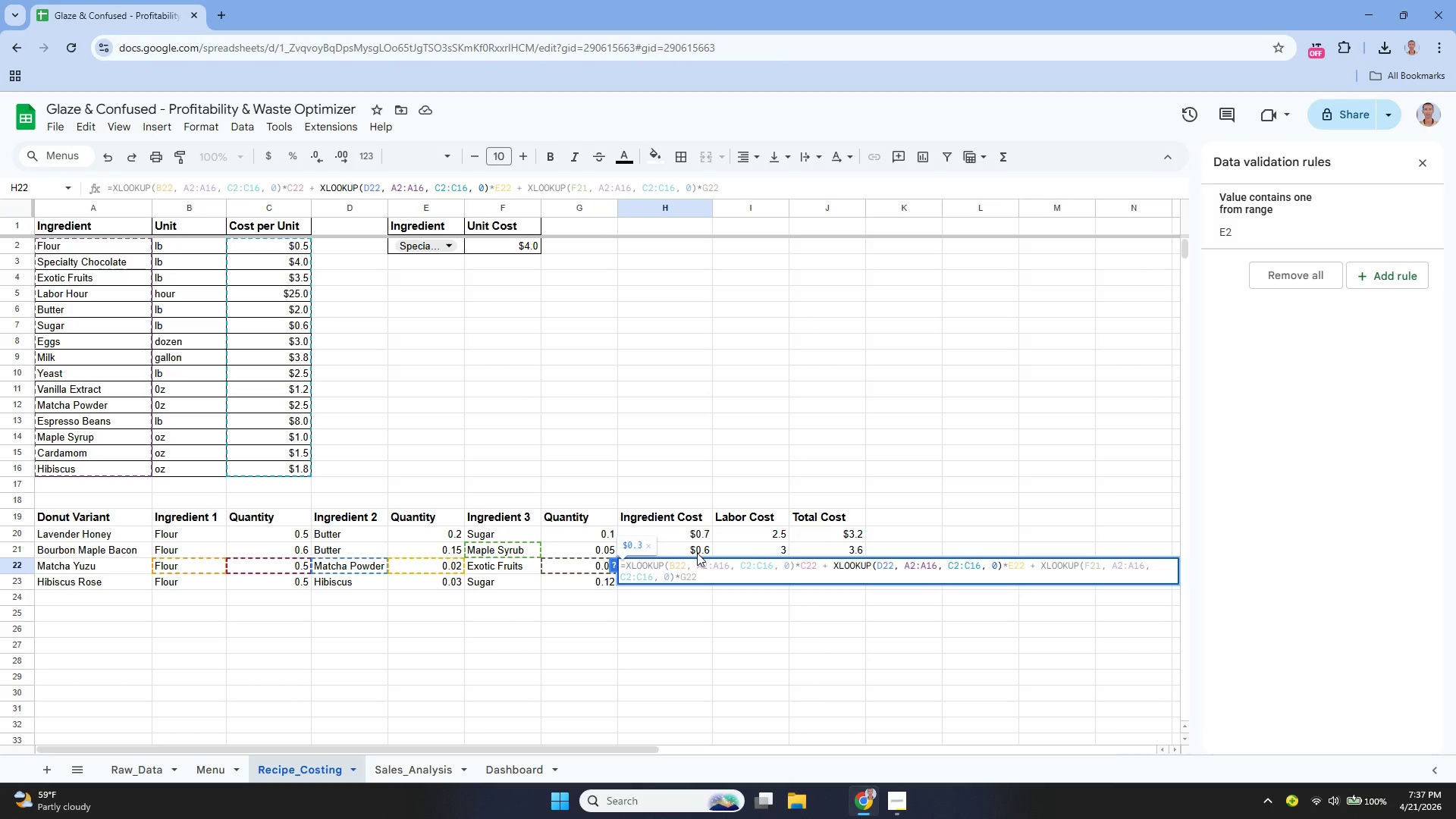 
wait(15.12)
 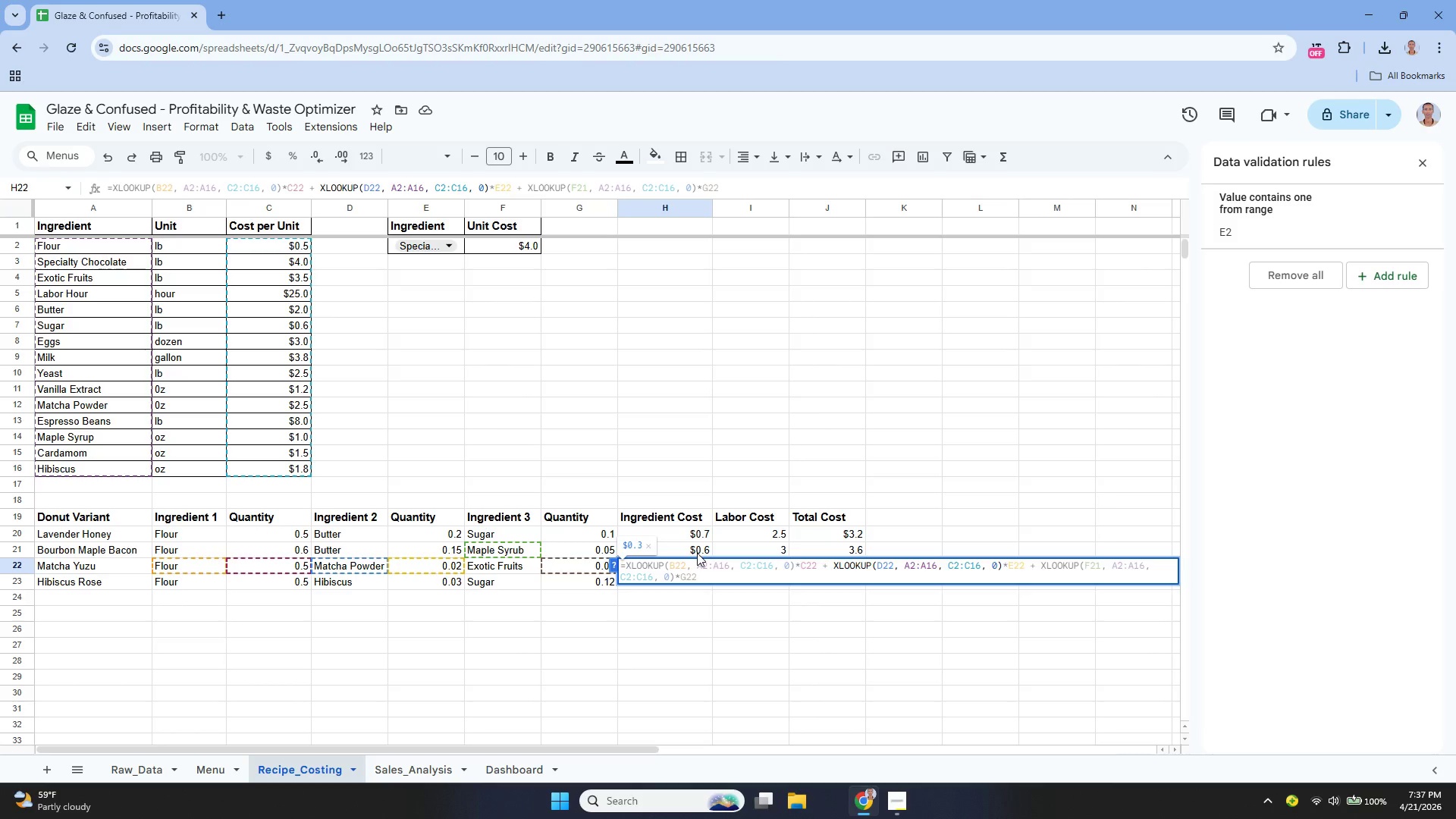 
left_click([685, 566])
 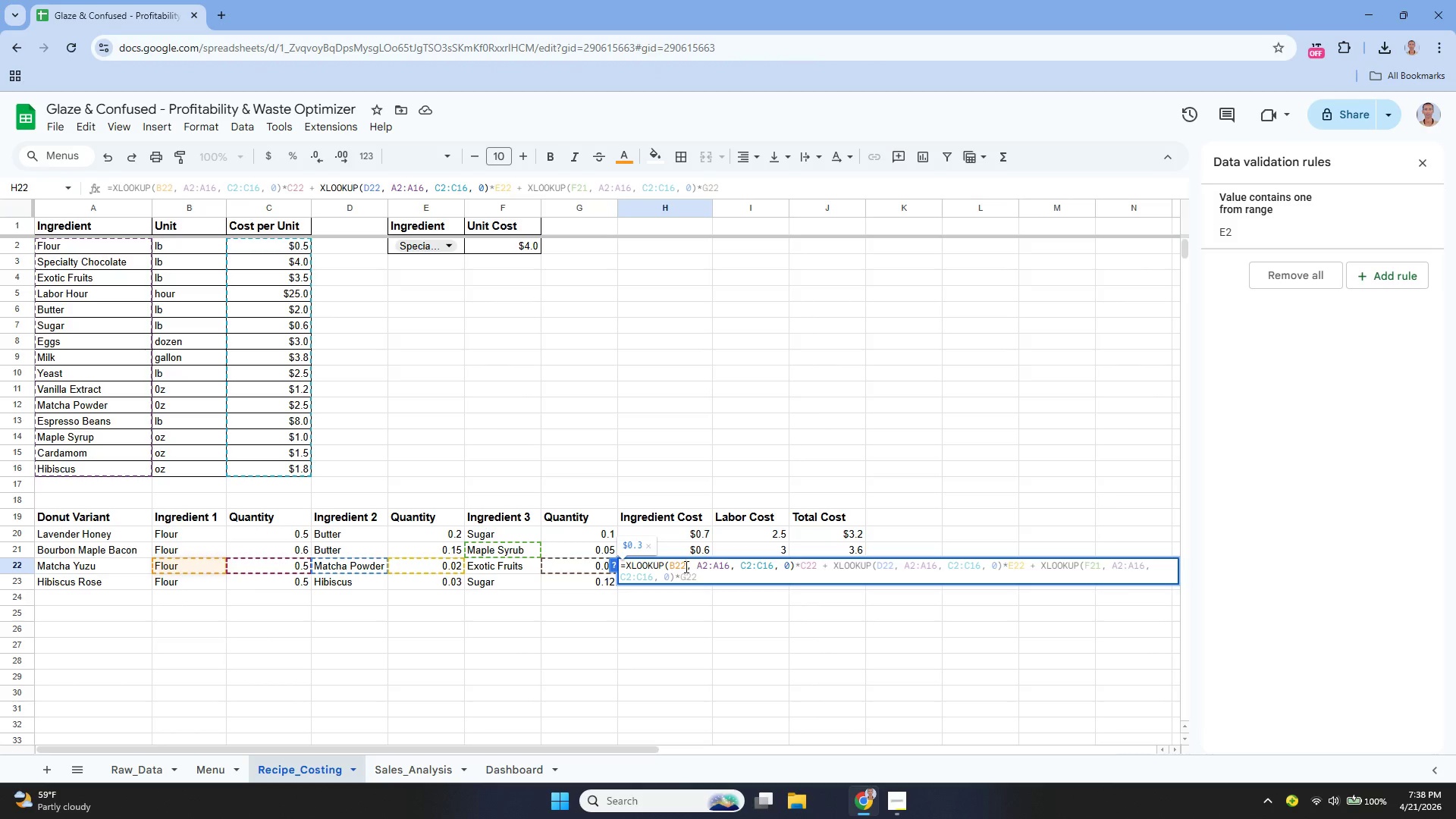 
wait(8.42)
 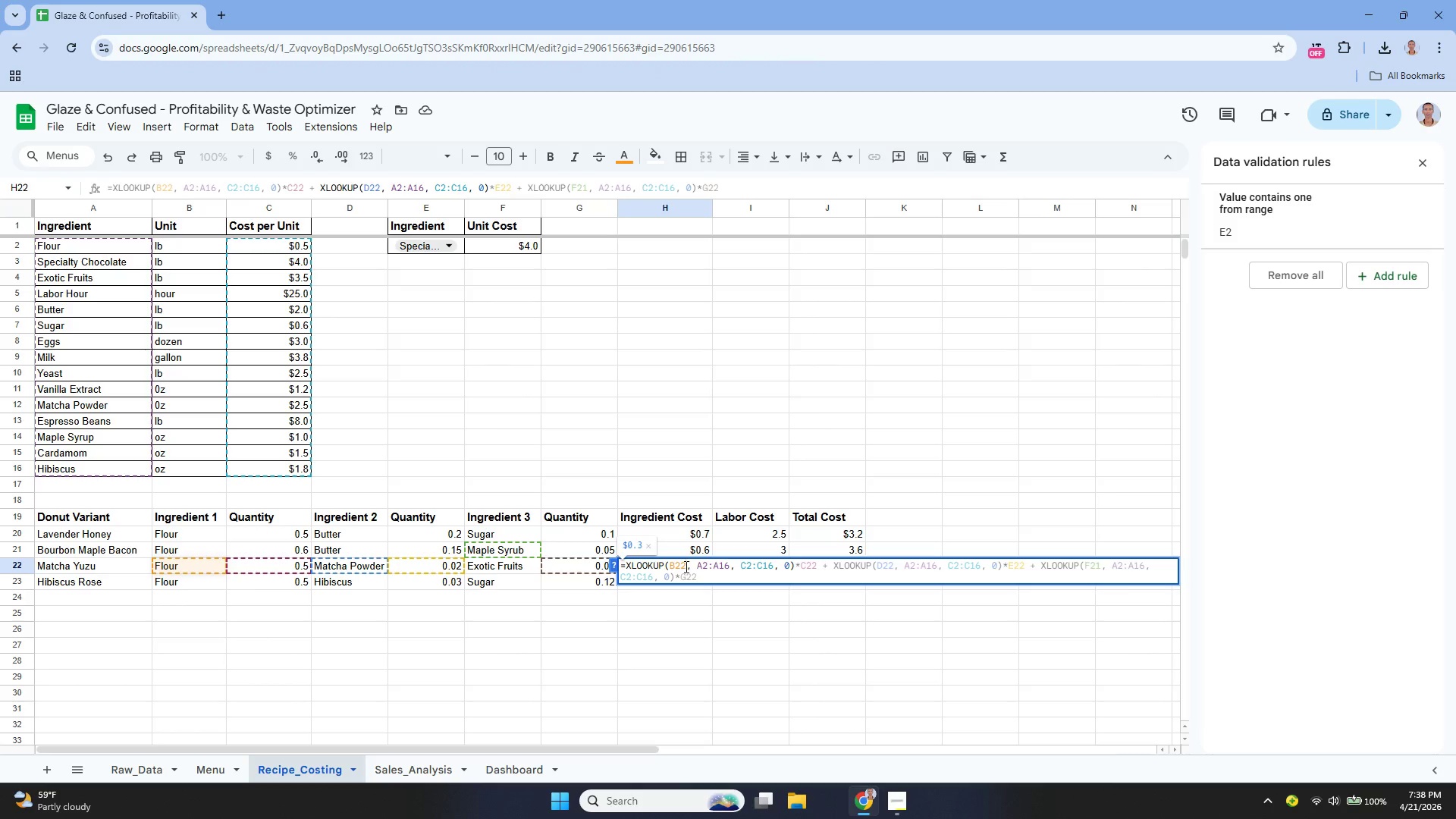 
hold_key(key=ArrowRight, duration=1.5)
 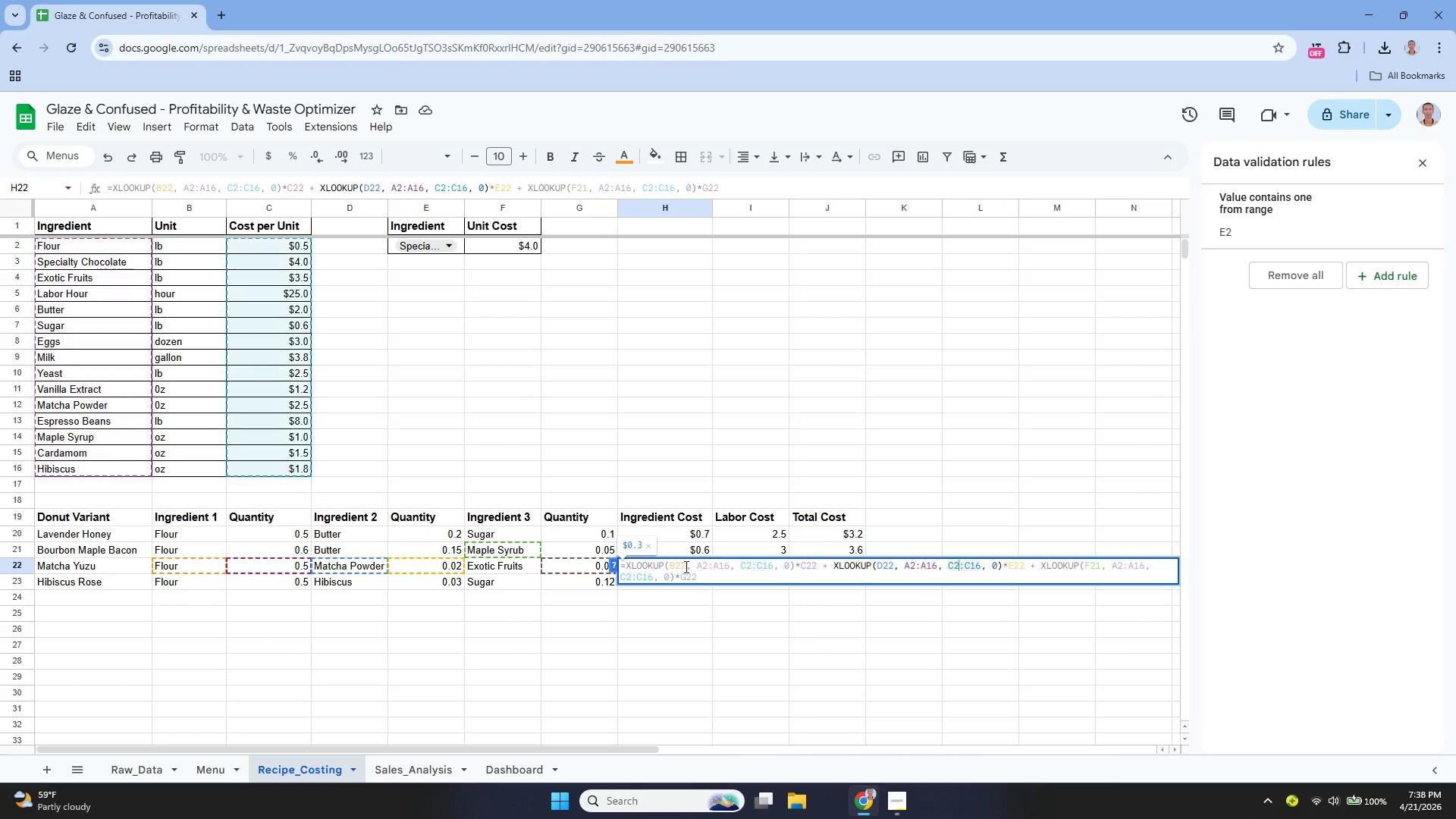 
hold_key(key=ArrowRight, duration=1.33)
 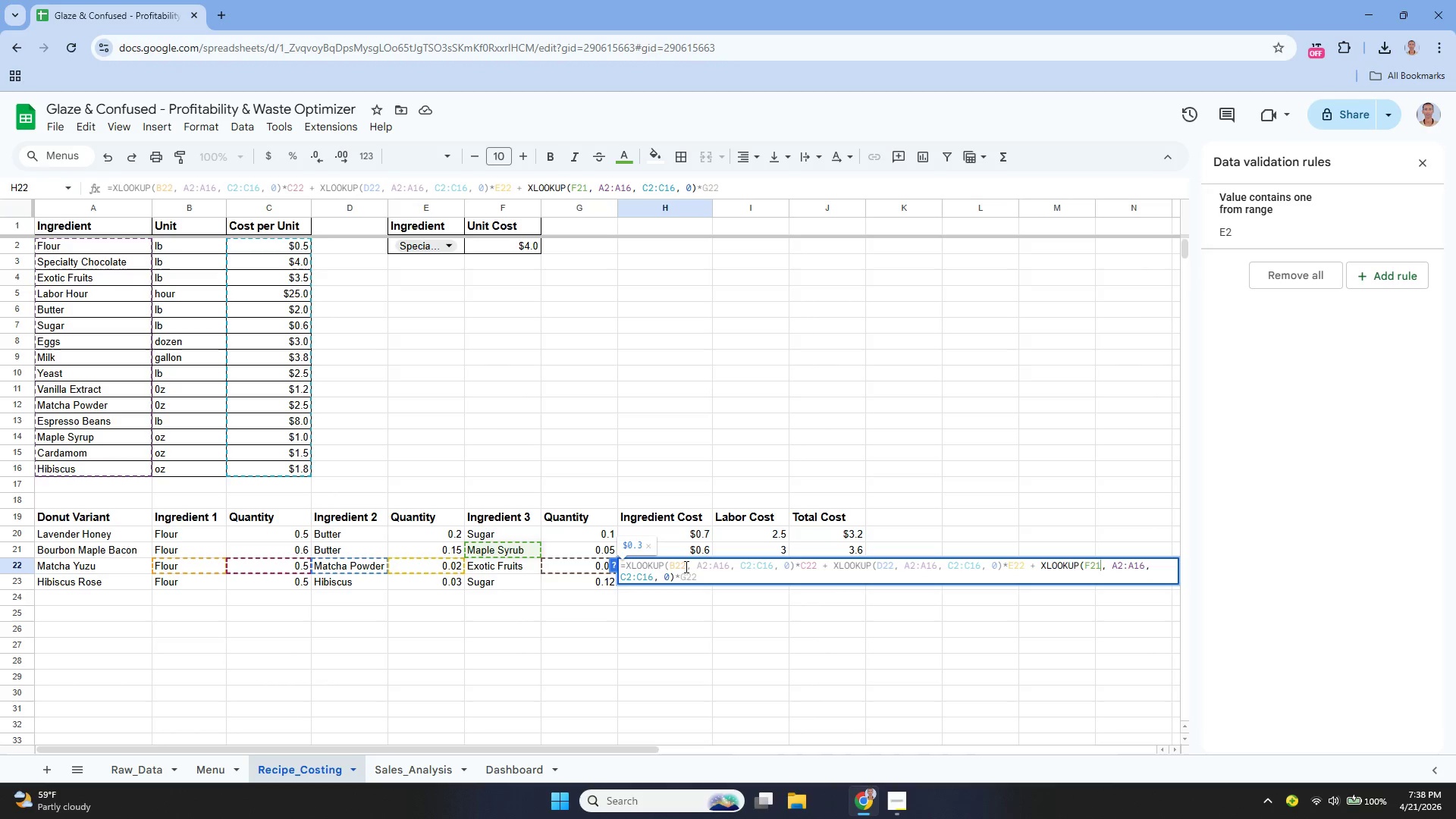 
key(ArrowRight)
 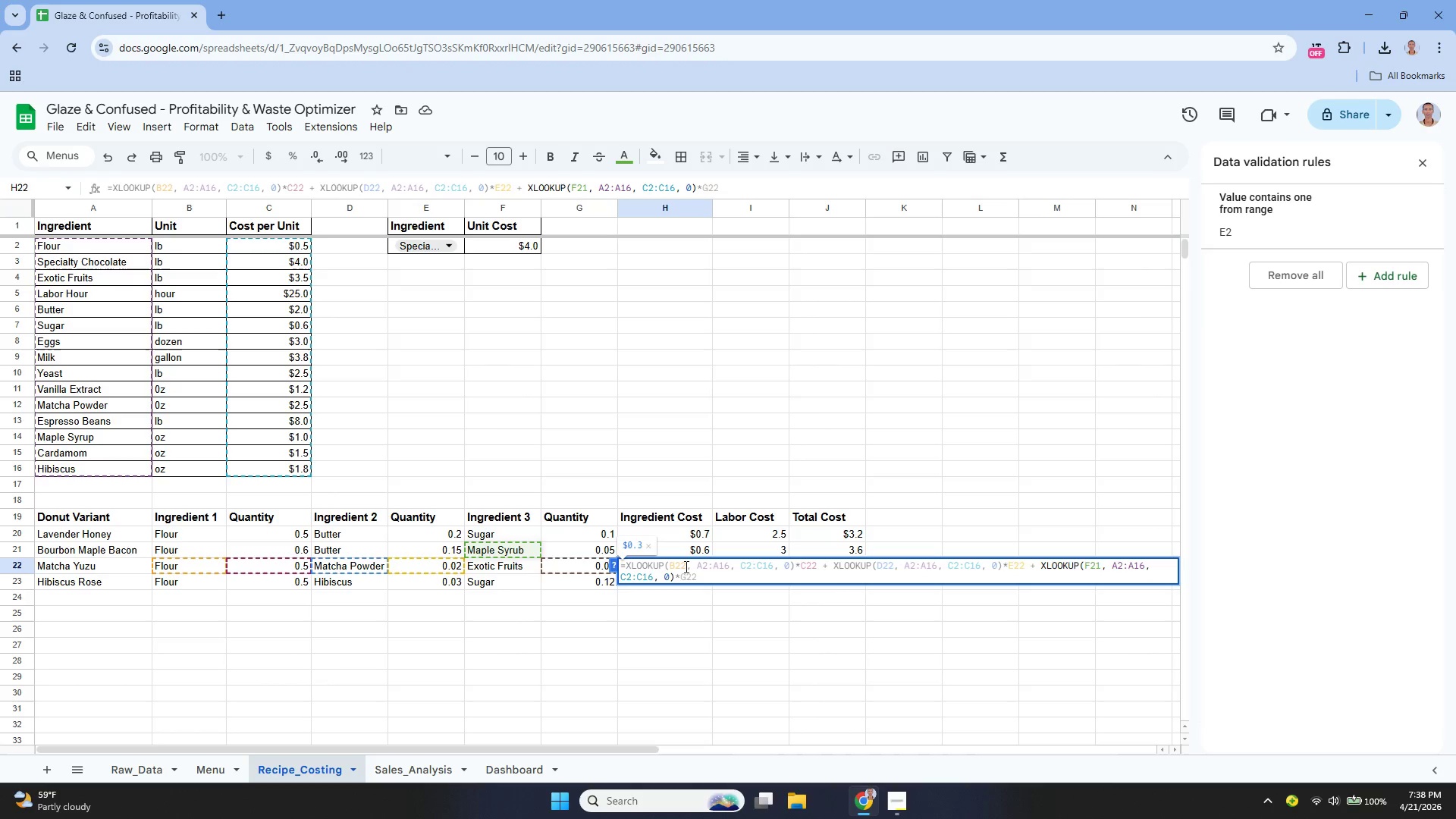 
key(Backspace)
 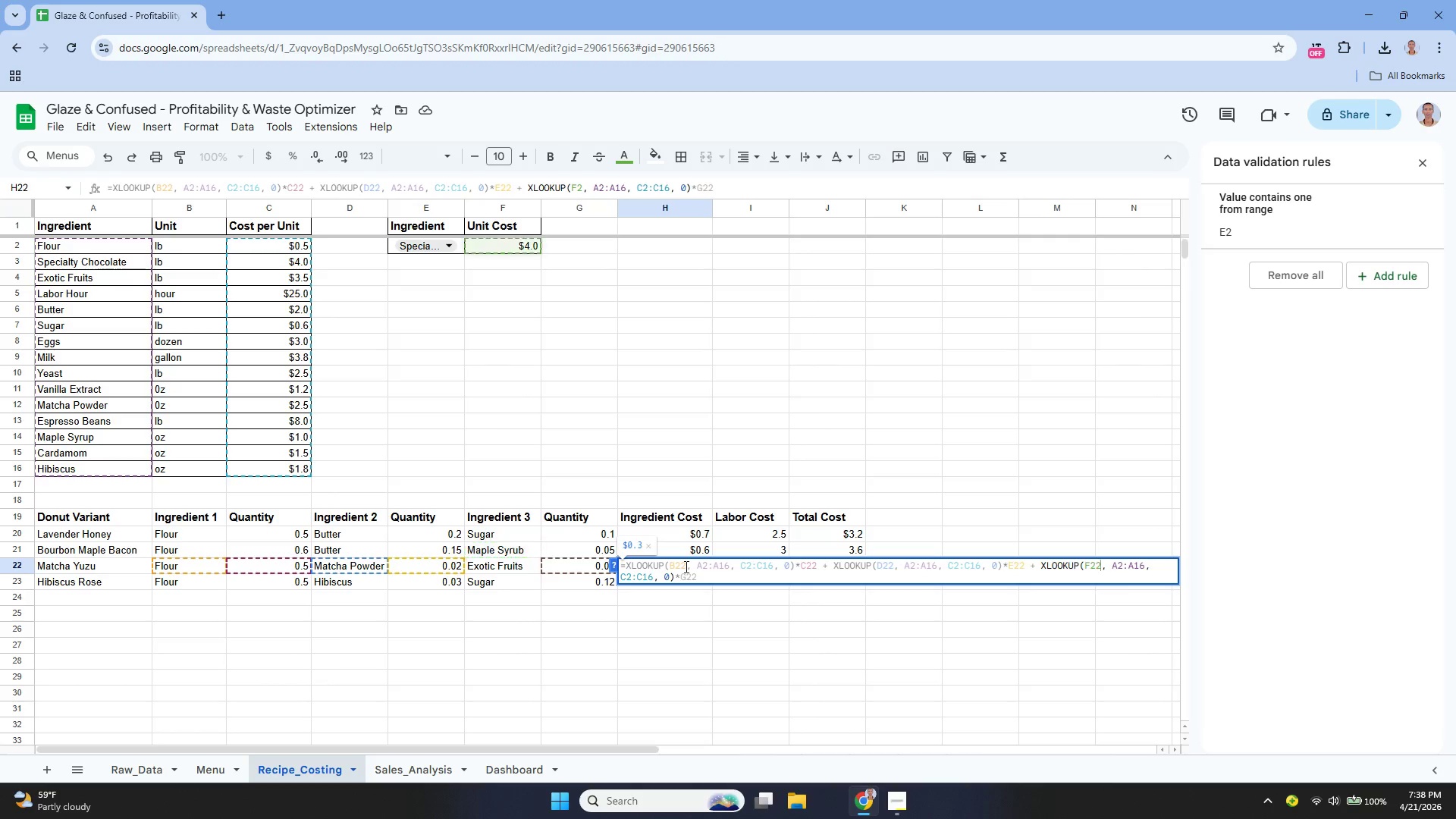 
key(2)
 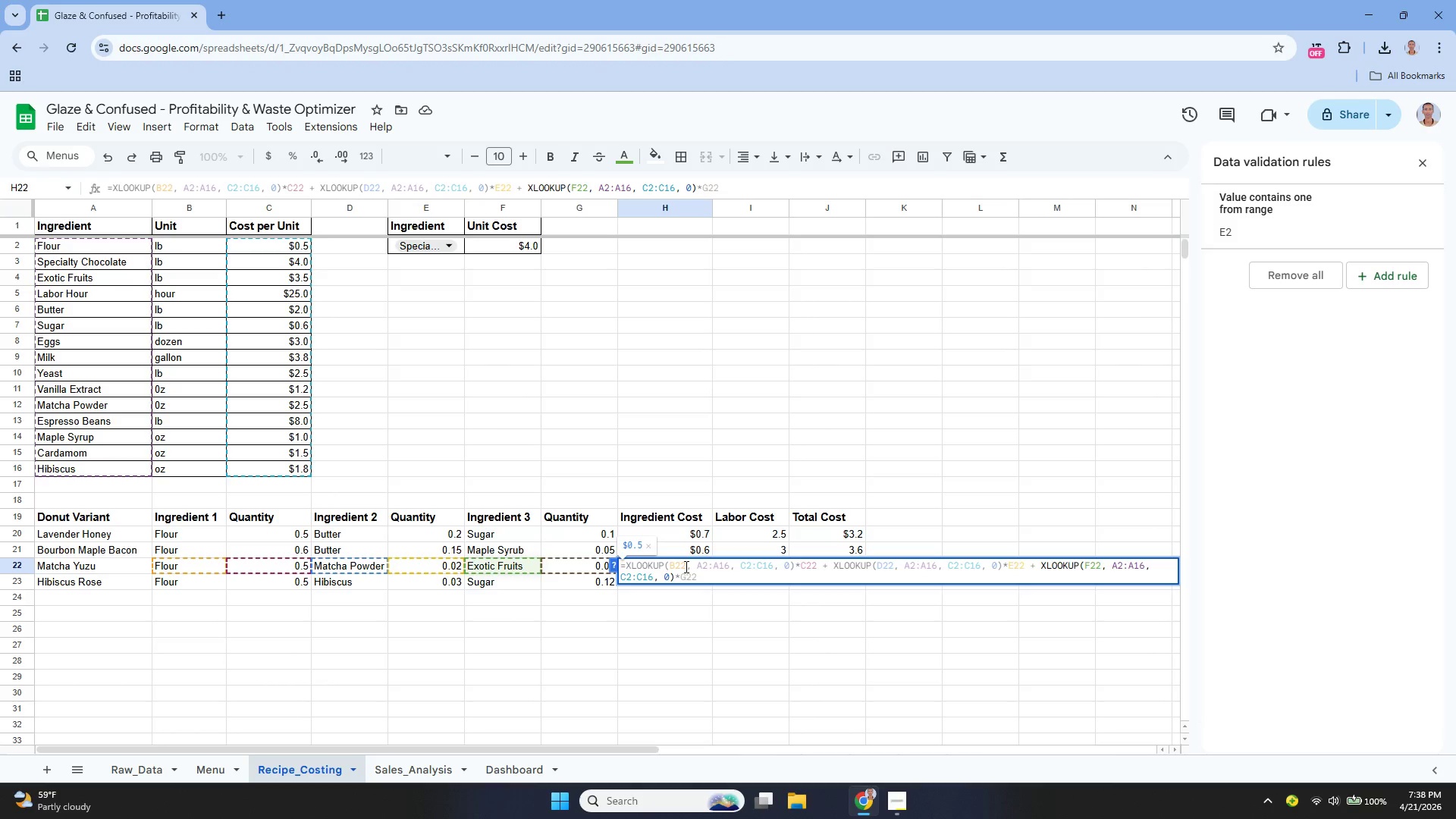 
key(ArrowDown)
 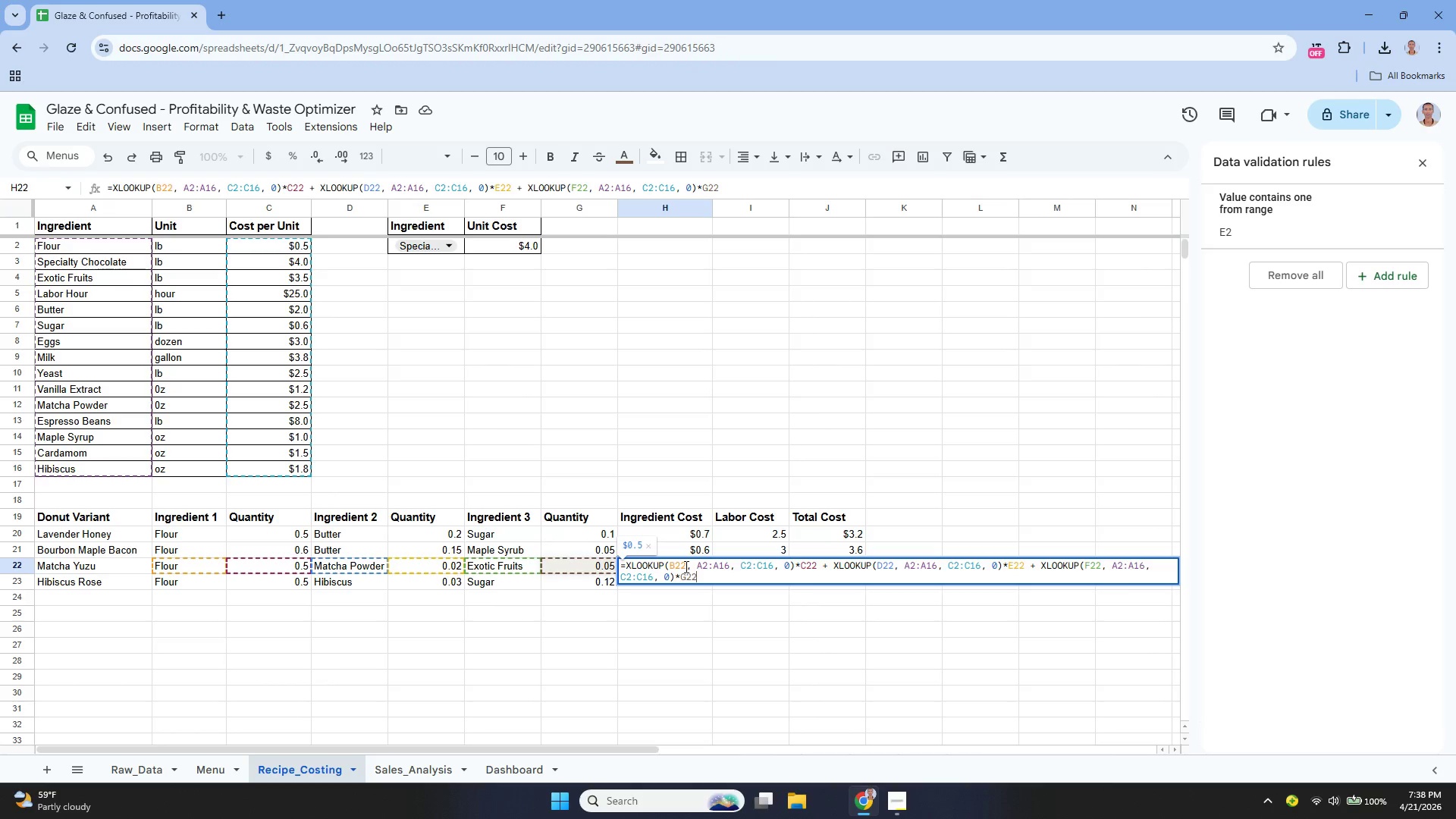 
key(Enter)
 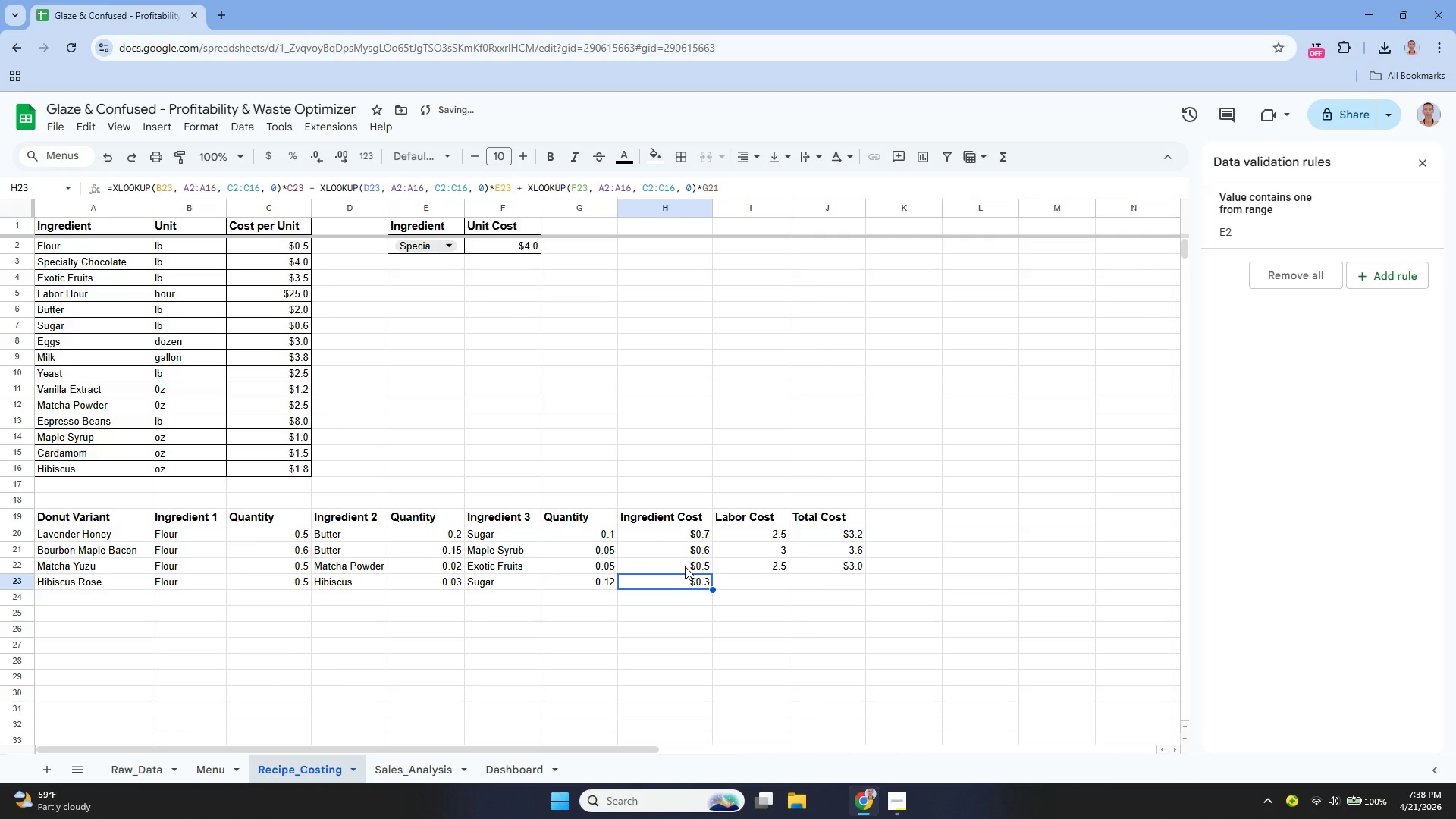 
key(ArrowUp)
 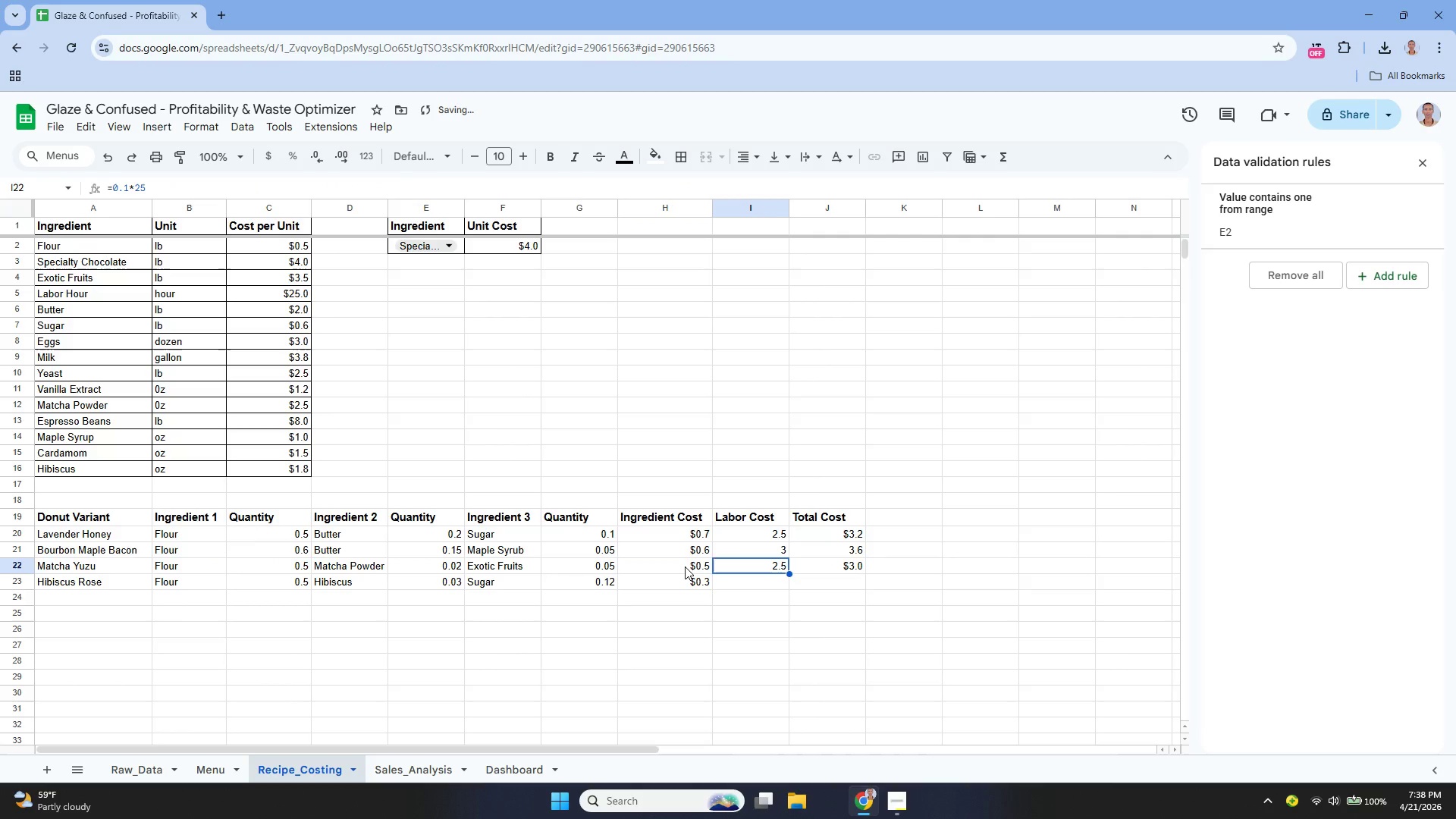 
key(ArrowRight)
 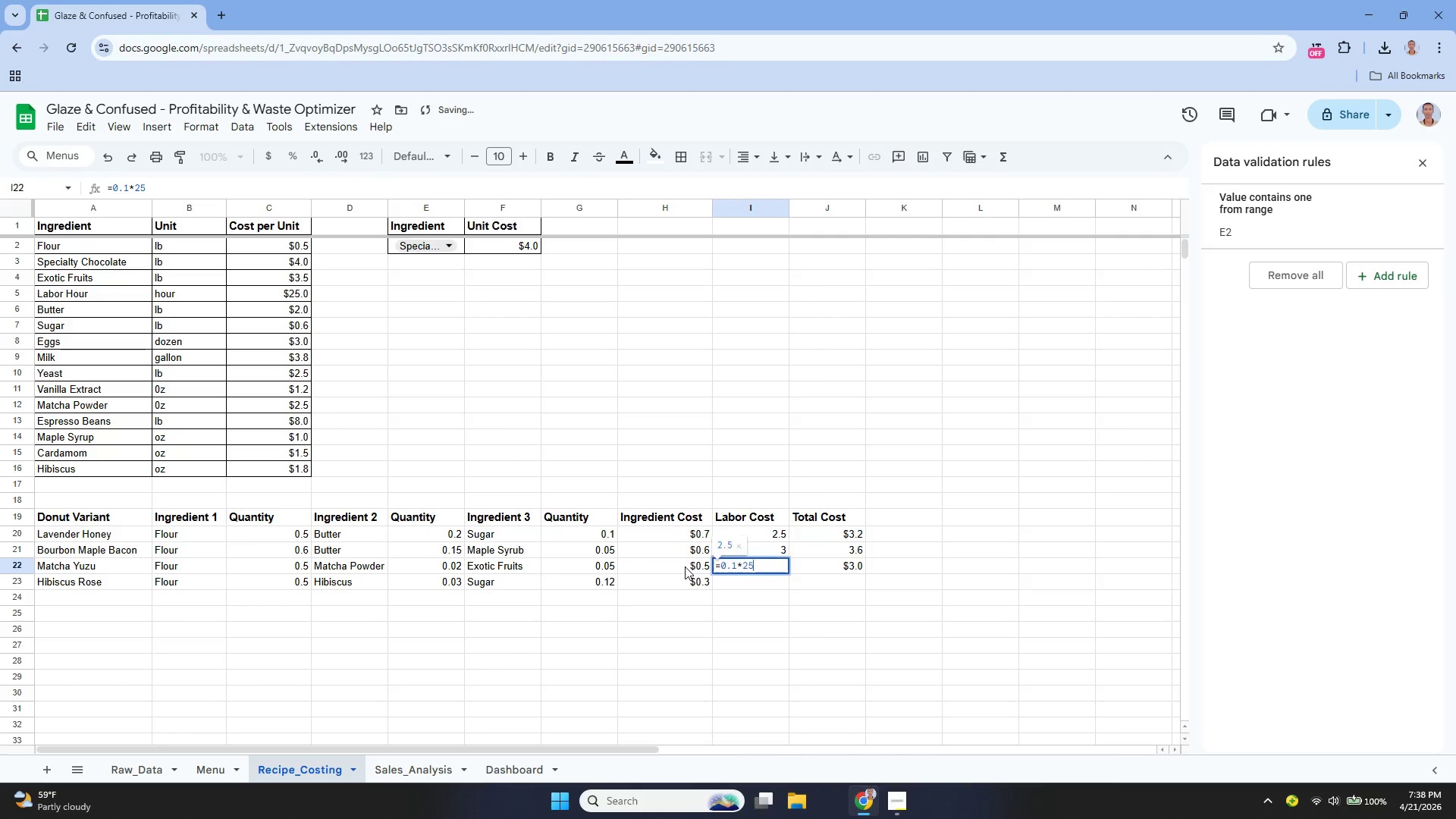 
key(Enter)
 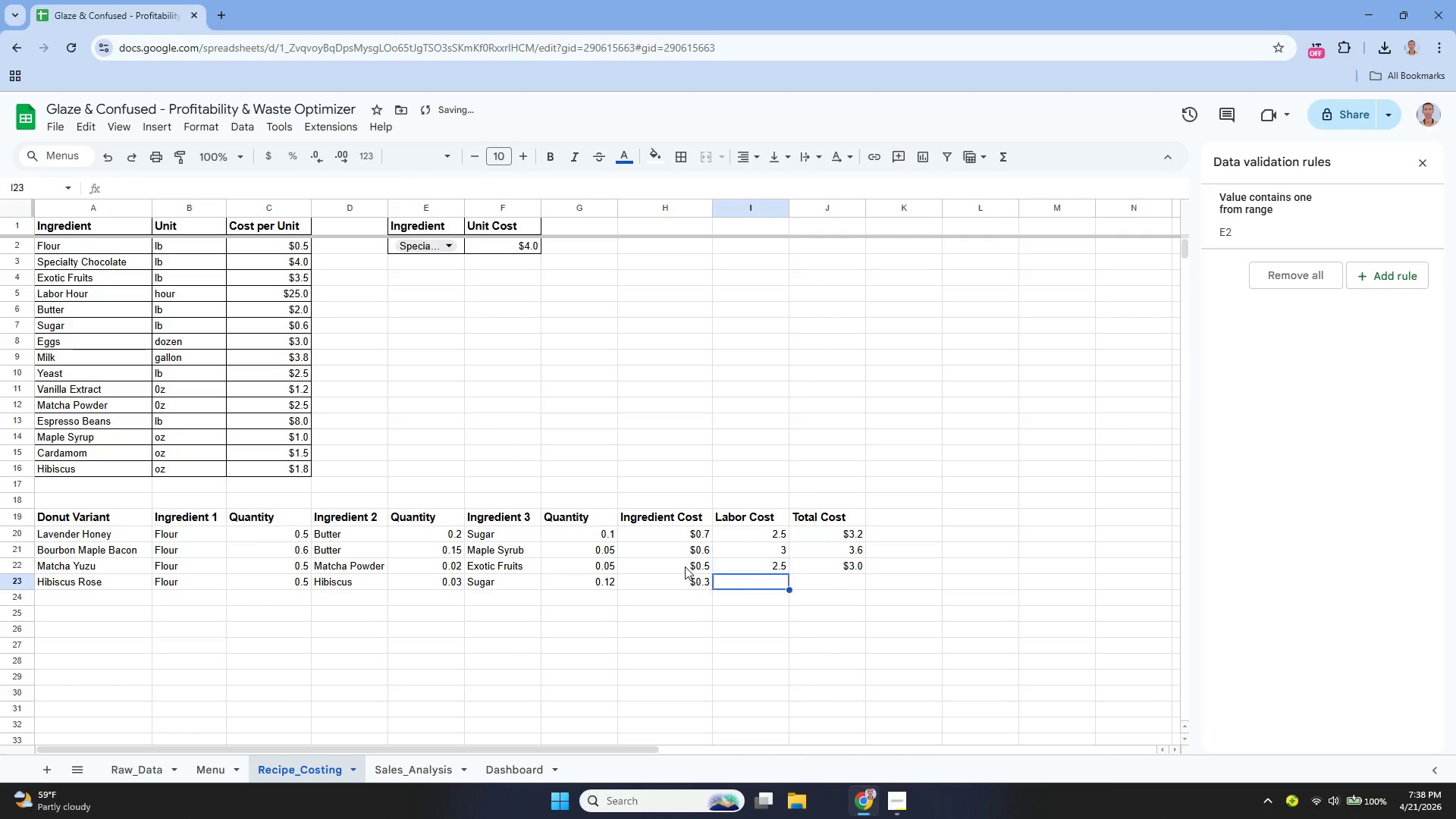 
key(Enter)
 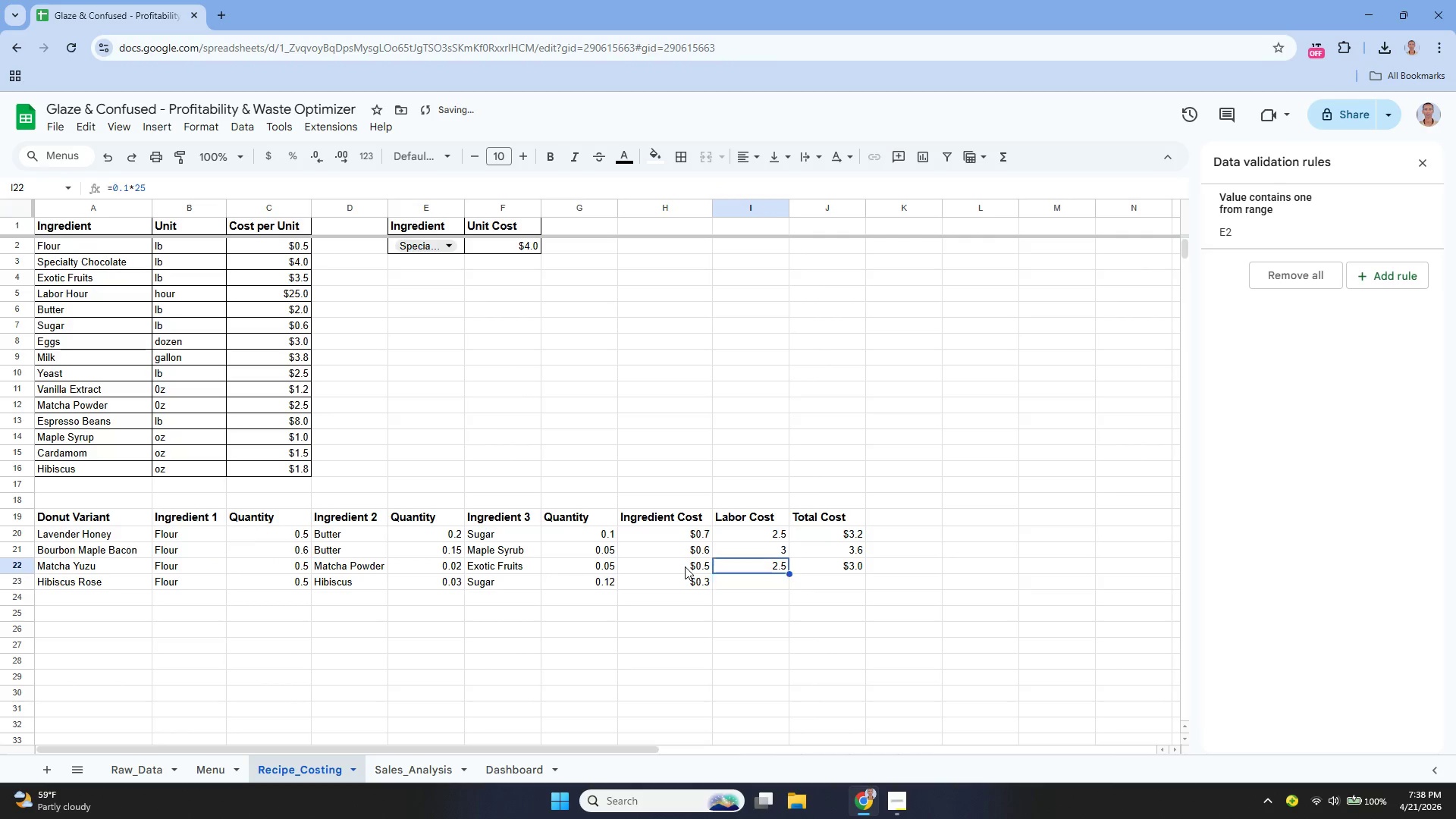 
key(ArrowUp)
 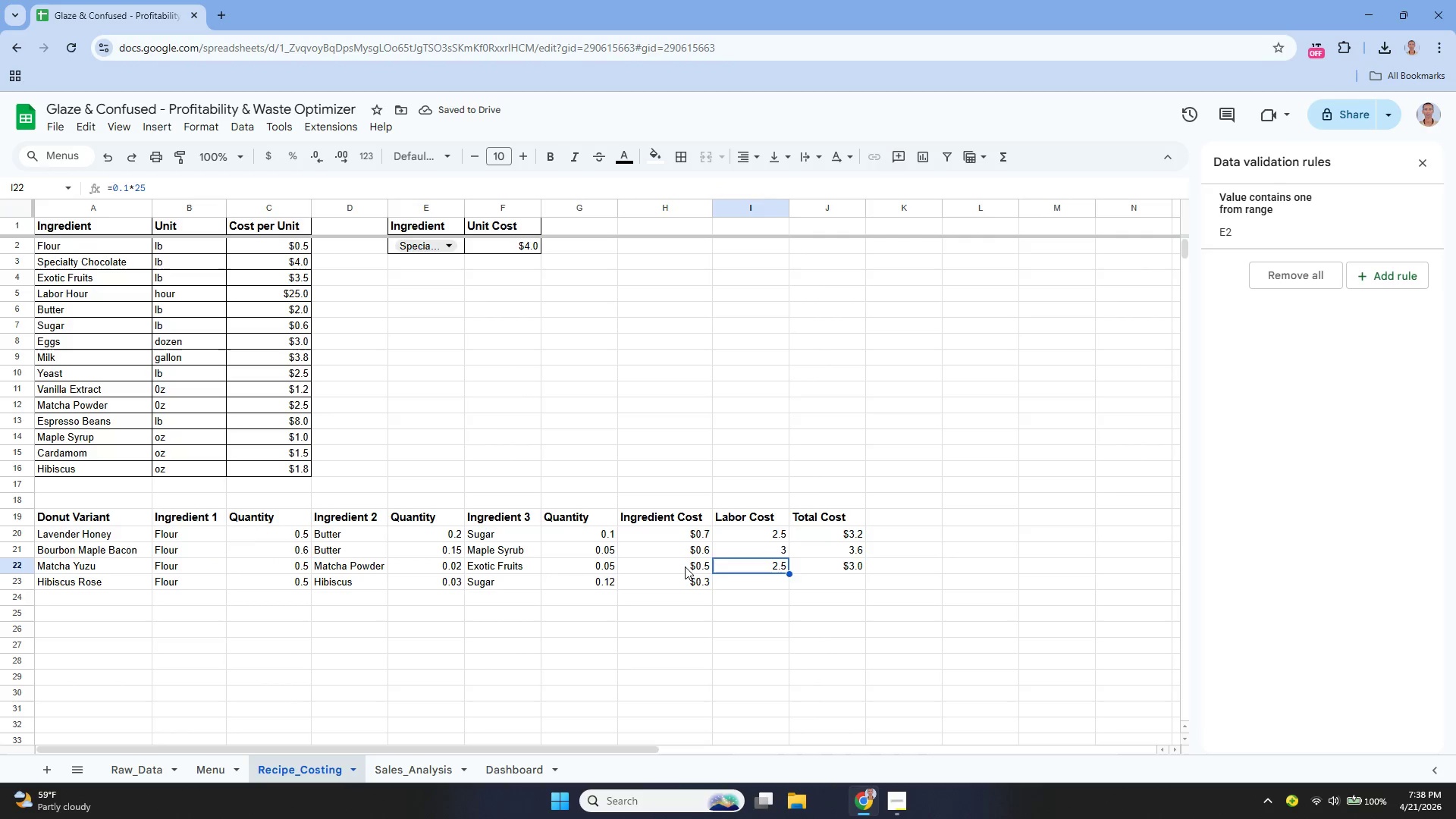 
key(ArrowRight)
 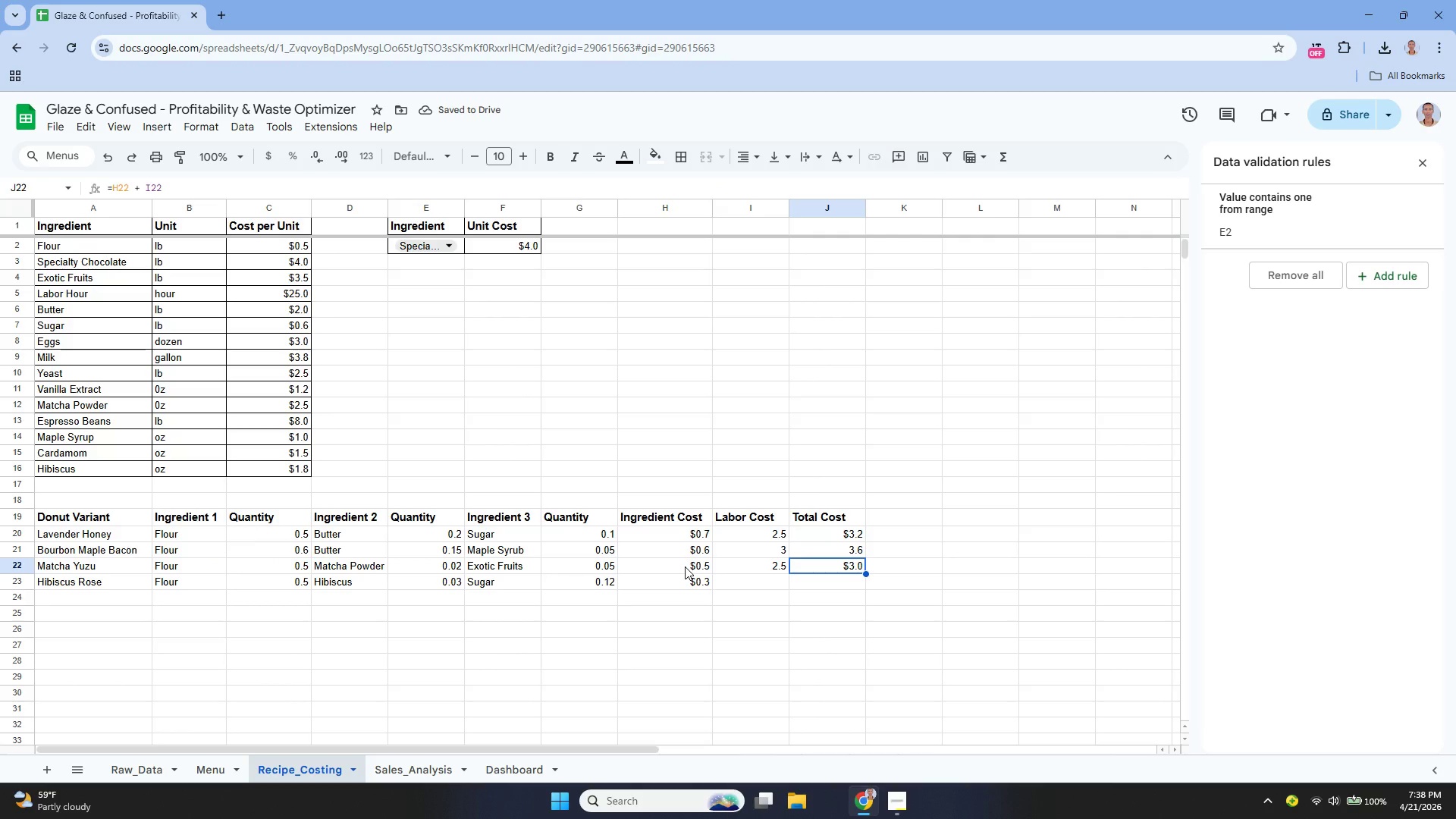 
key(ArrowLeft)
 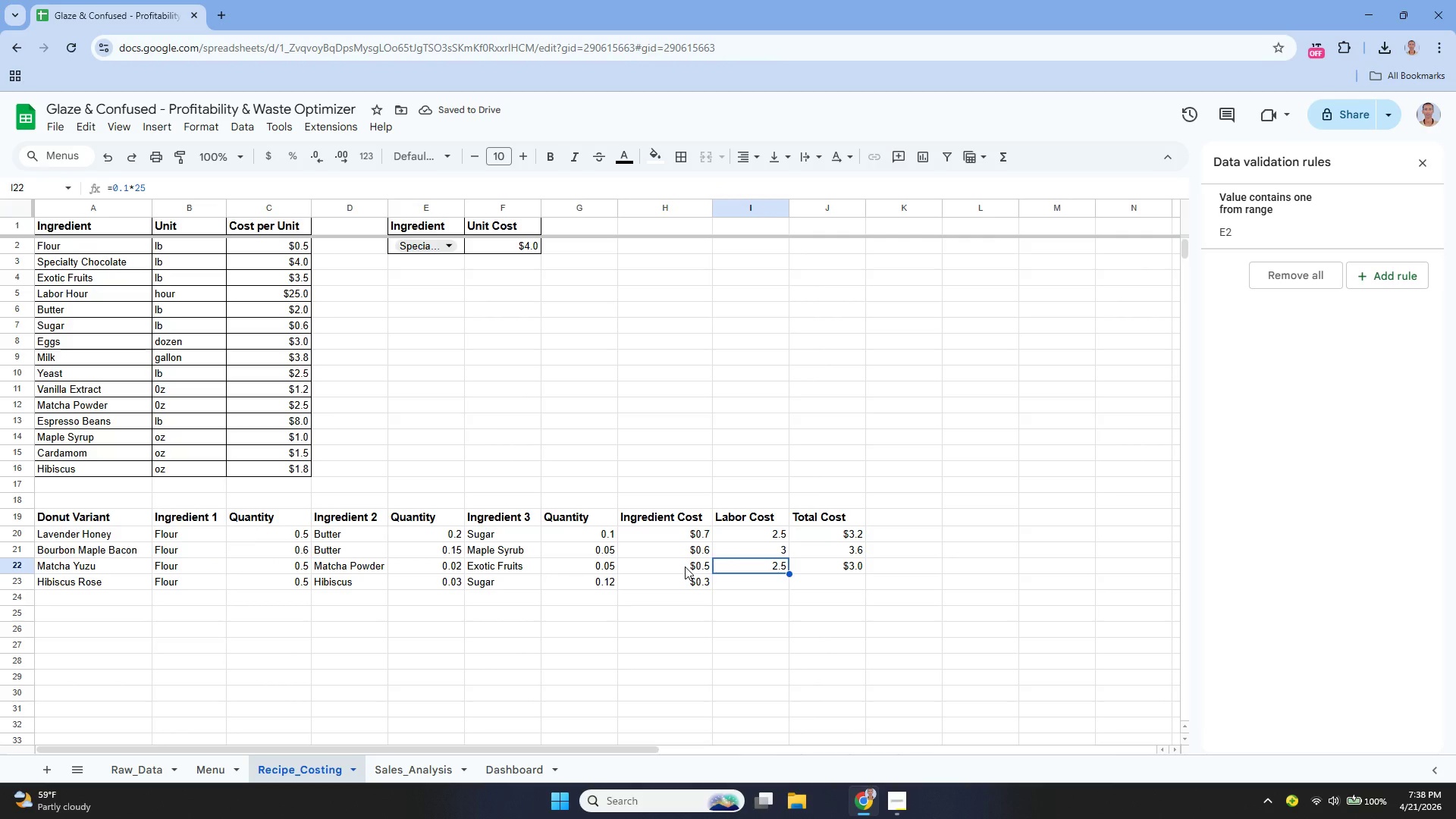 
key(ArrowRight)
 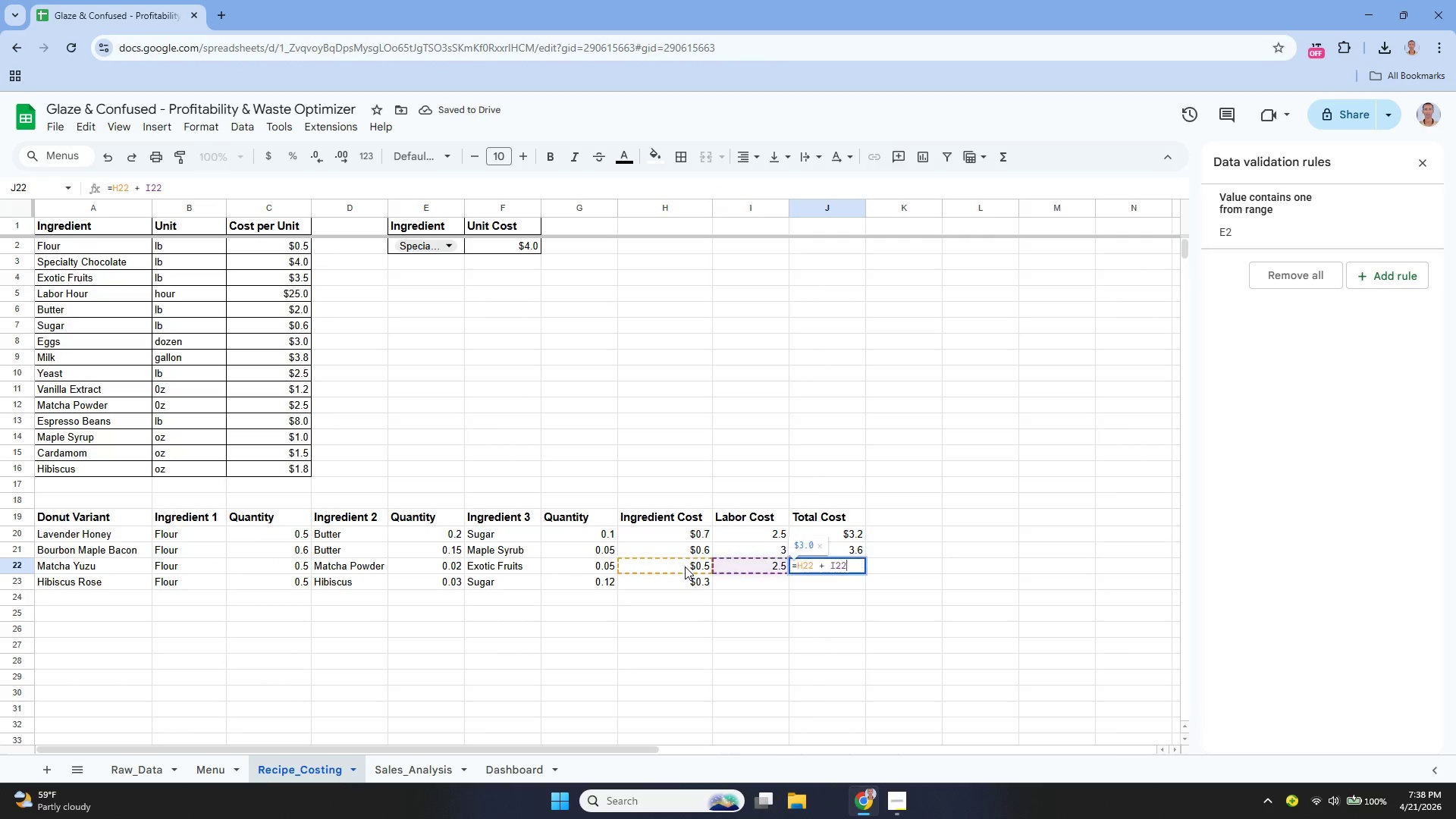 
key(Enter)
 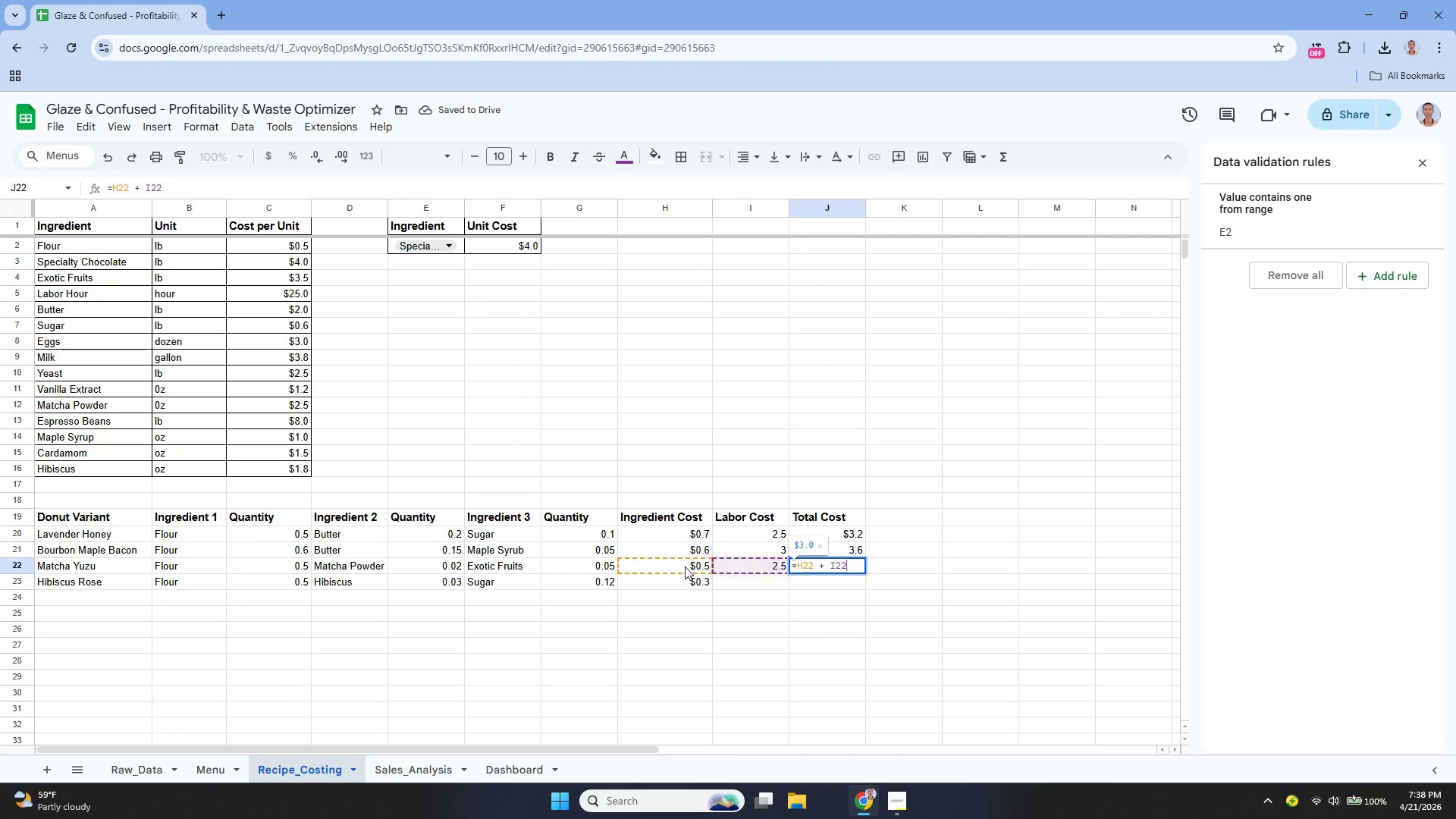 
key(Enter)
 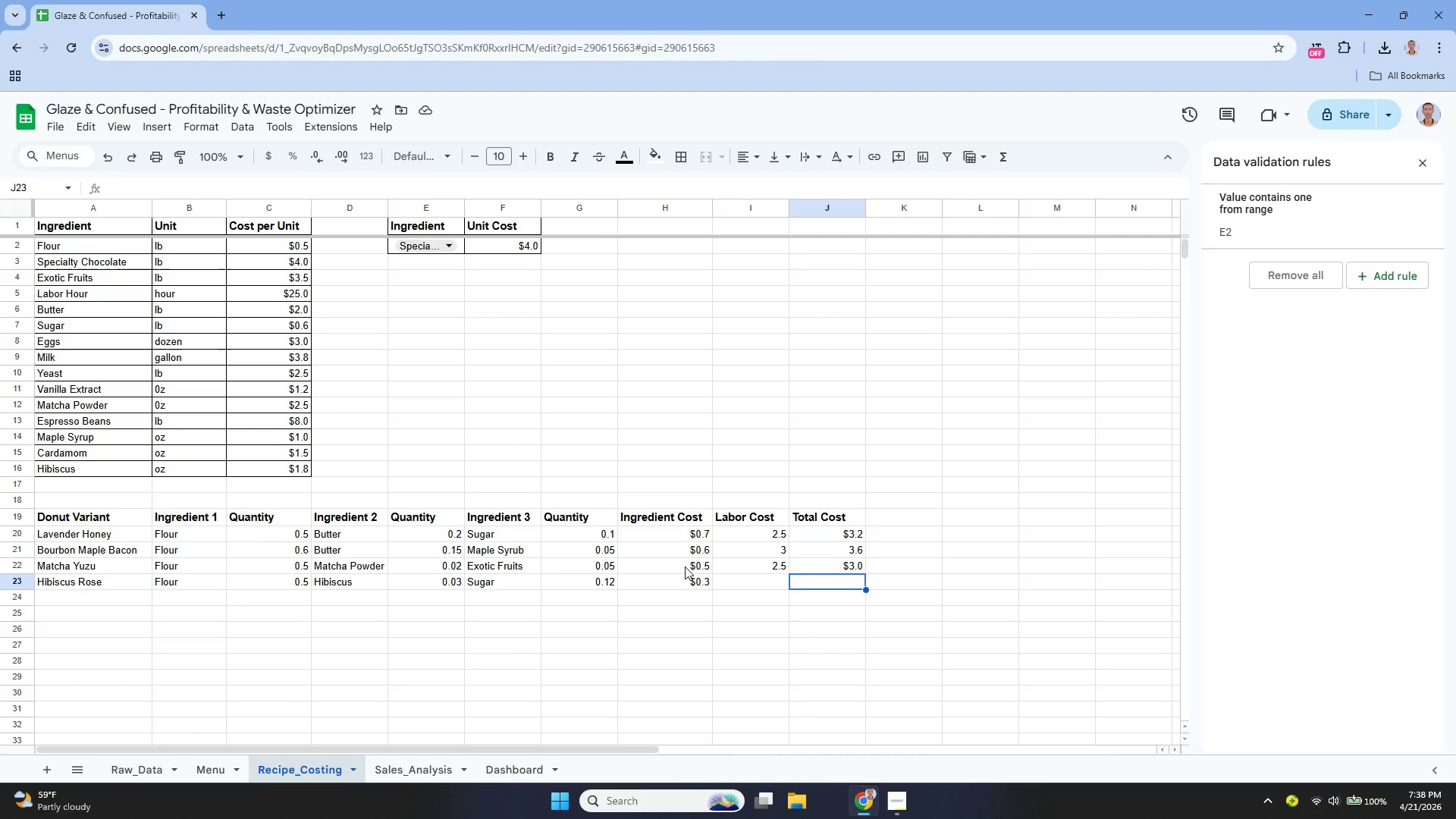 
key(ArrowUp)
 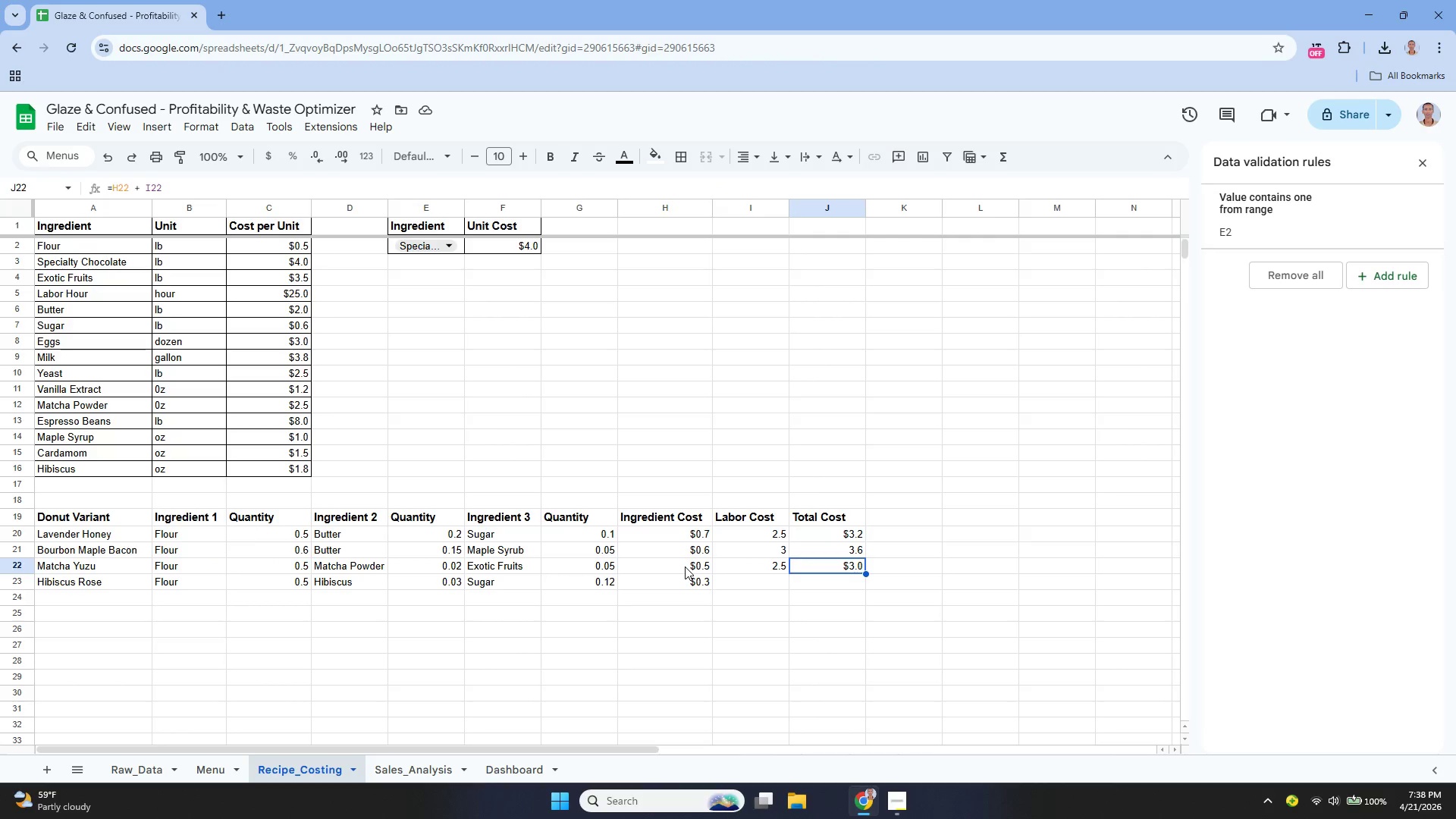 
key(ArrowUp)
 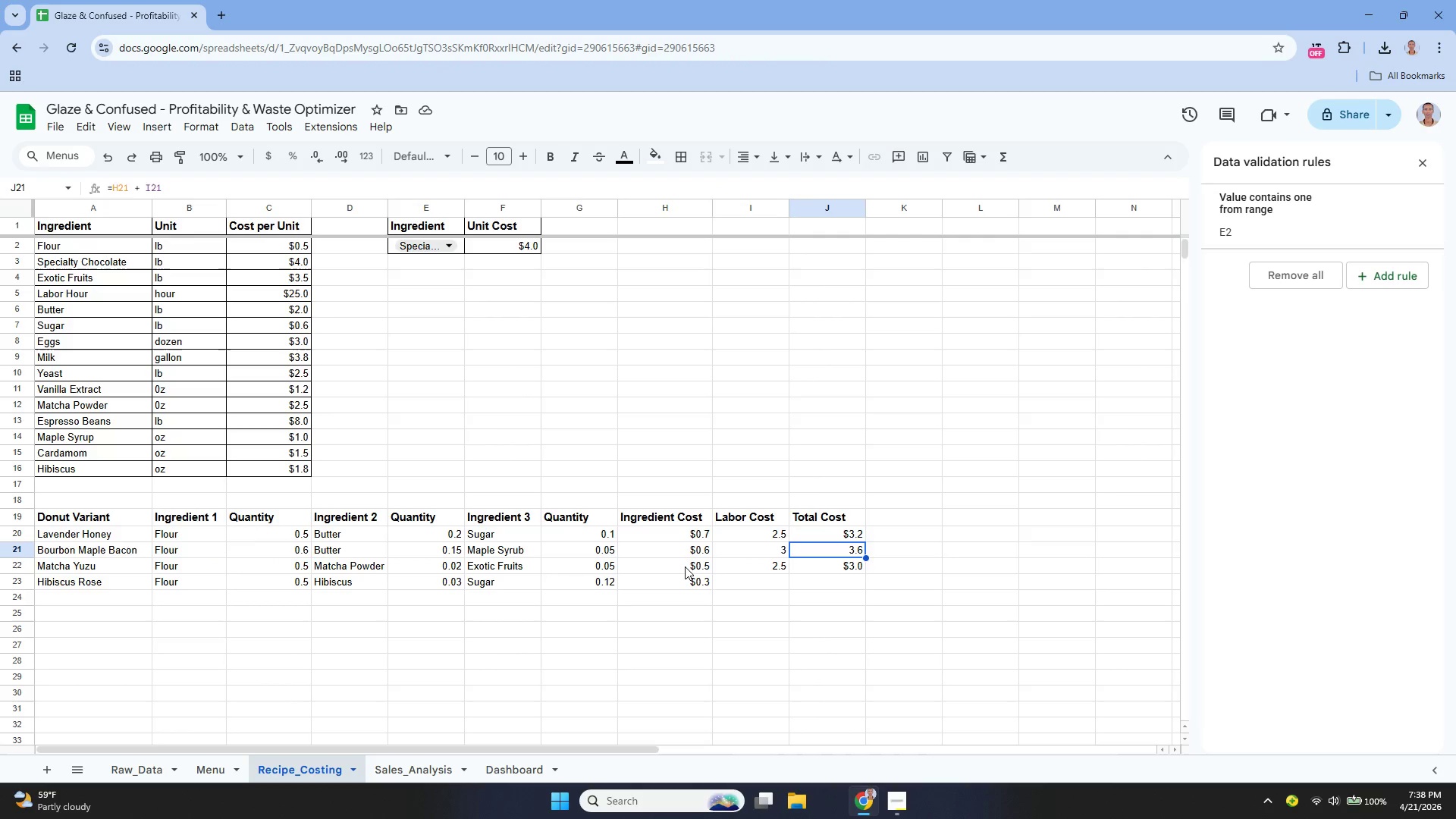 
key(ArrowLeft)
 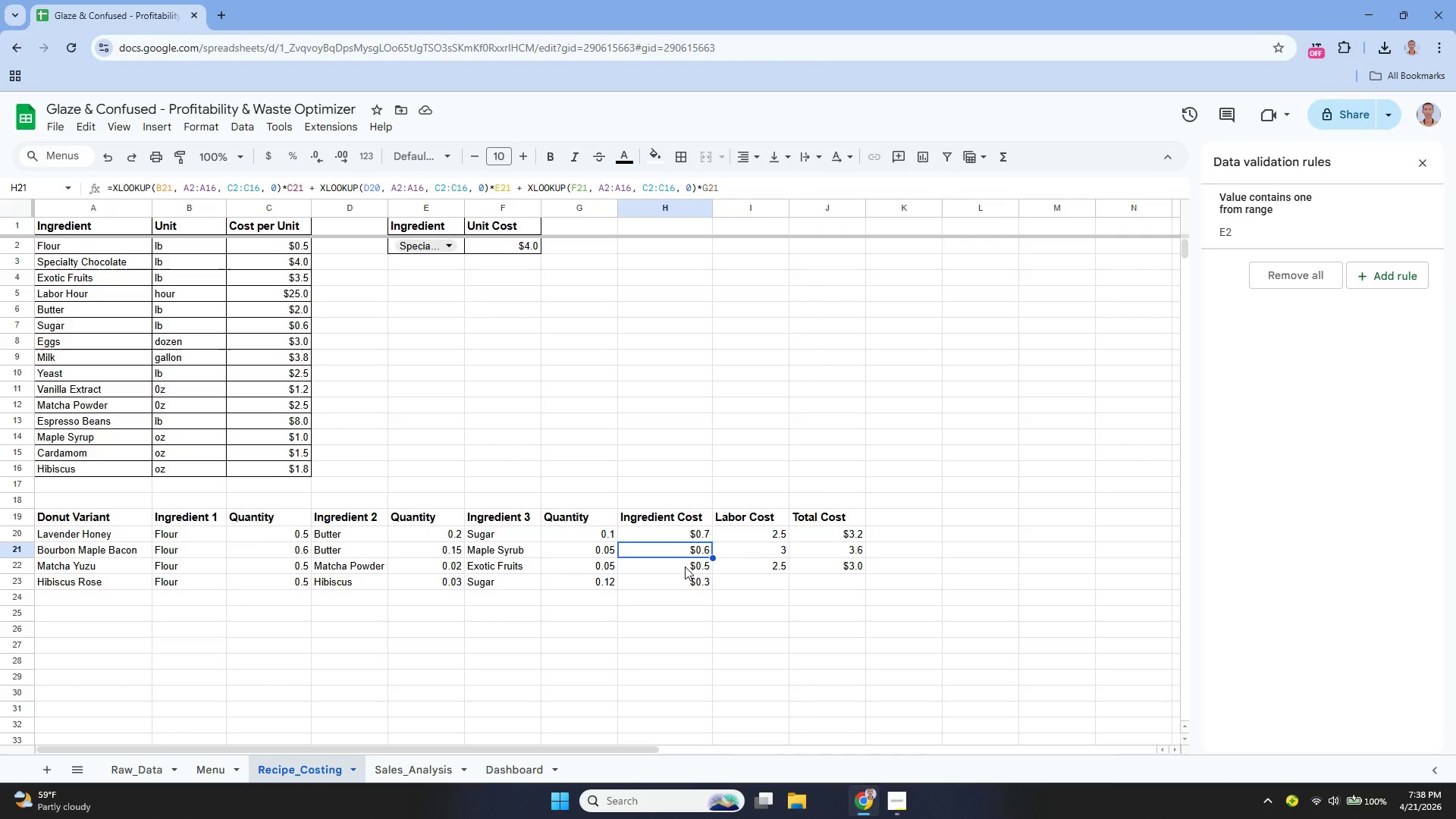 
key(ArrowLeft)
 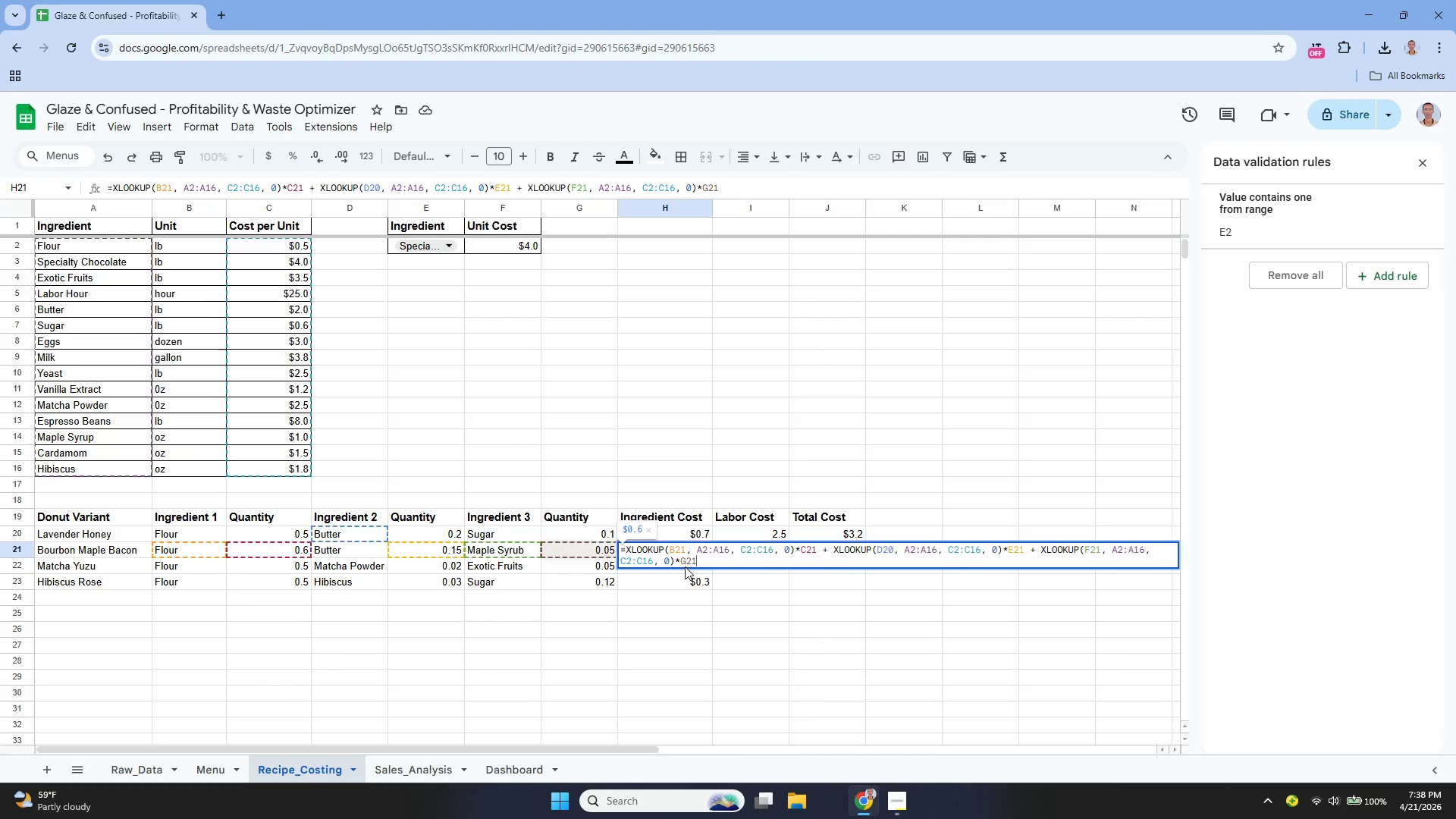 
key(Enter)
 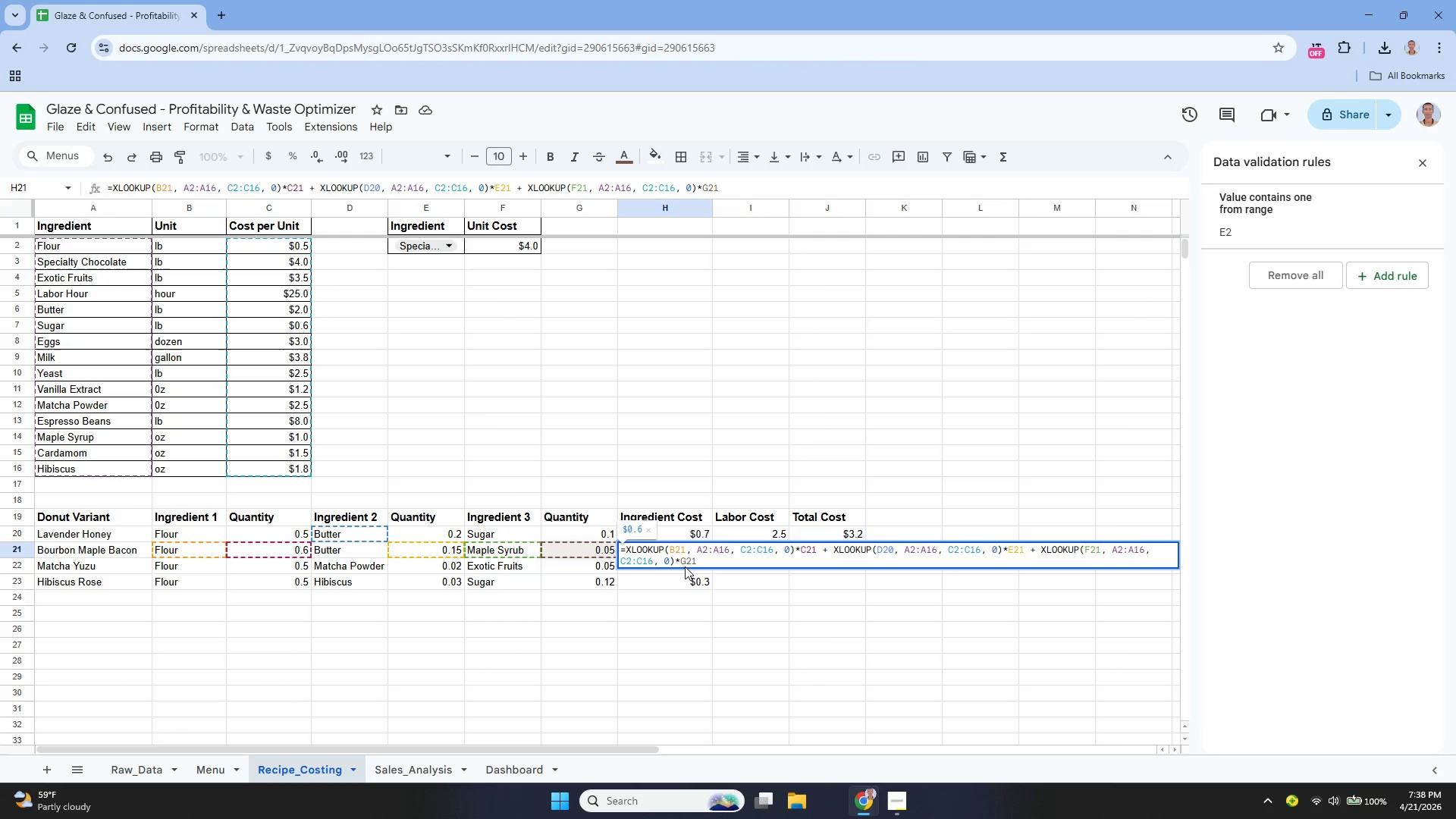 
key(ArrowUp)
 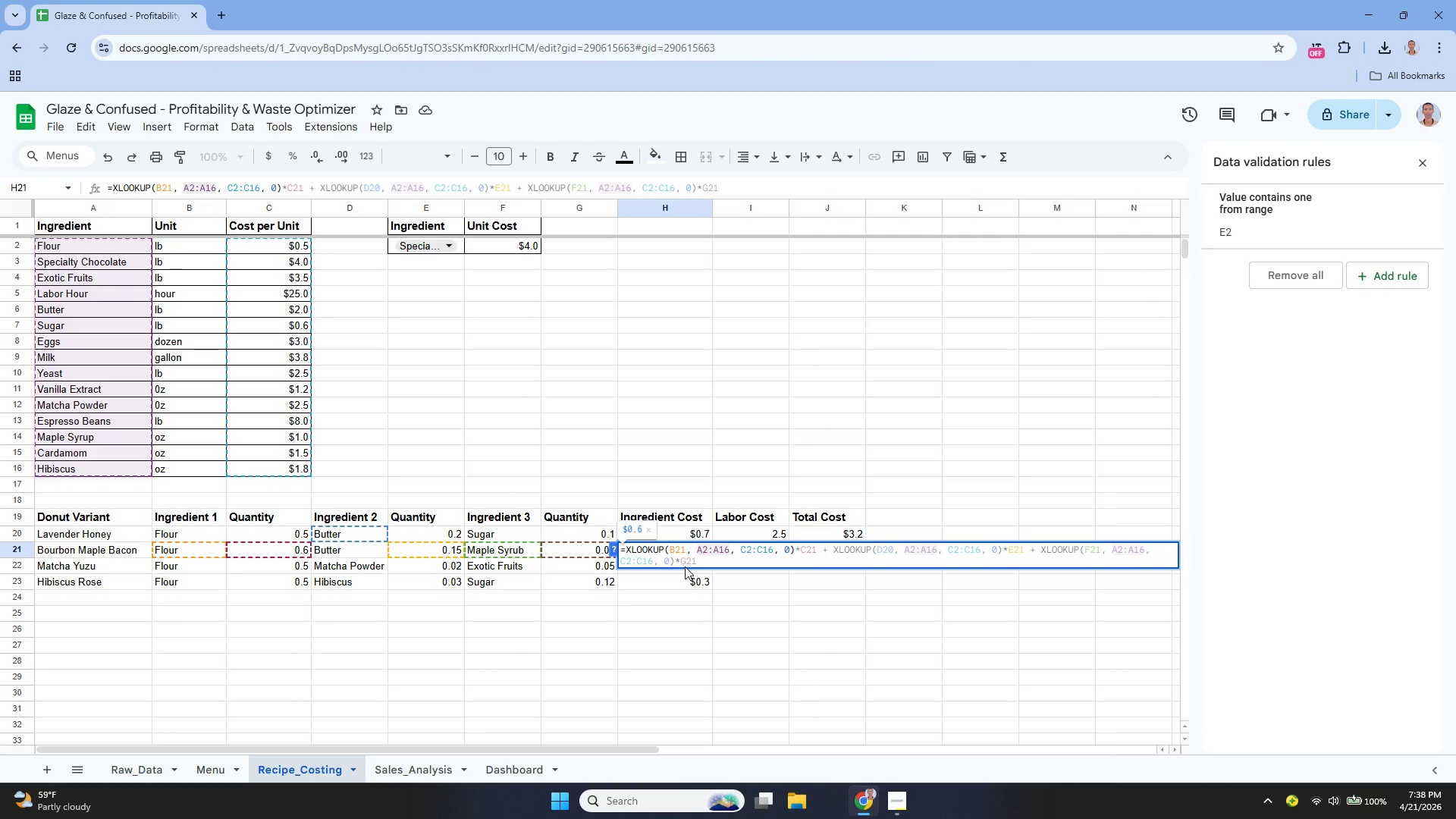 
hold_key(key=ArrowRight, duration=1.11)
 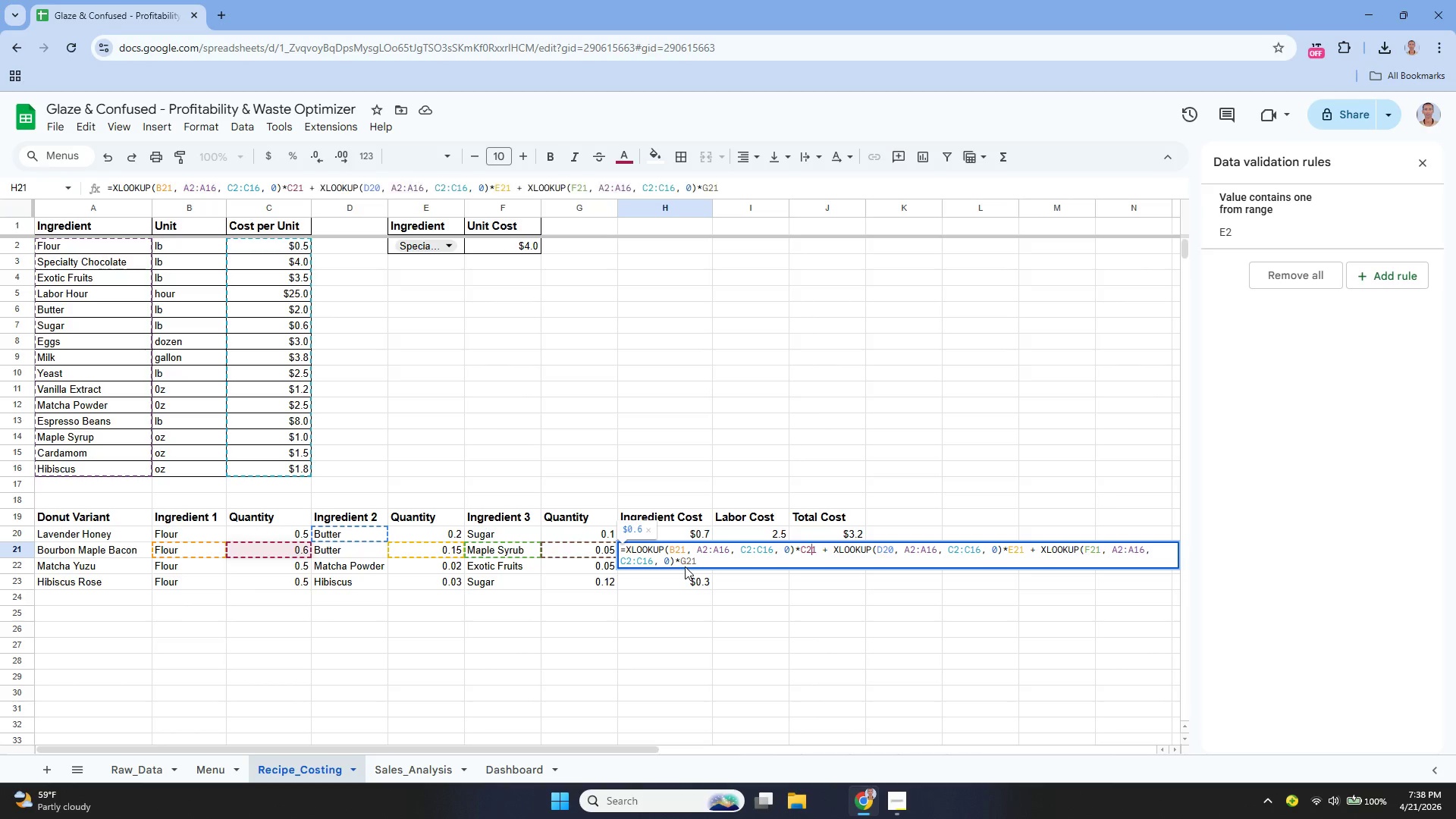 
hold_key(key=ArrowRight, duration=0.78)
 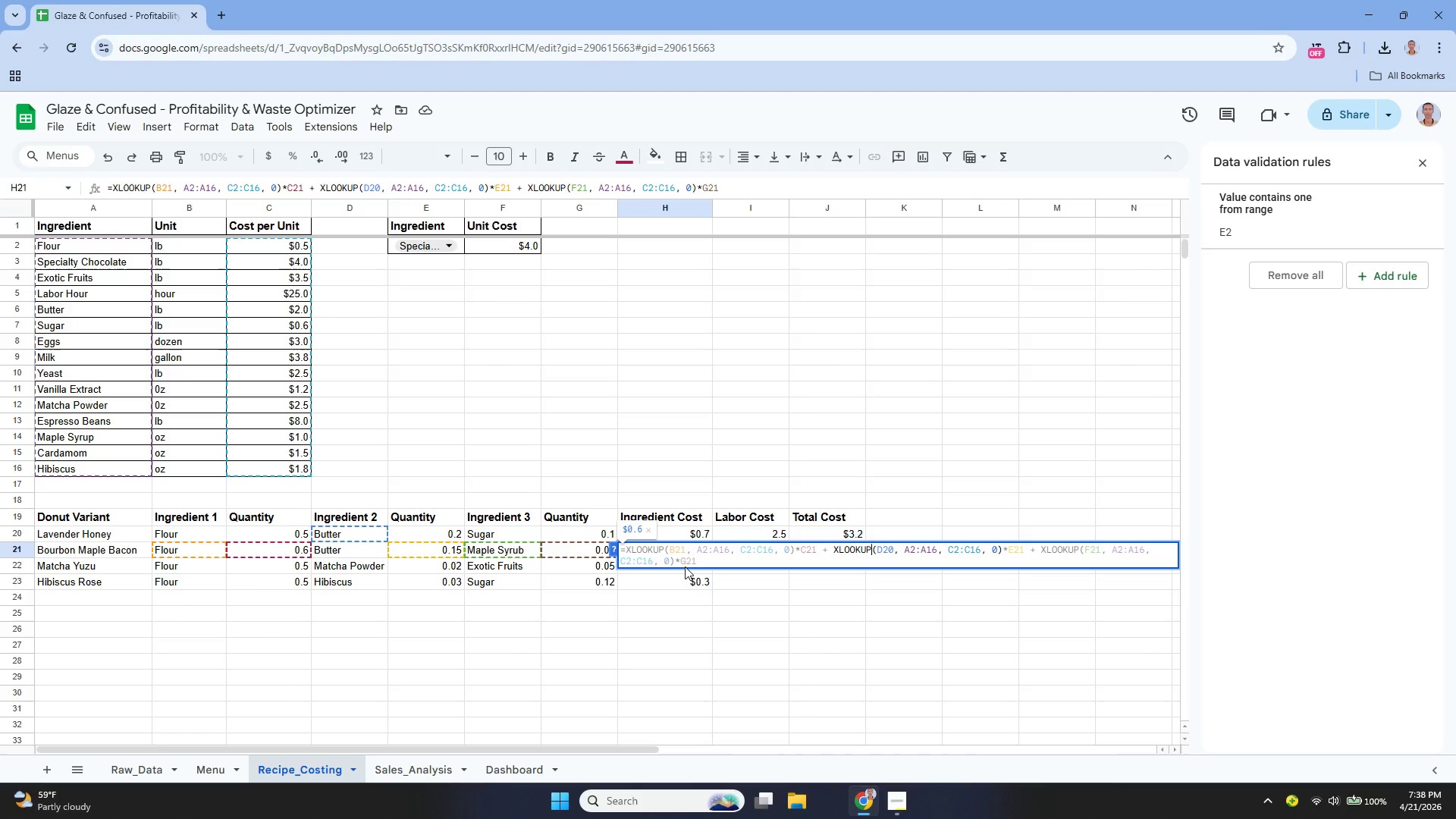 
key(ArrowRight)
 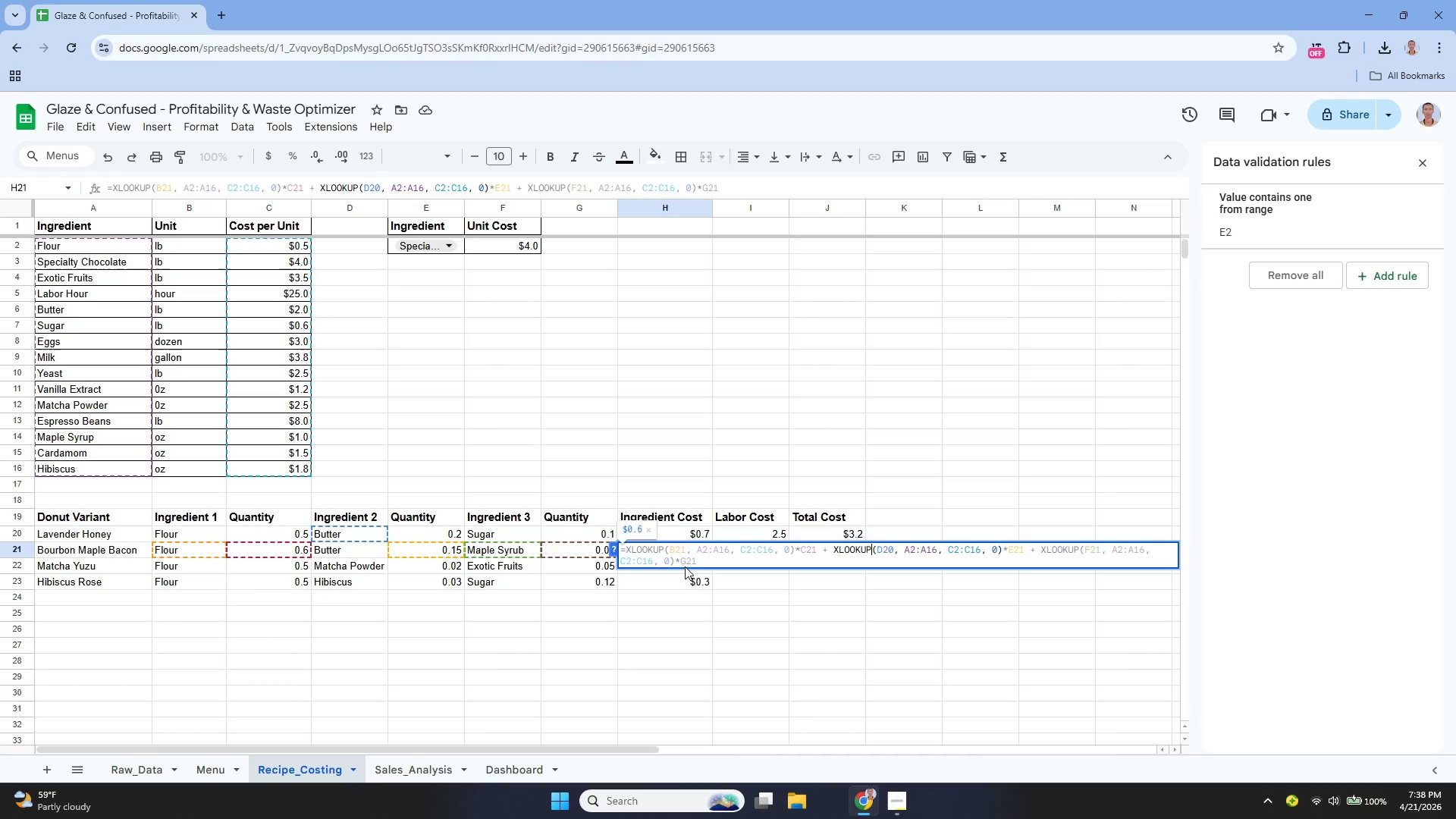 
key(ArrowRight)
 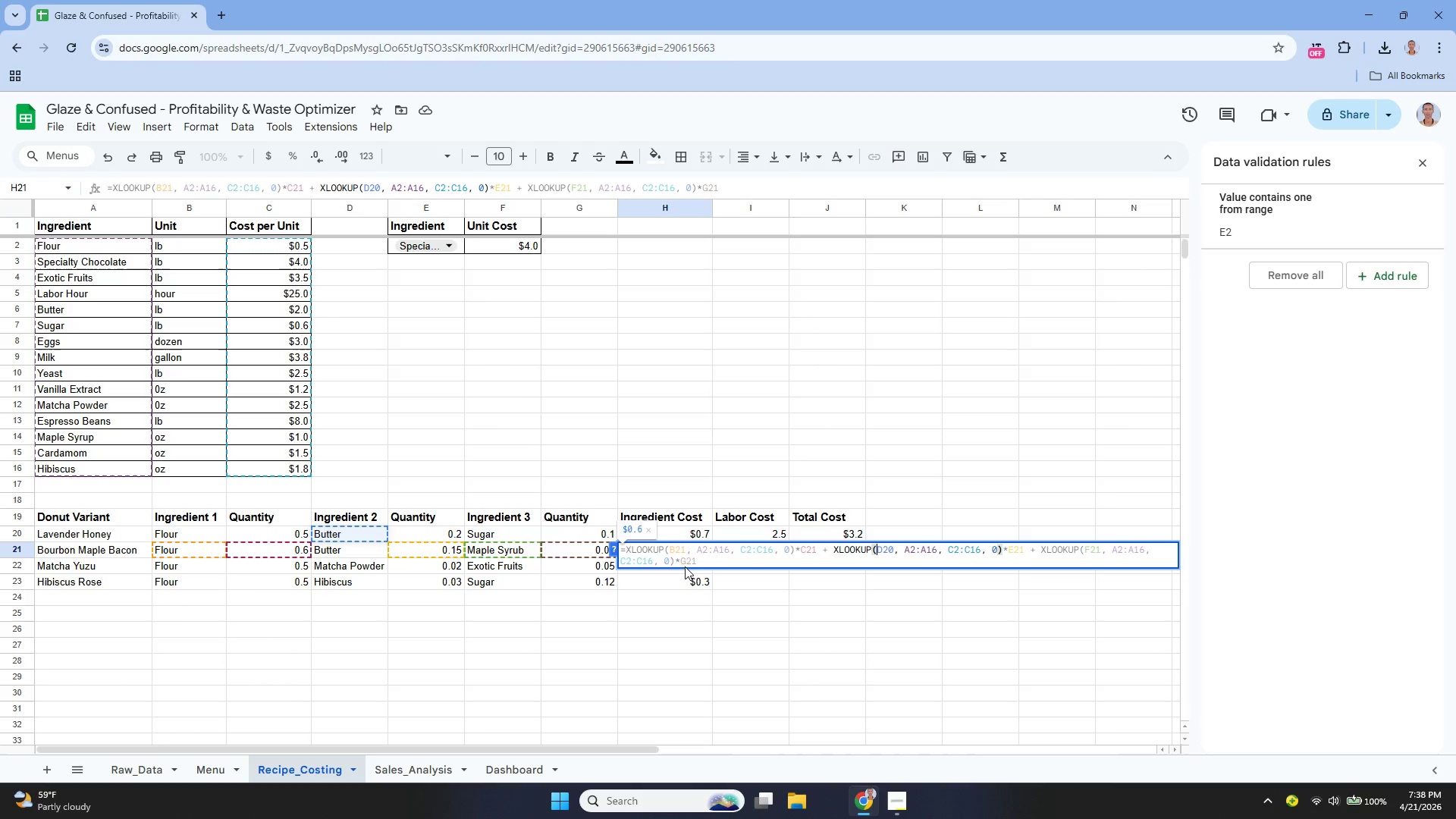 
key(ArrowRight)
 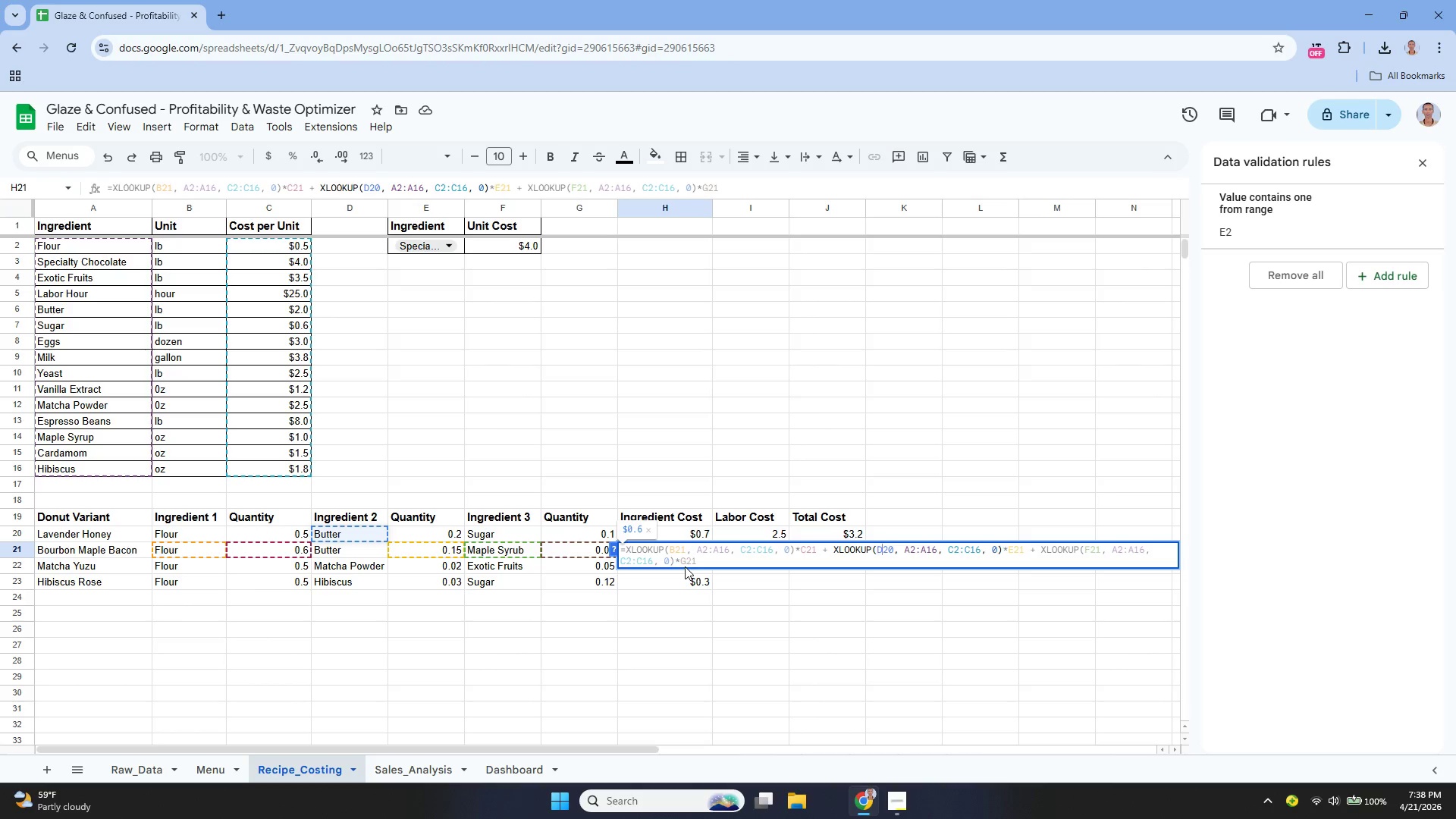 
key(ArrowRight)
 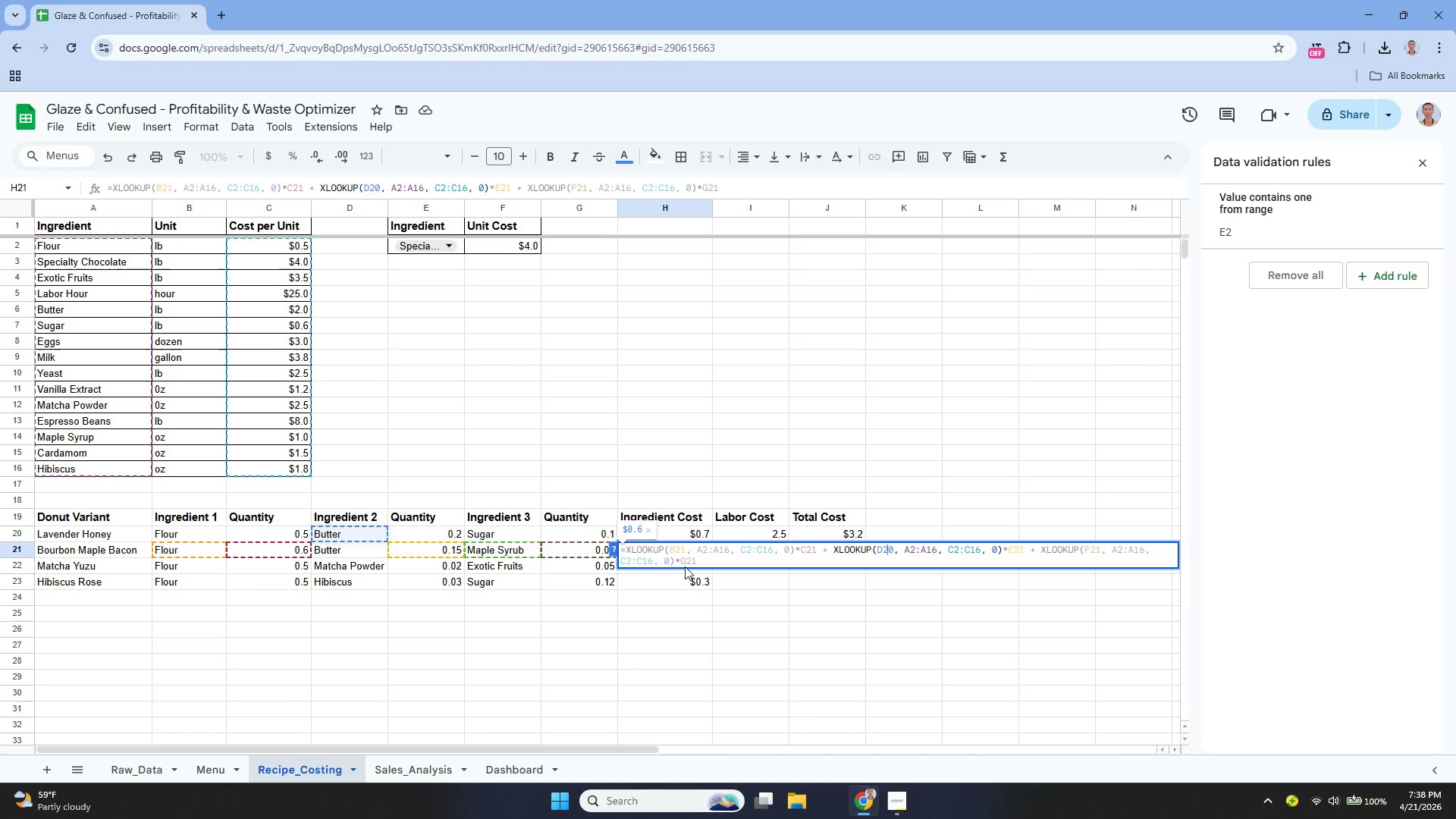 
key(ArrowRight)
 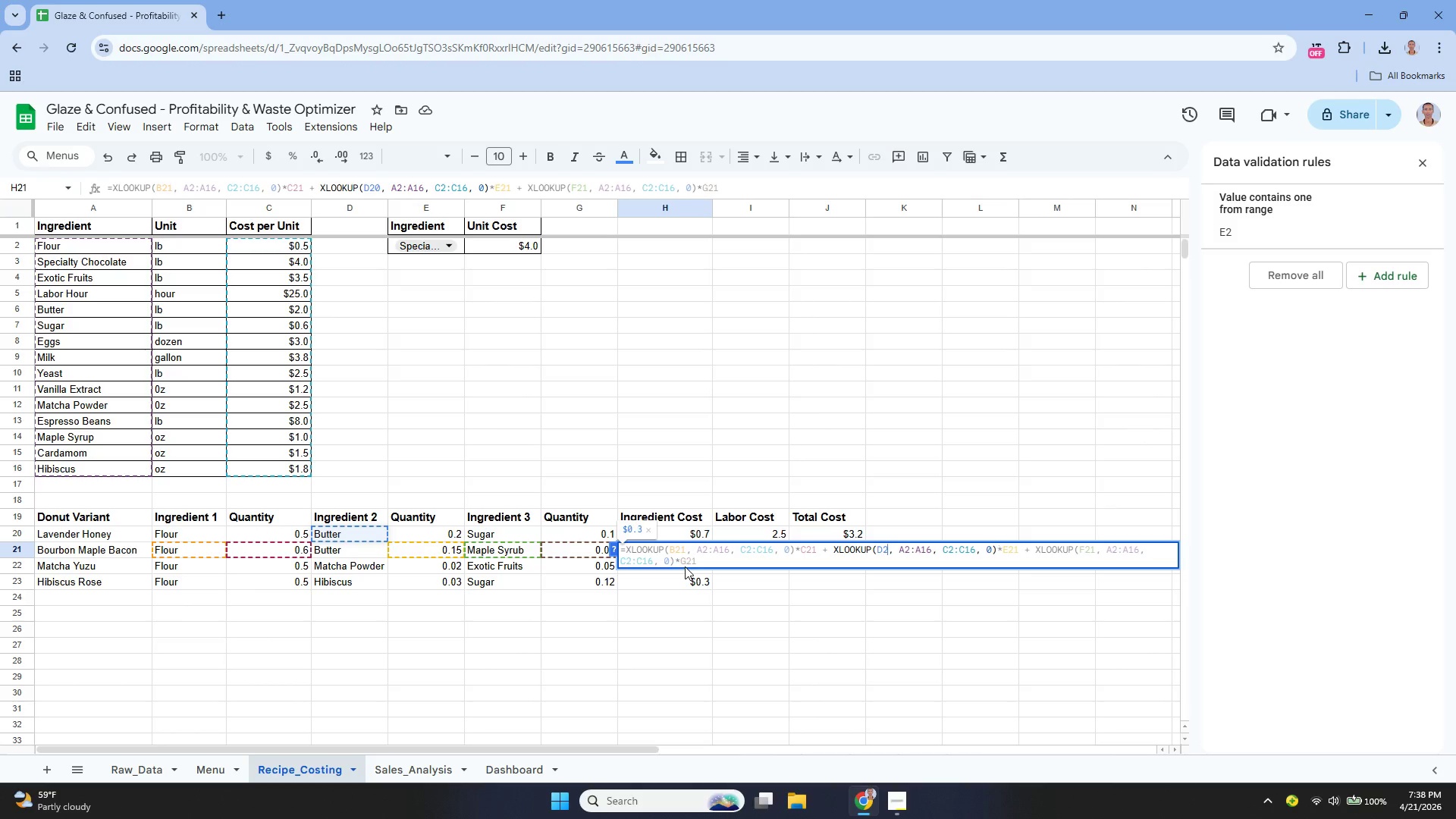 
key(Backspace)
 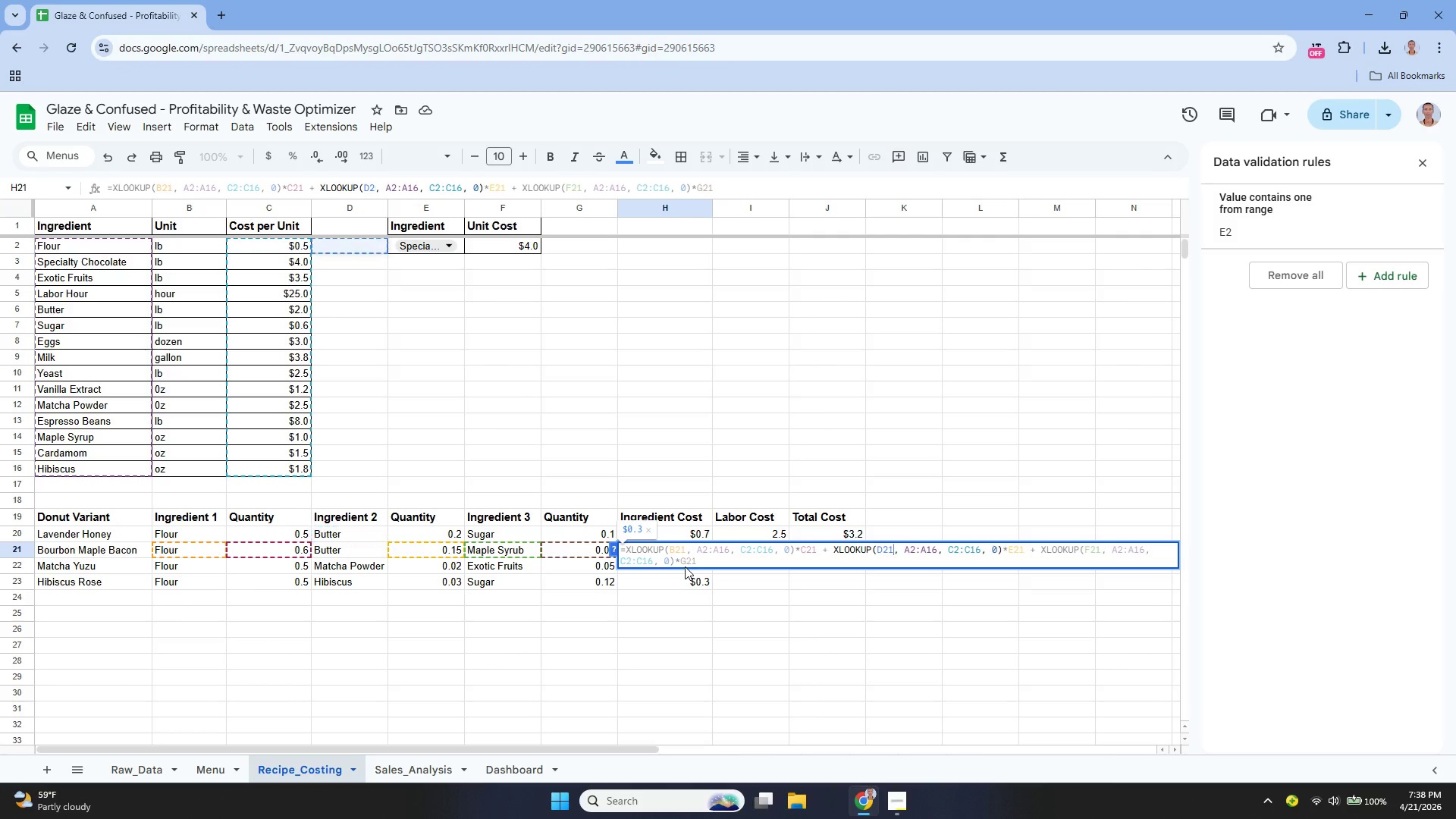 
key(1)
 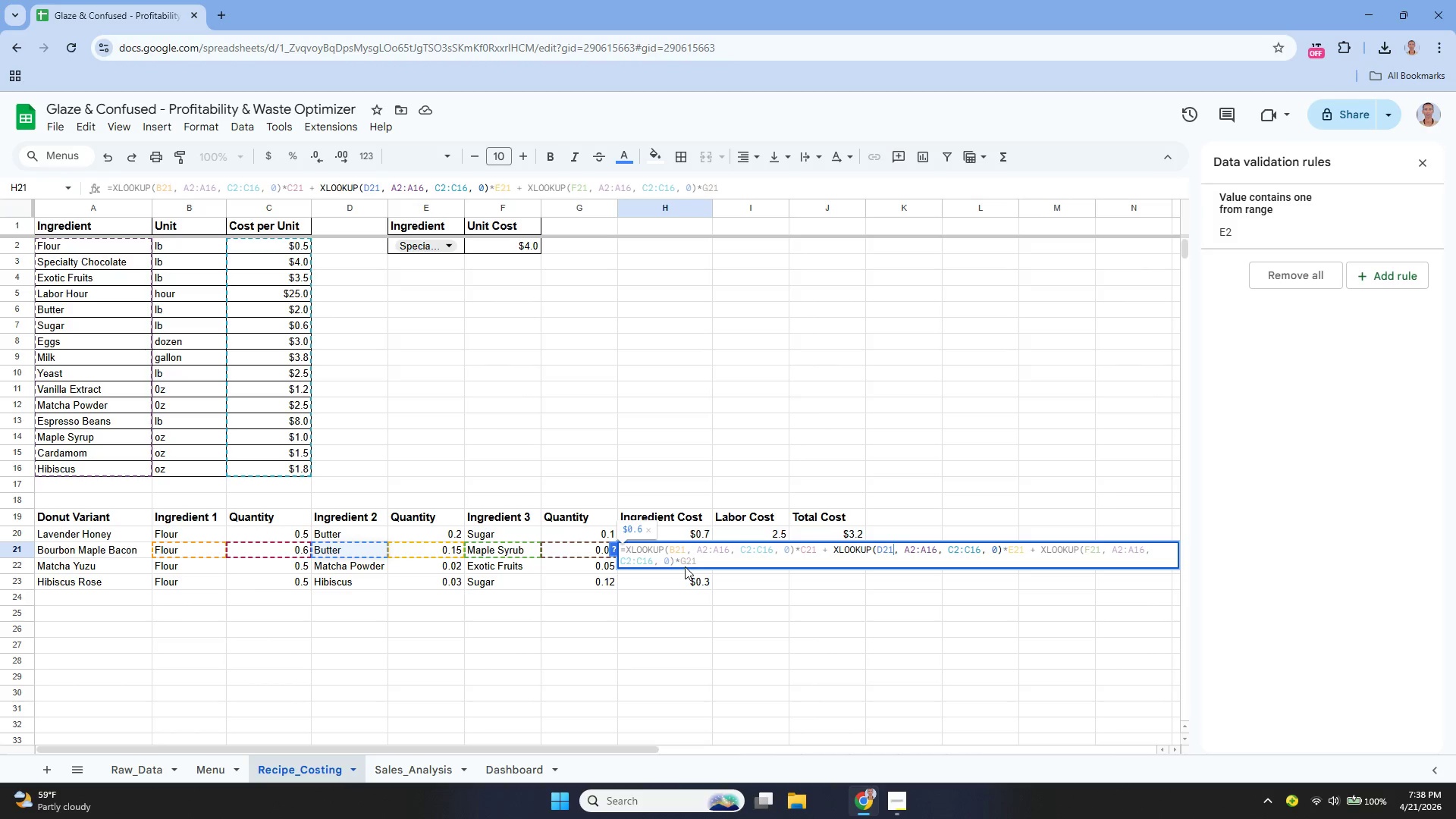 
hold_key(key=ArrowRight, duration=1.14)
 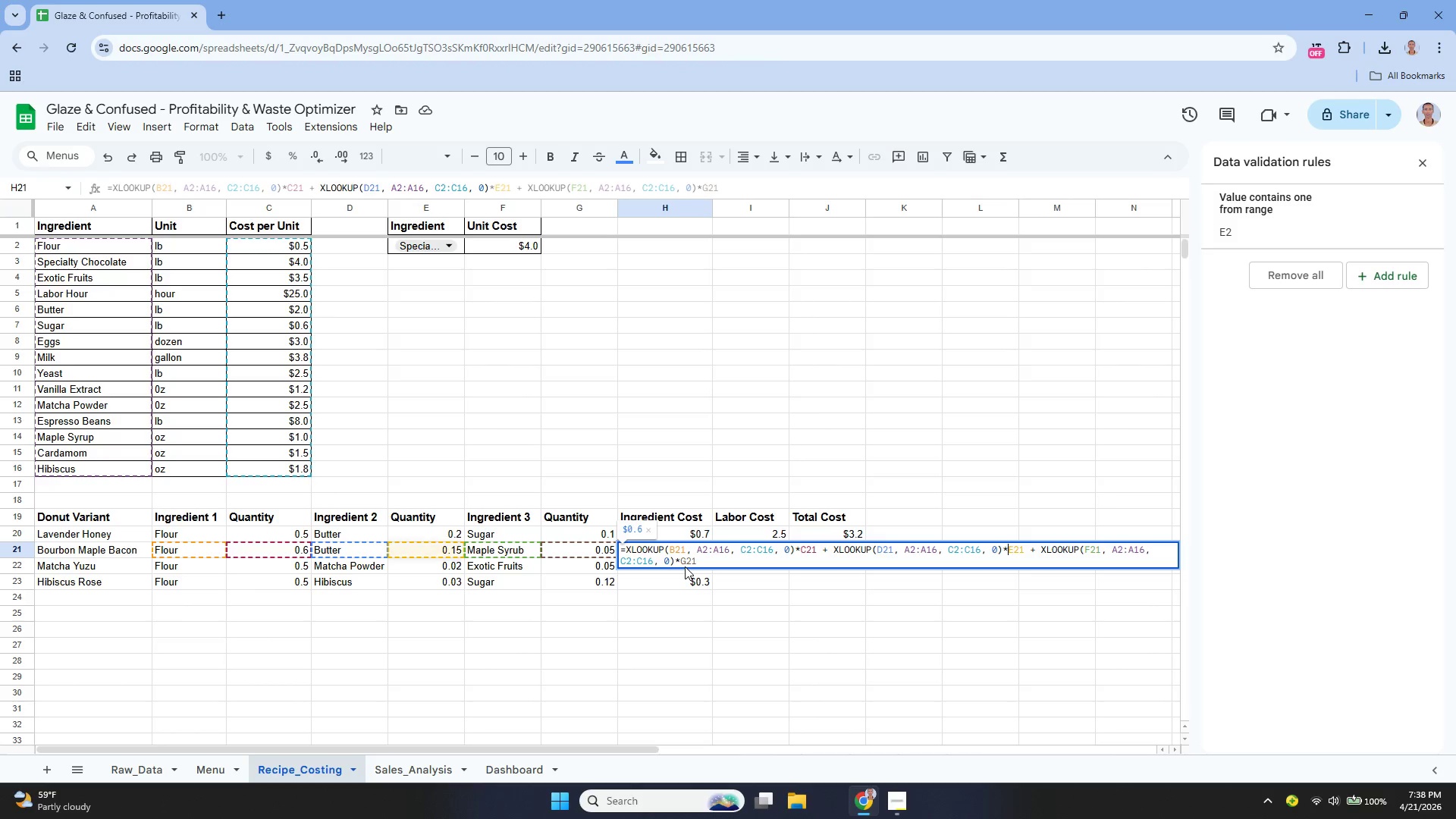 
key(ArrowRight)
 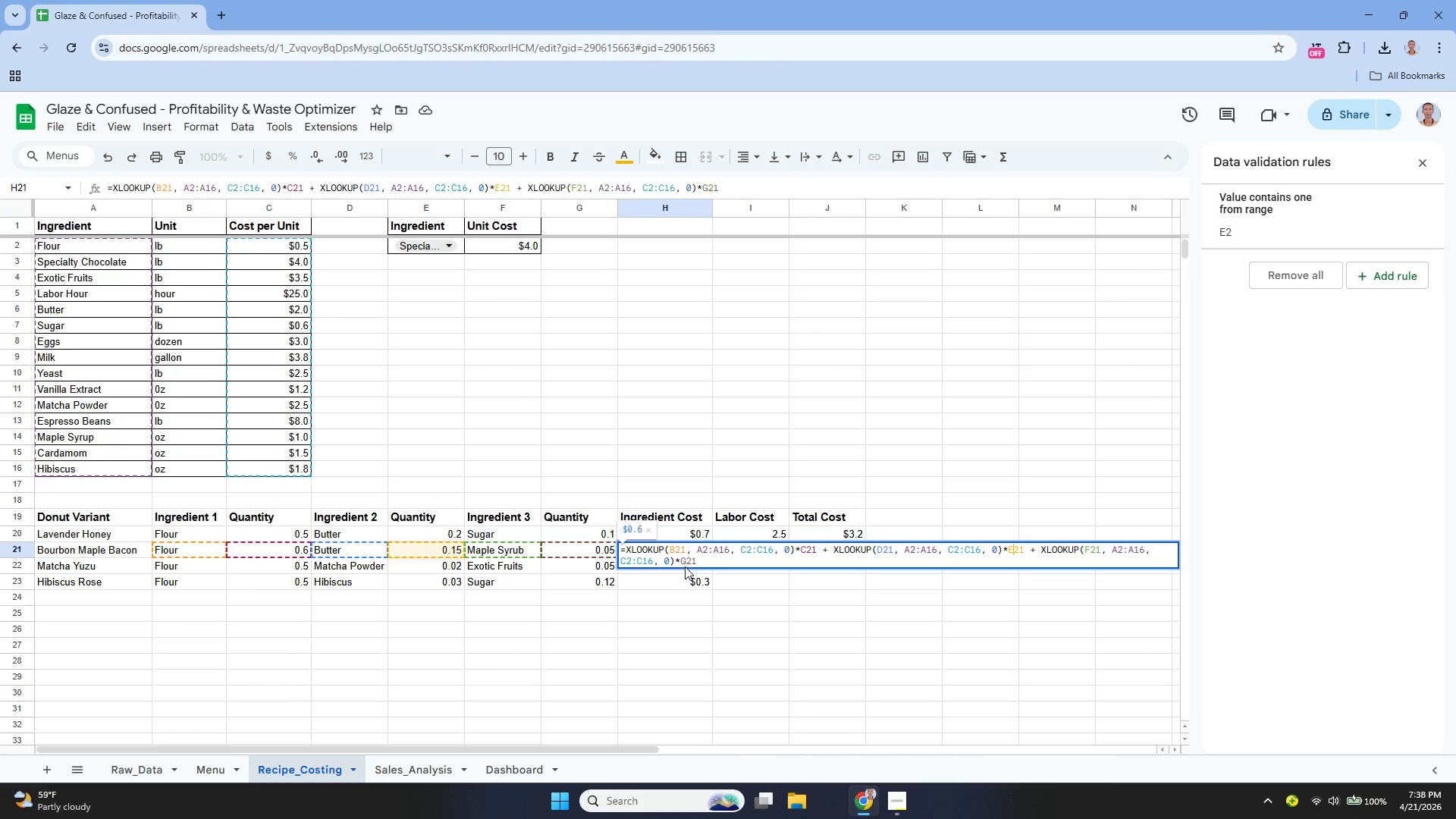 
key(ArrowRight)
 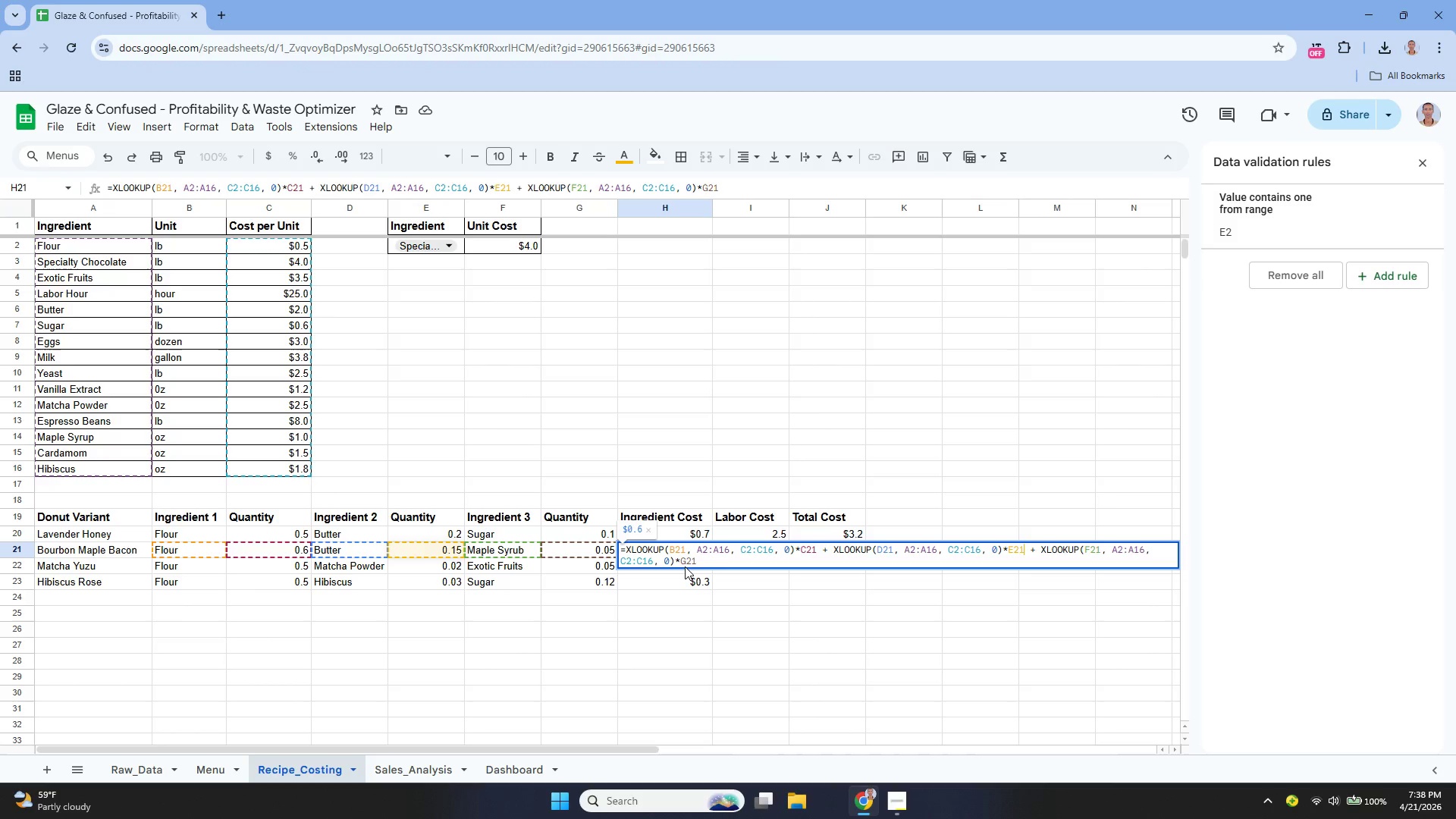 
key(ArrowRight)
 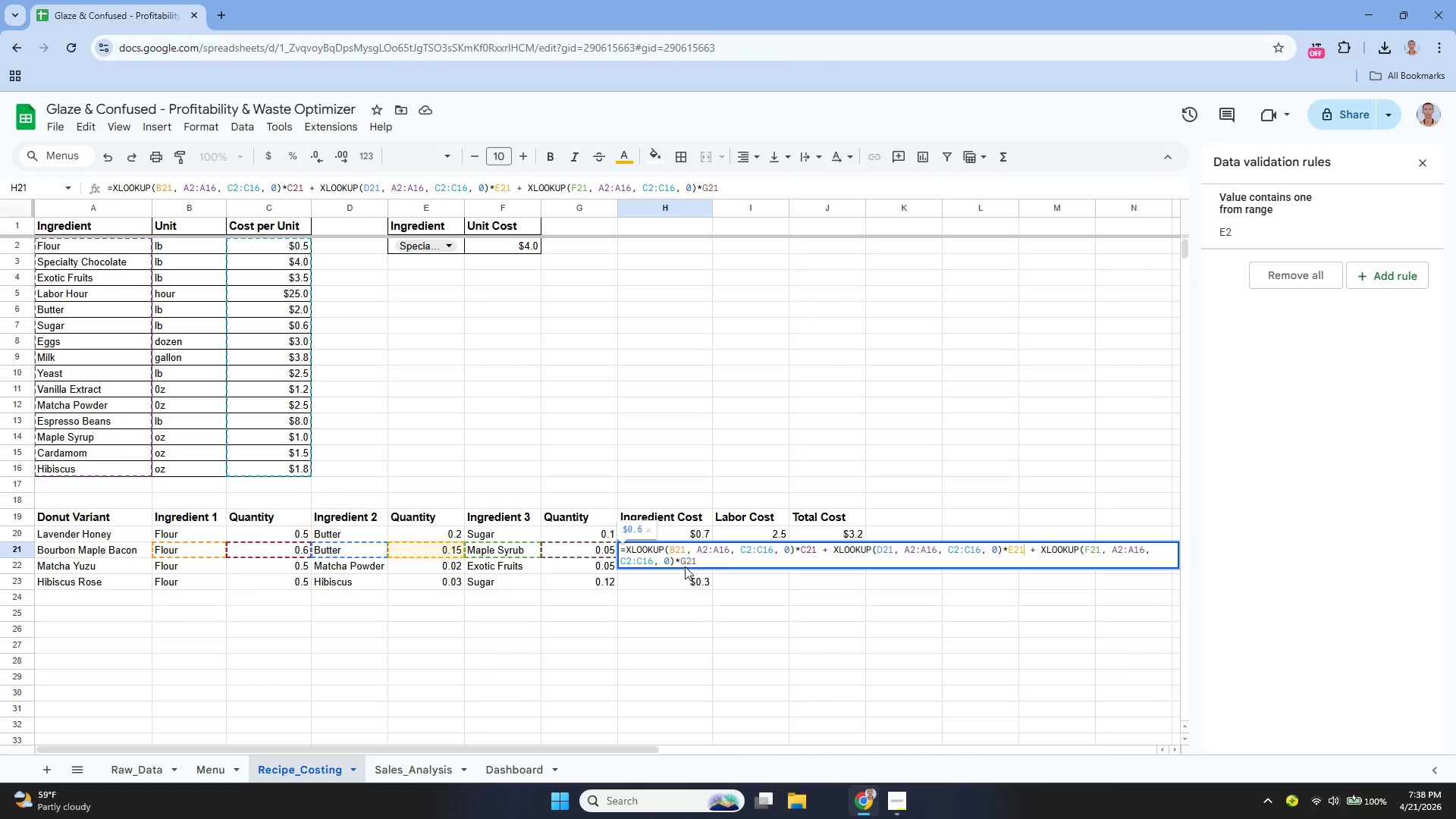 
key(ArrowRight)
 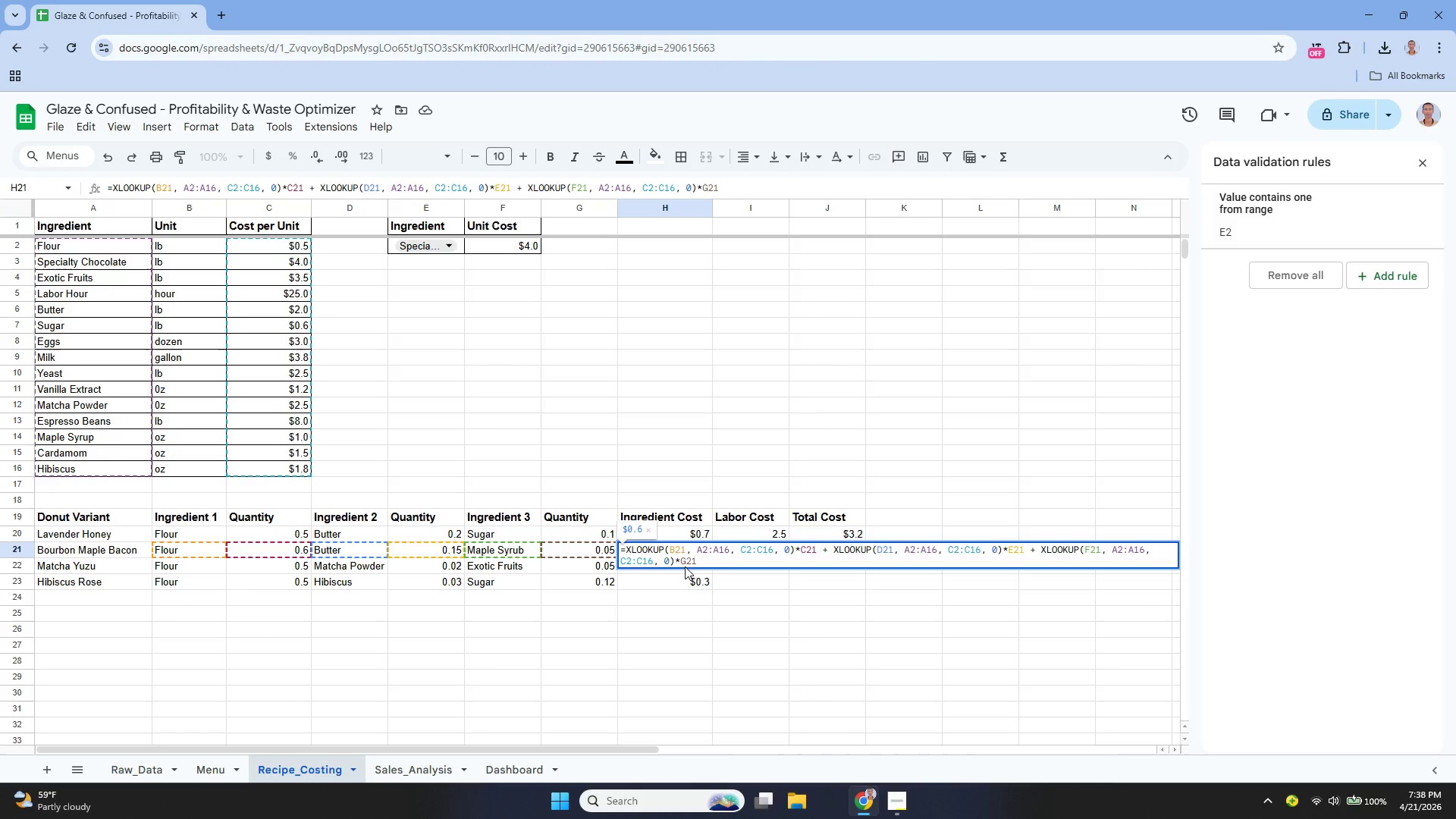 
key(Enter)
 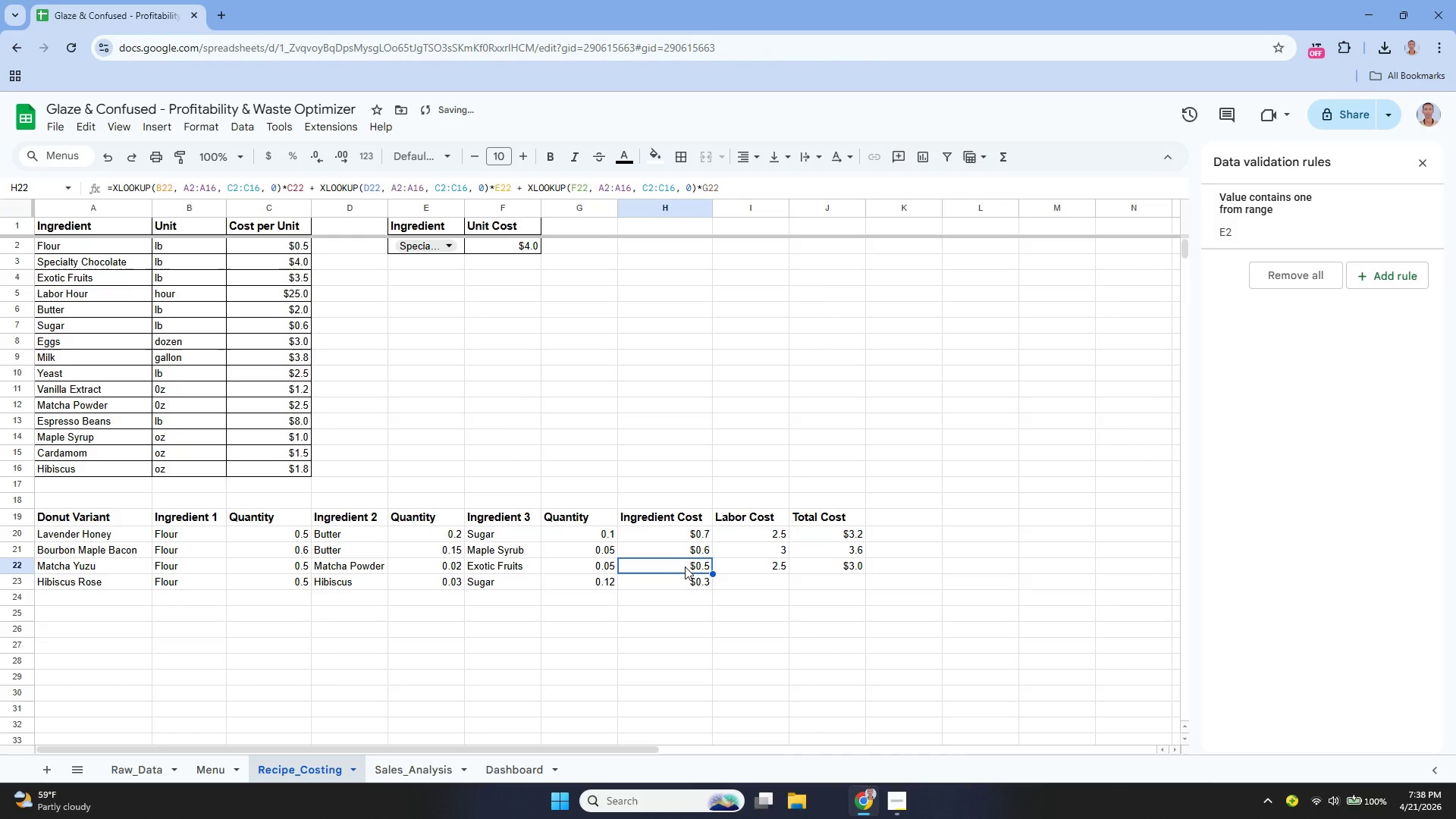 
key(ArrowUp)
 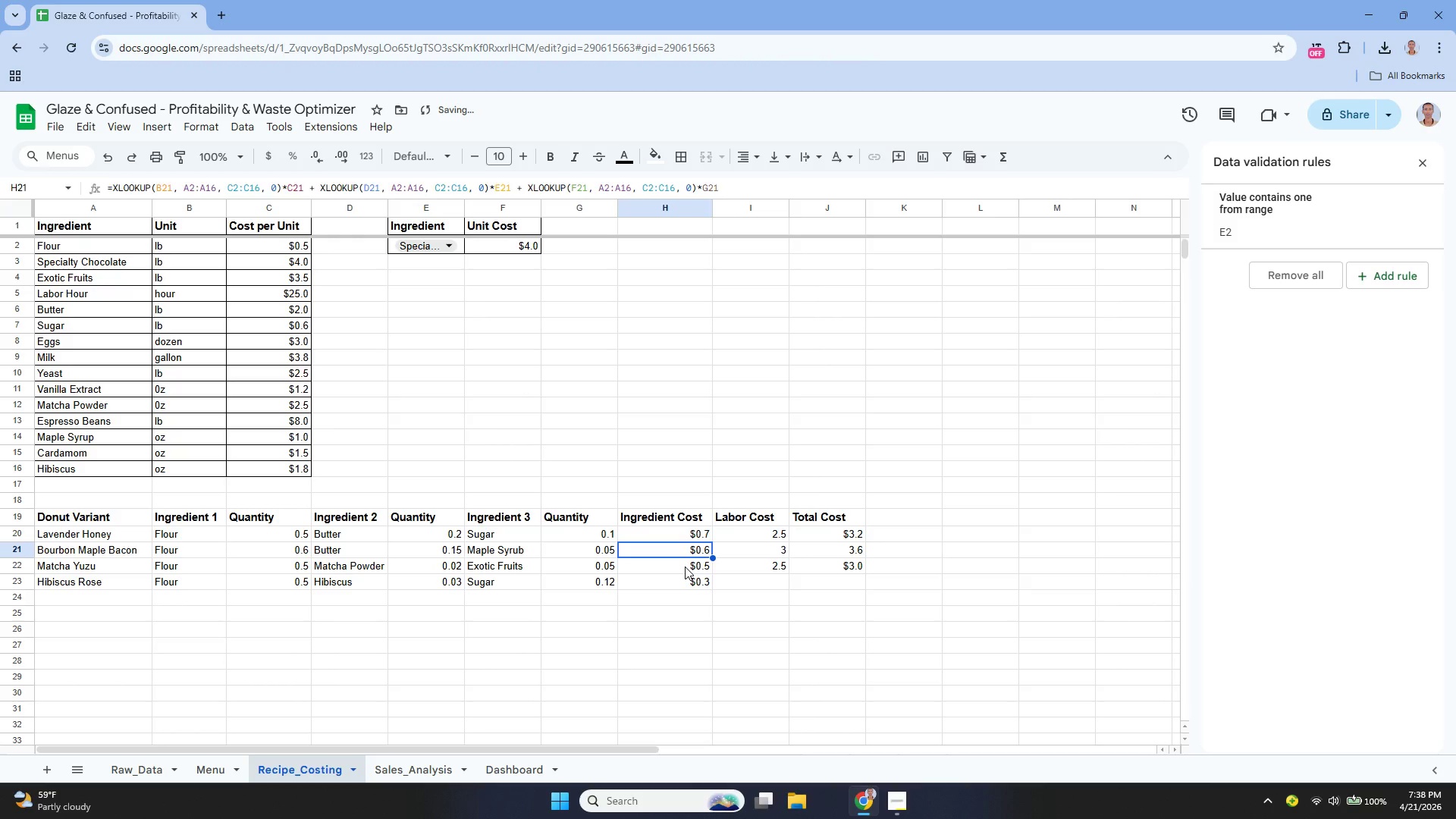 
key(ArrowRight)
 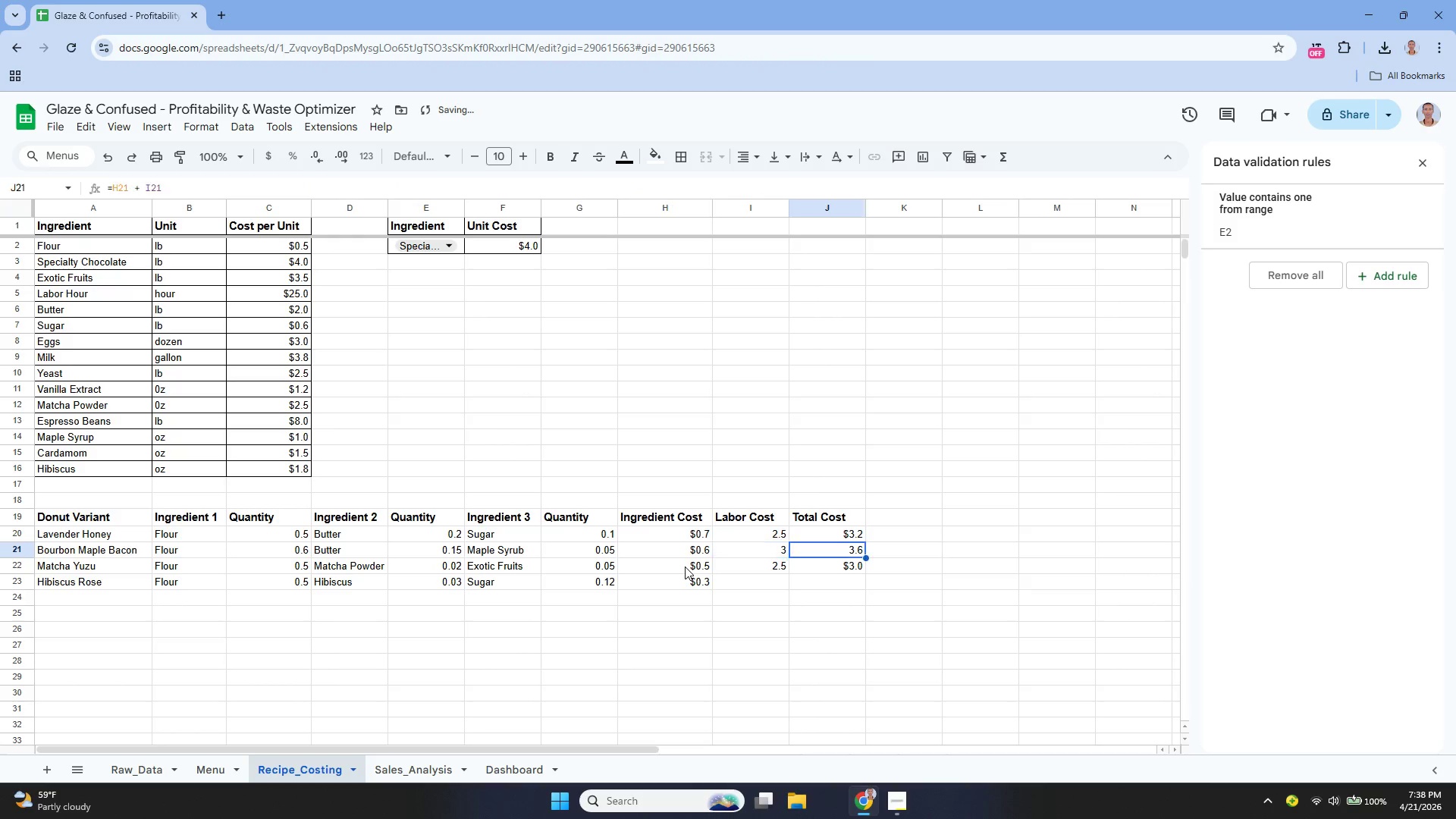 
key(ArrowRight)
 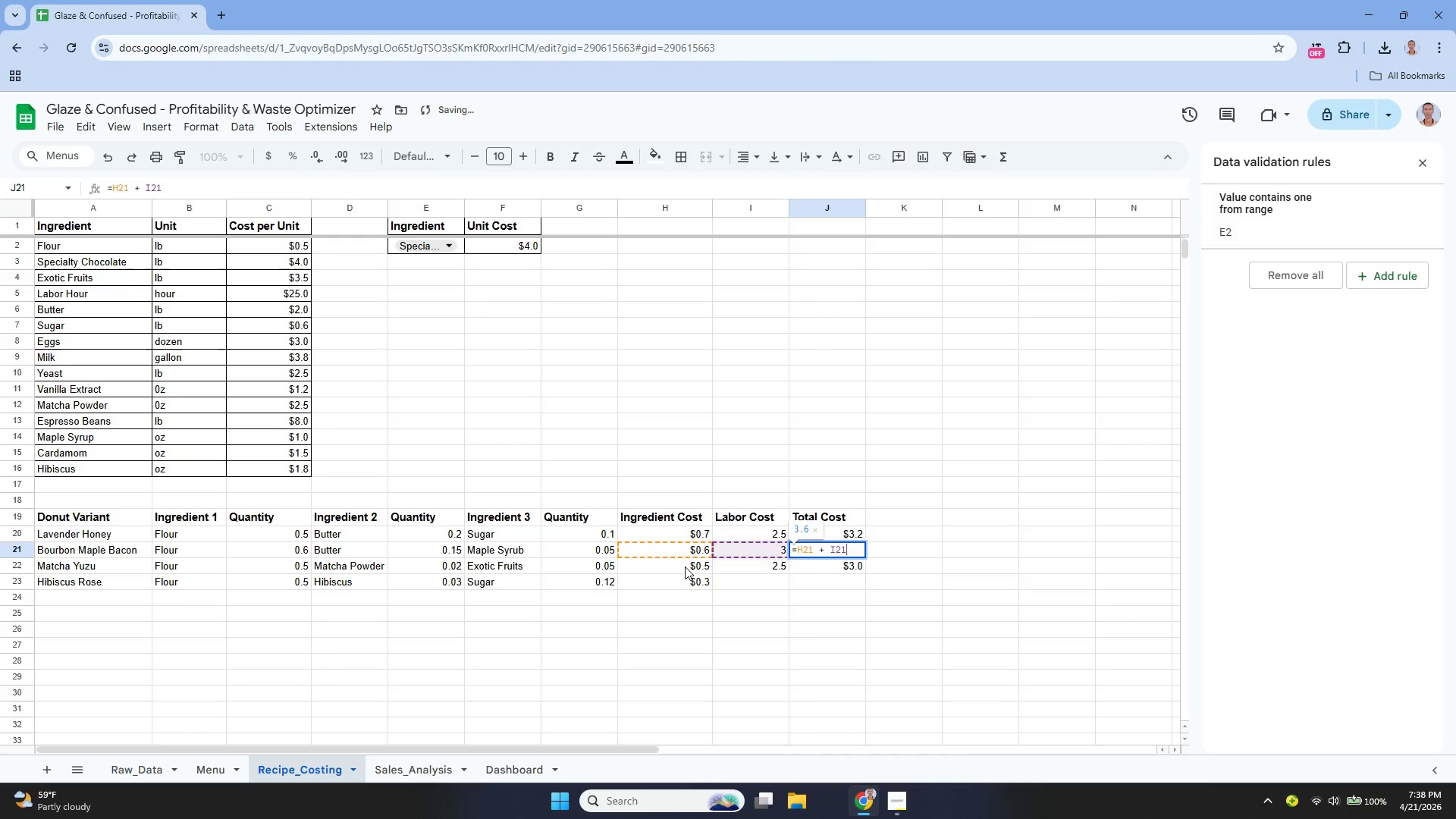 
key(Enter)
 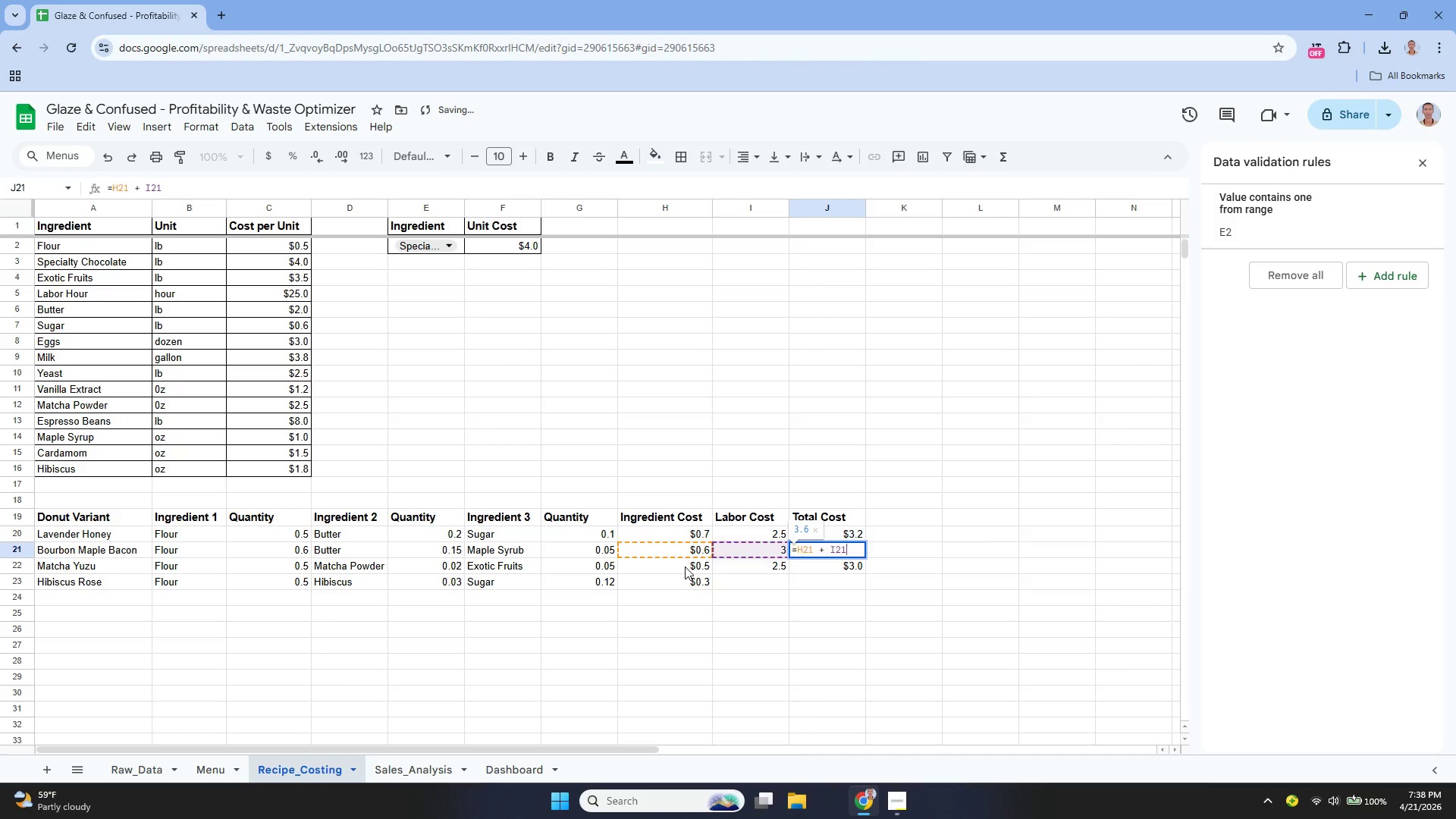 
key(Enter)
 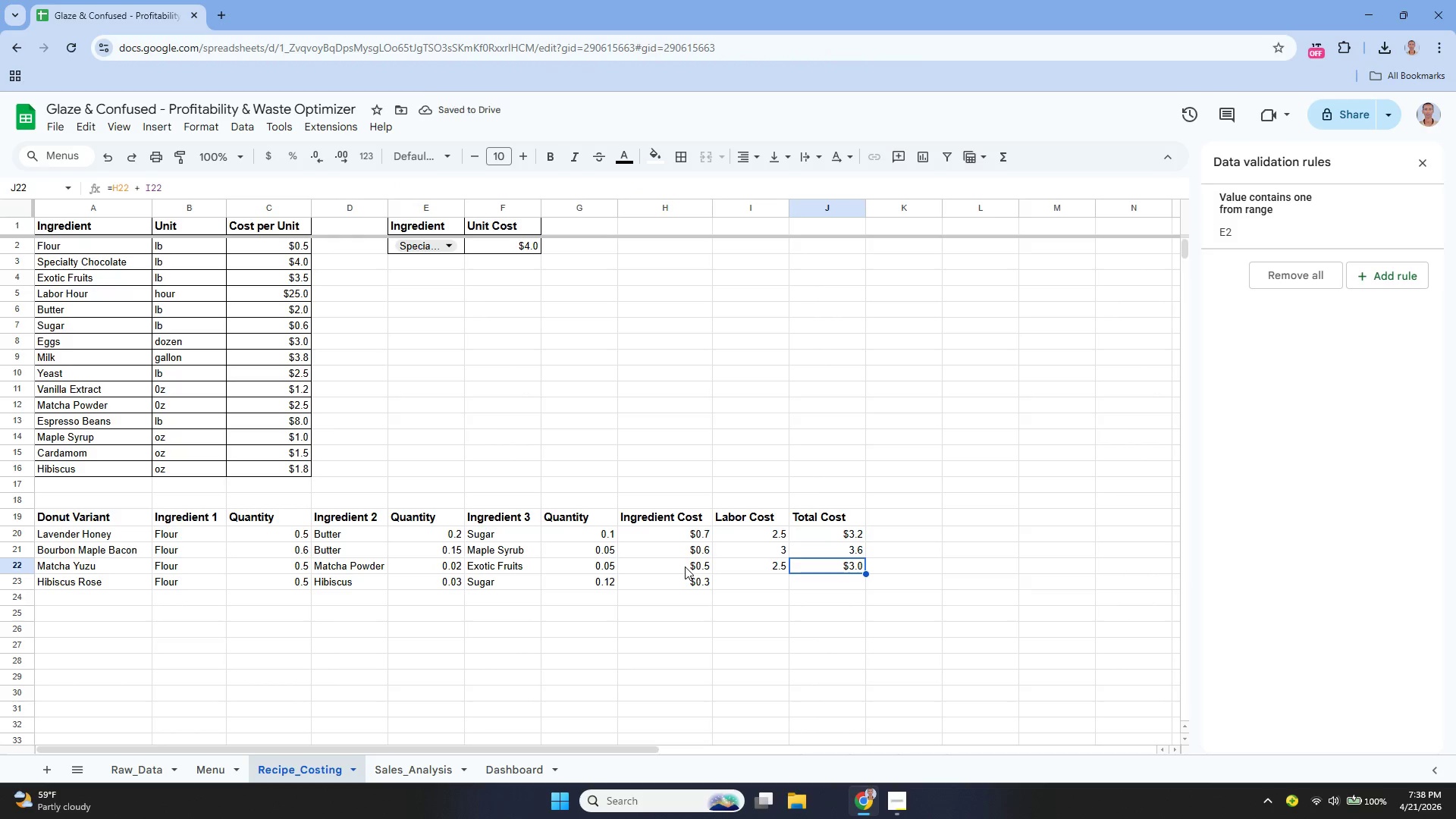 
key(ArrowUp)
 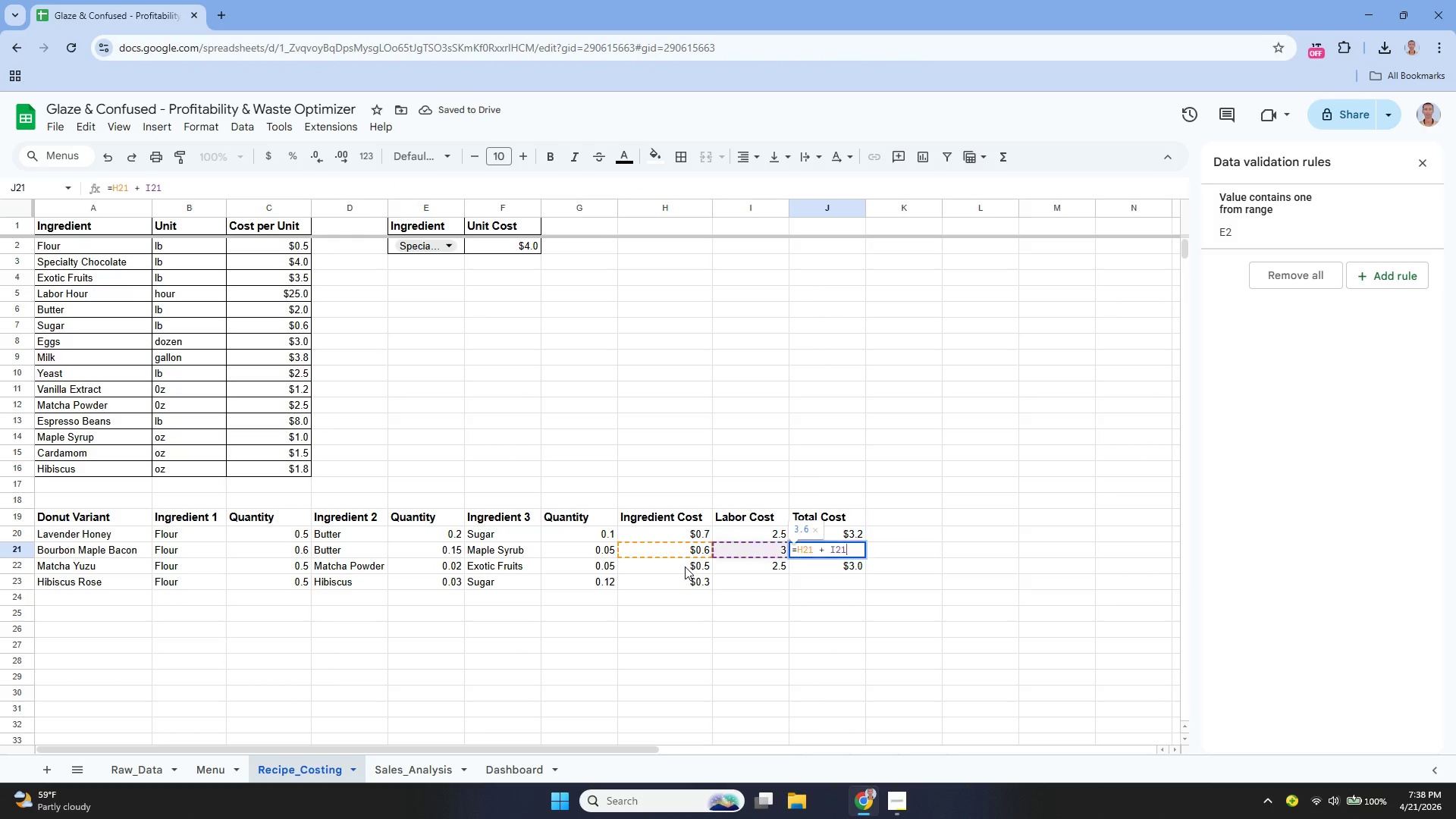 
key(Enter)
 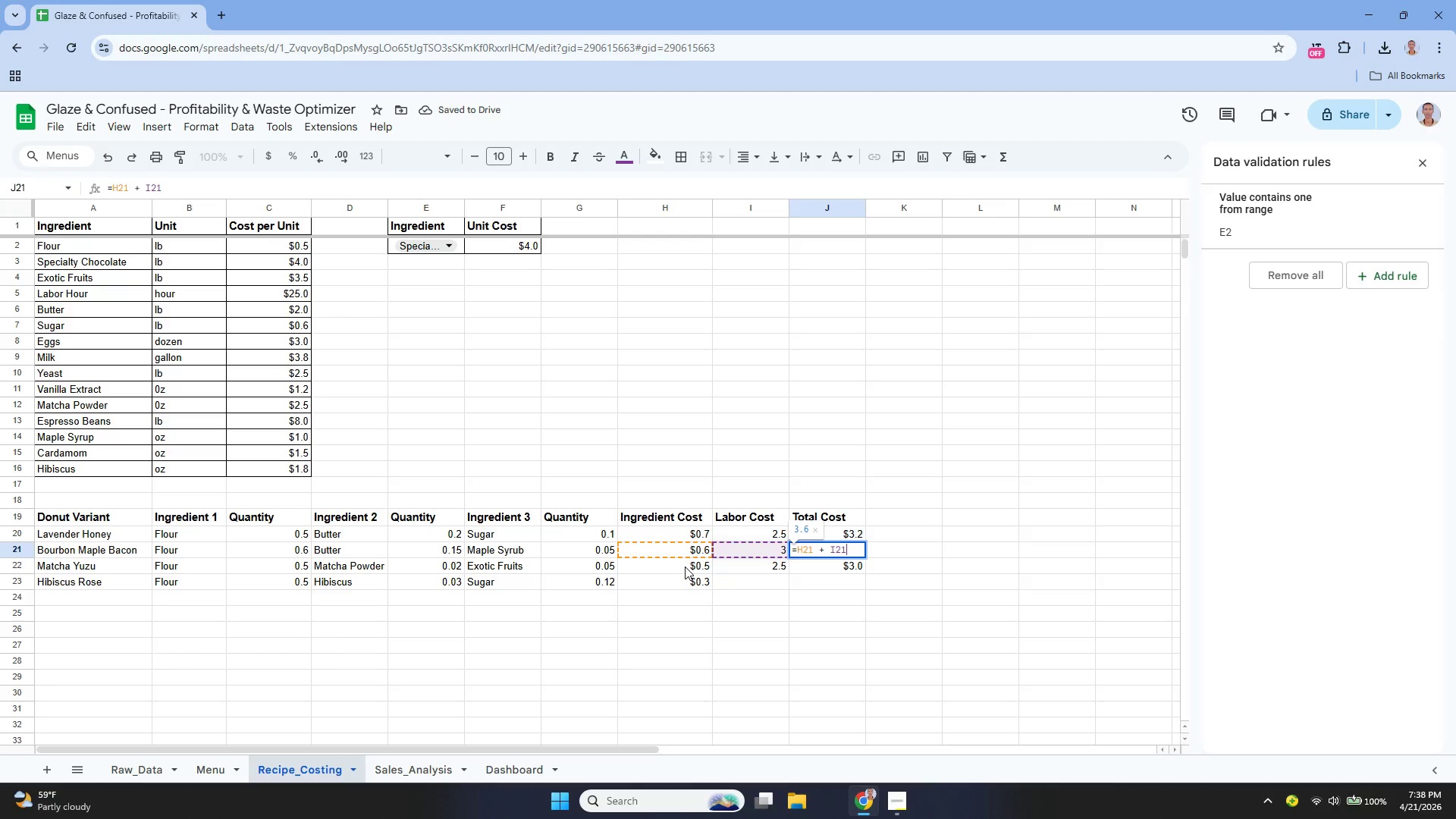 
key(Enter)
 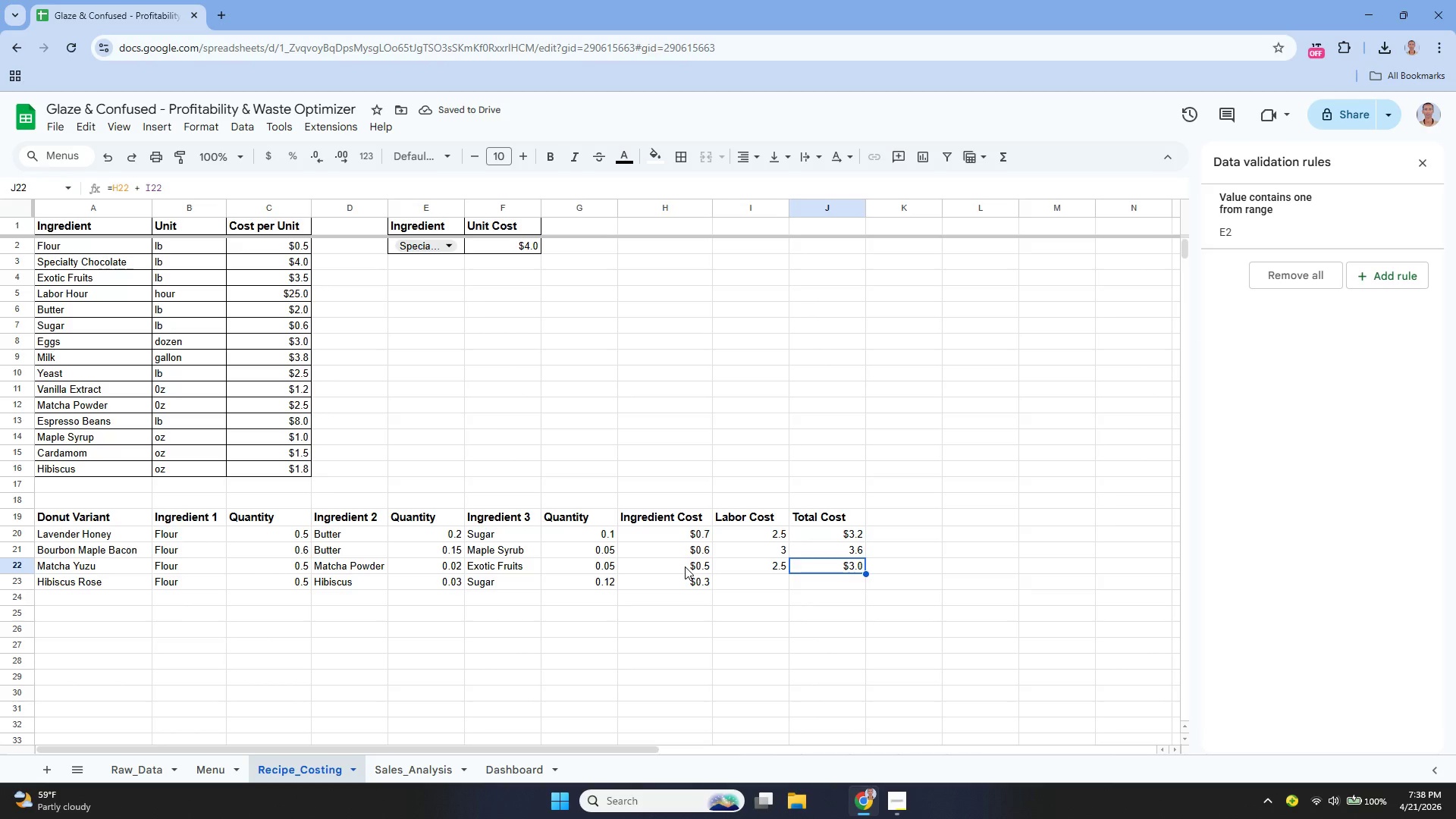 
key(ArrowLeft)
 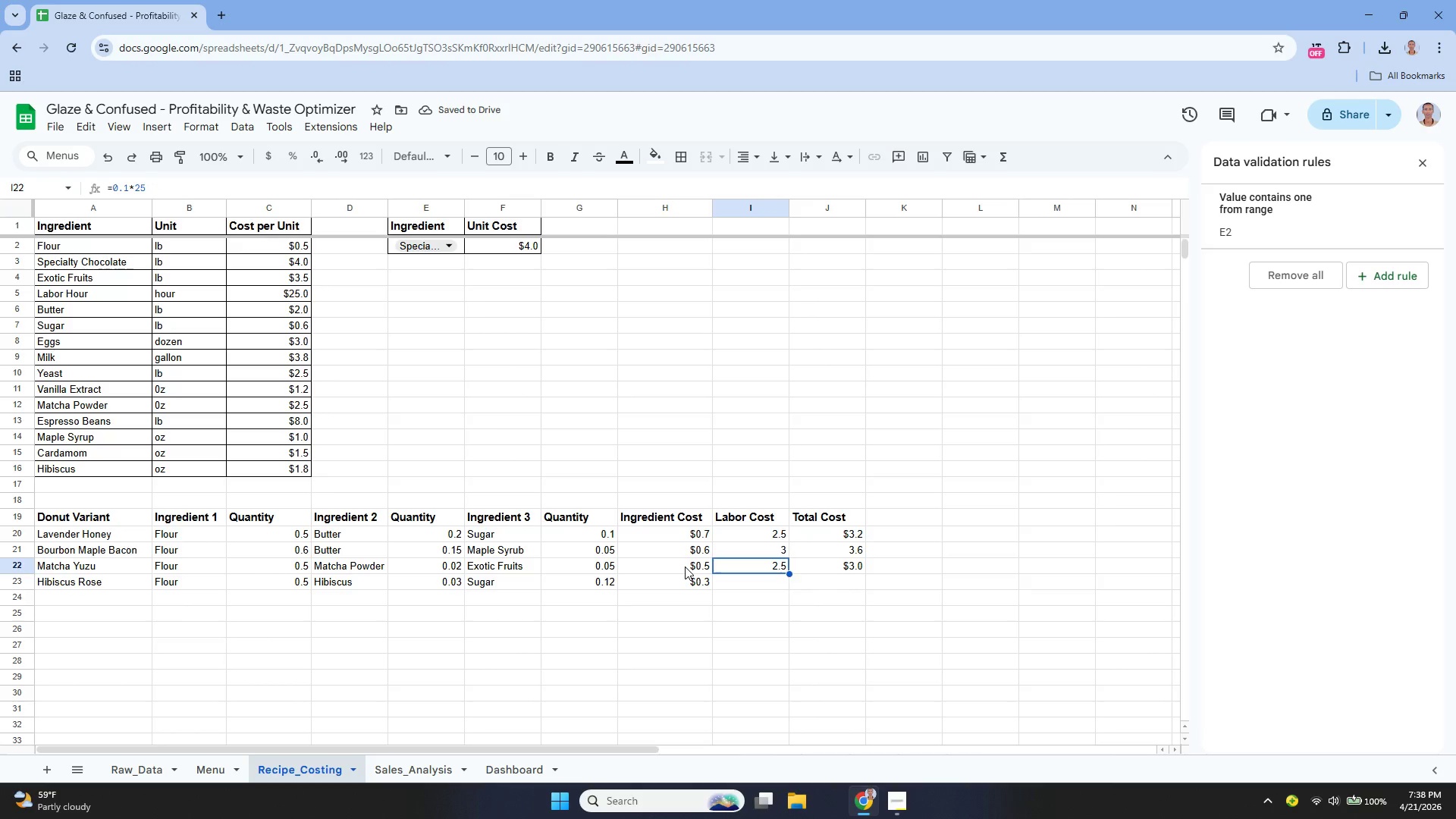 
key(ArrowUp)
 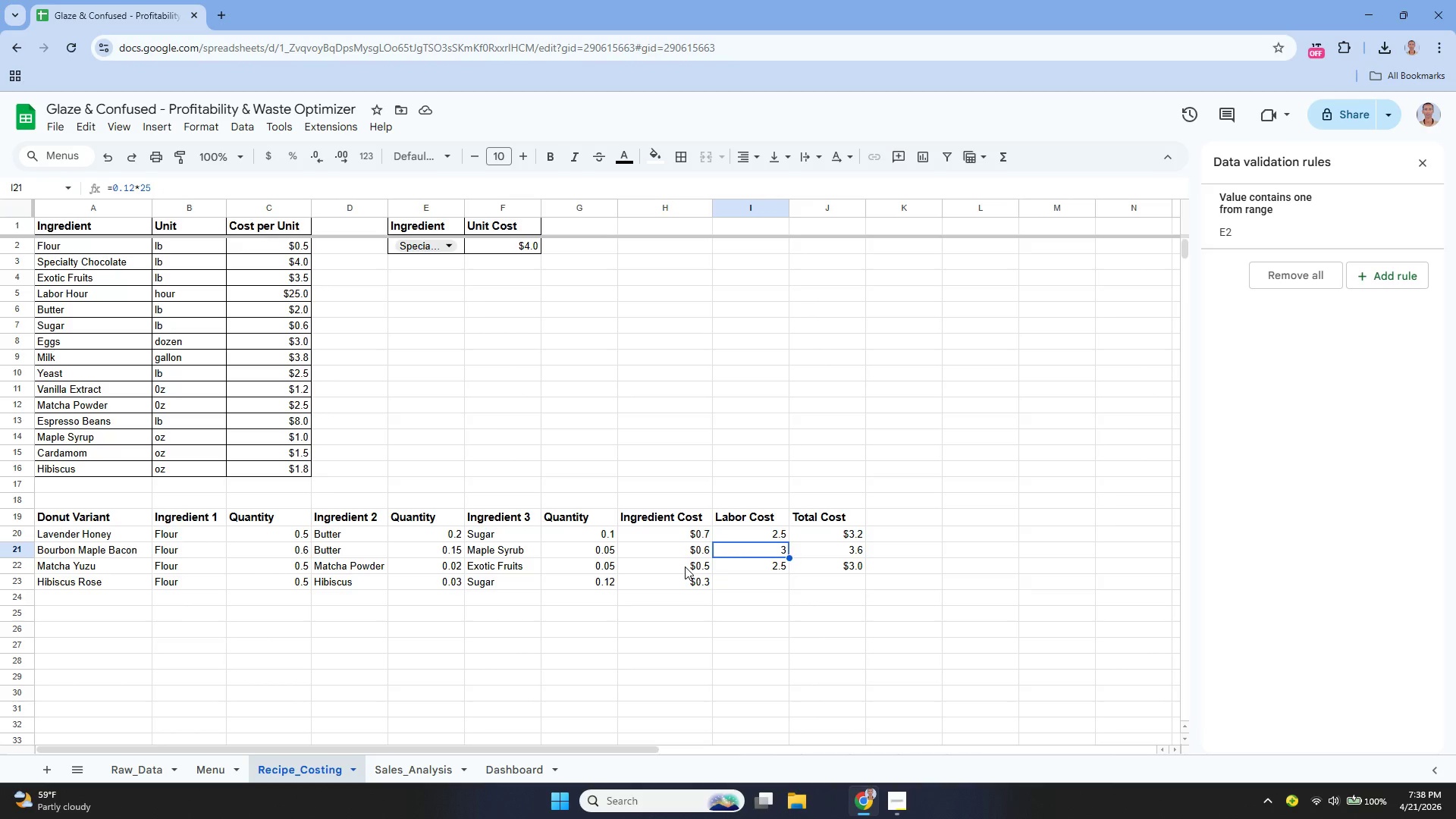 
key(Enter)
 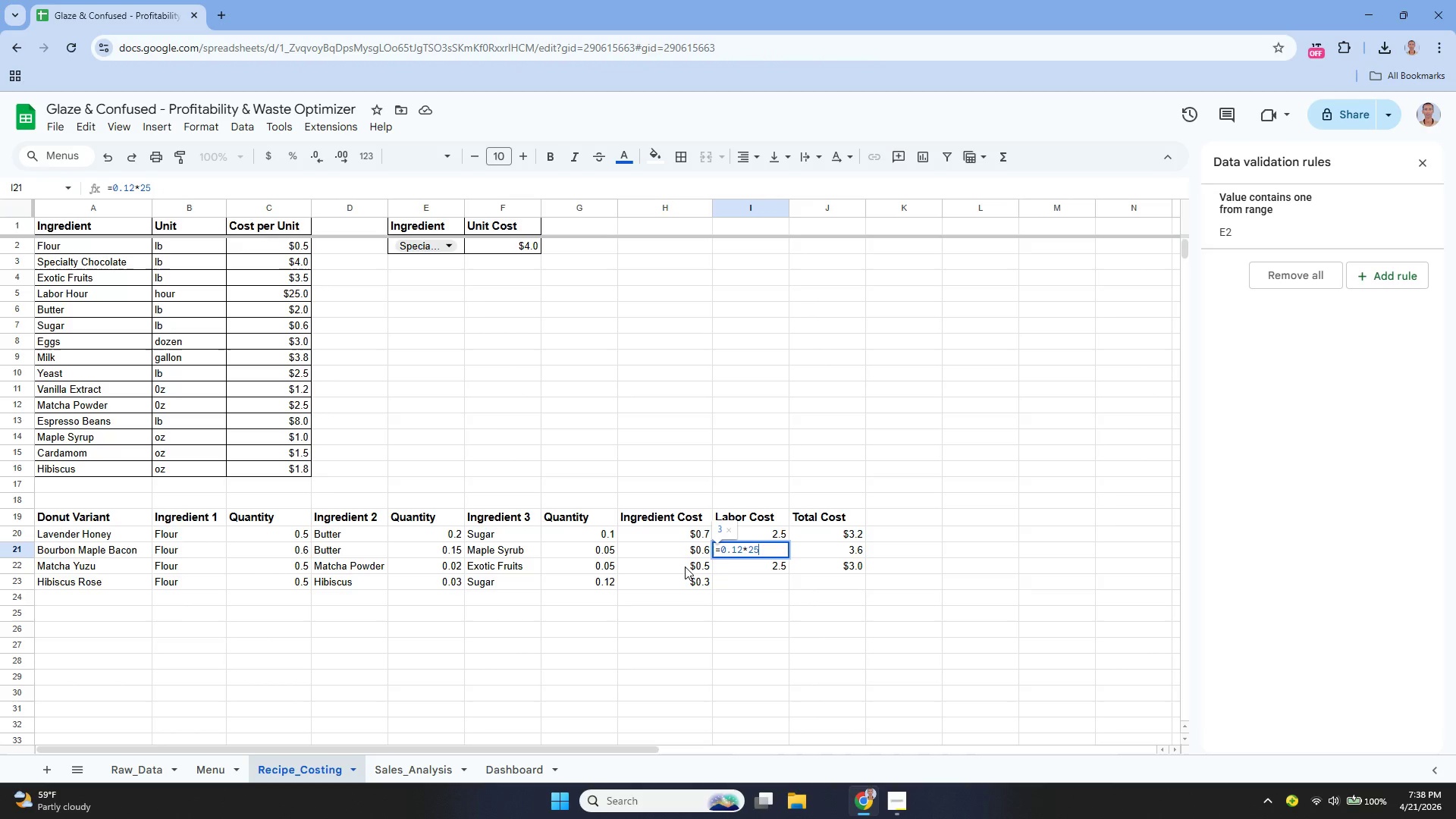 
wait(7.19)
 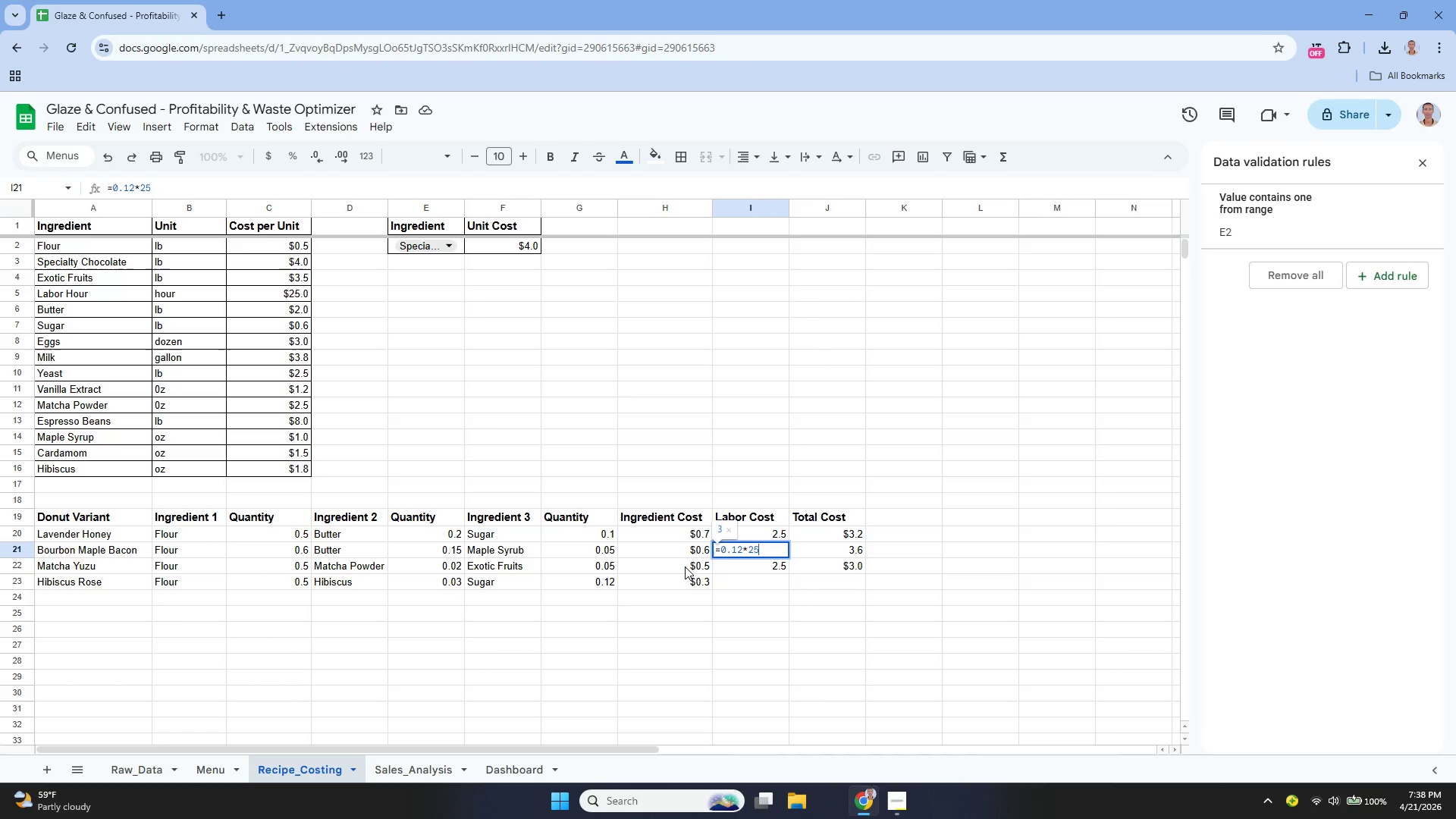 
key(Enter)
 